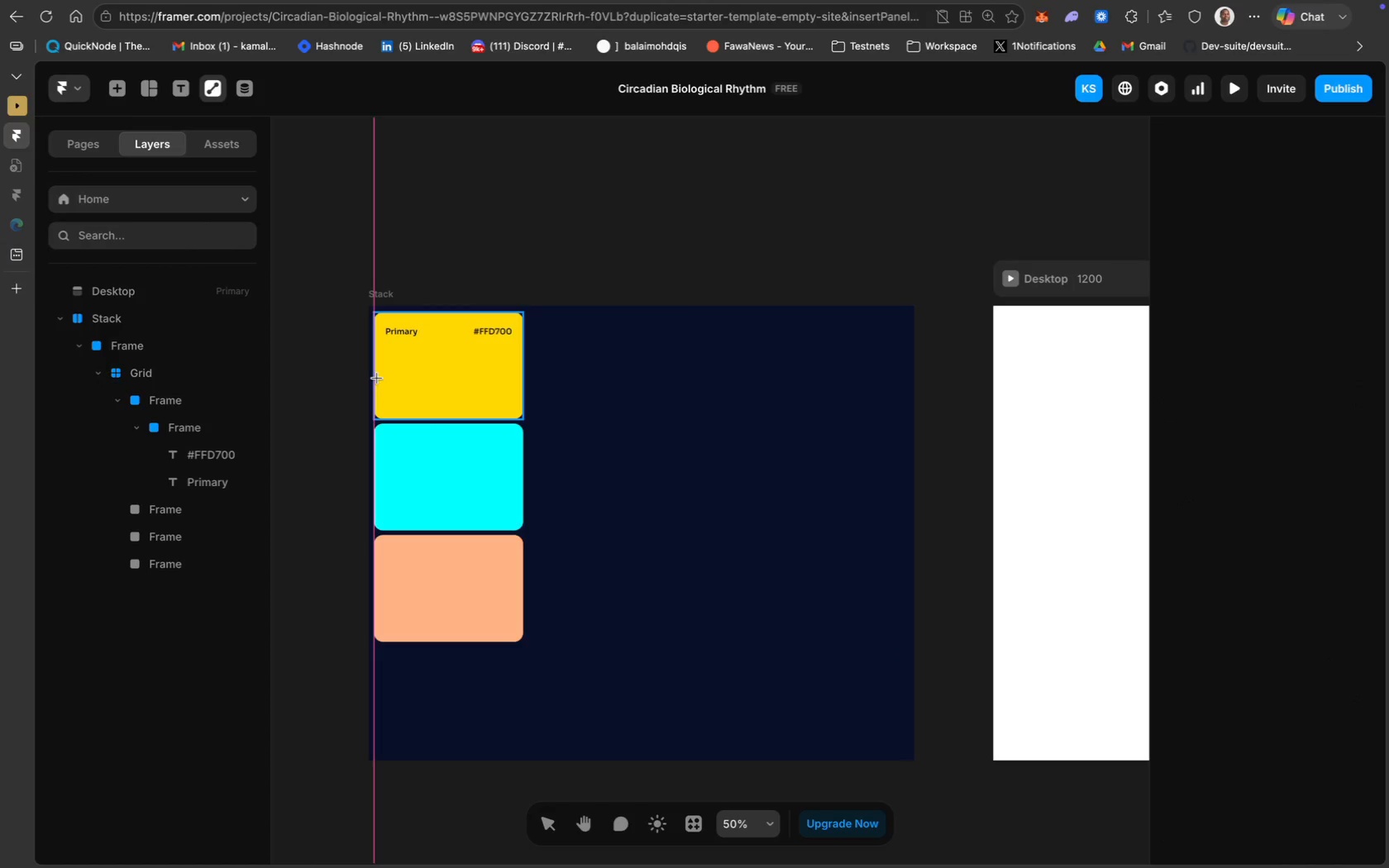 
left_click_drag(start_coordinate=[375, 378], to_coordinate=[389, 417])
 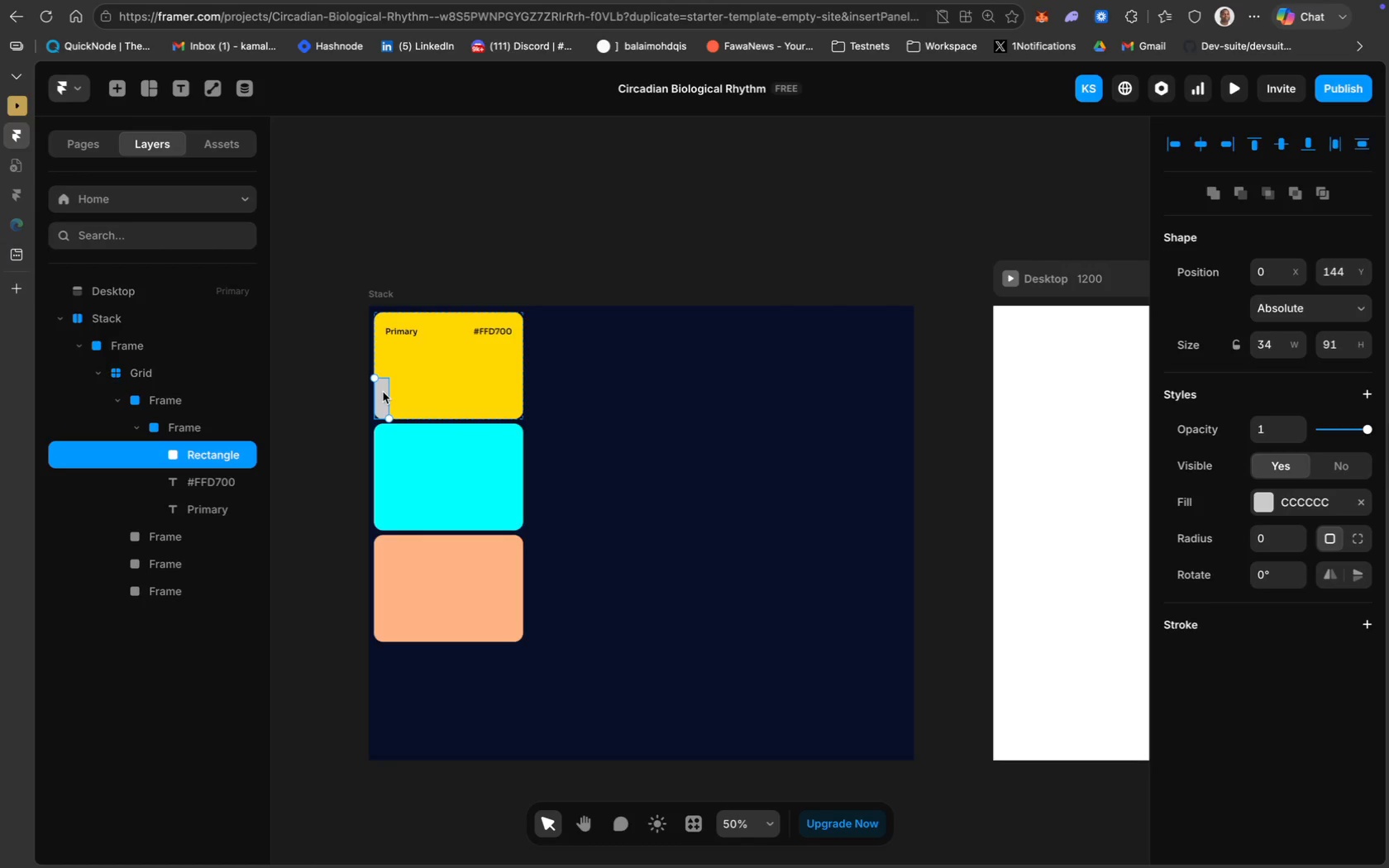 
wait(57.75)
 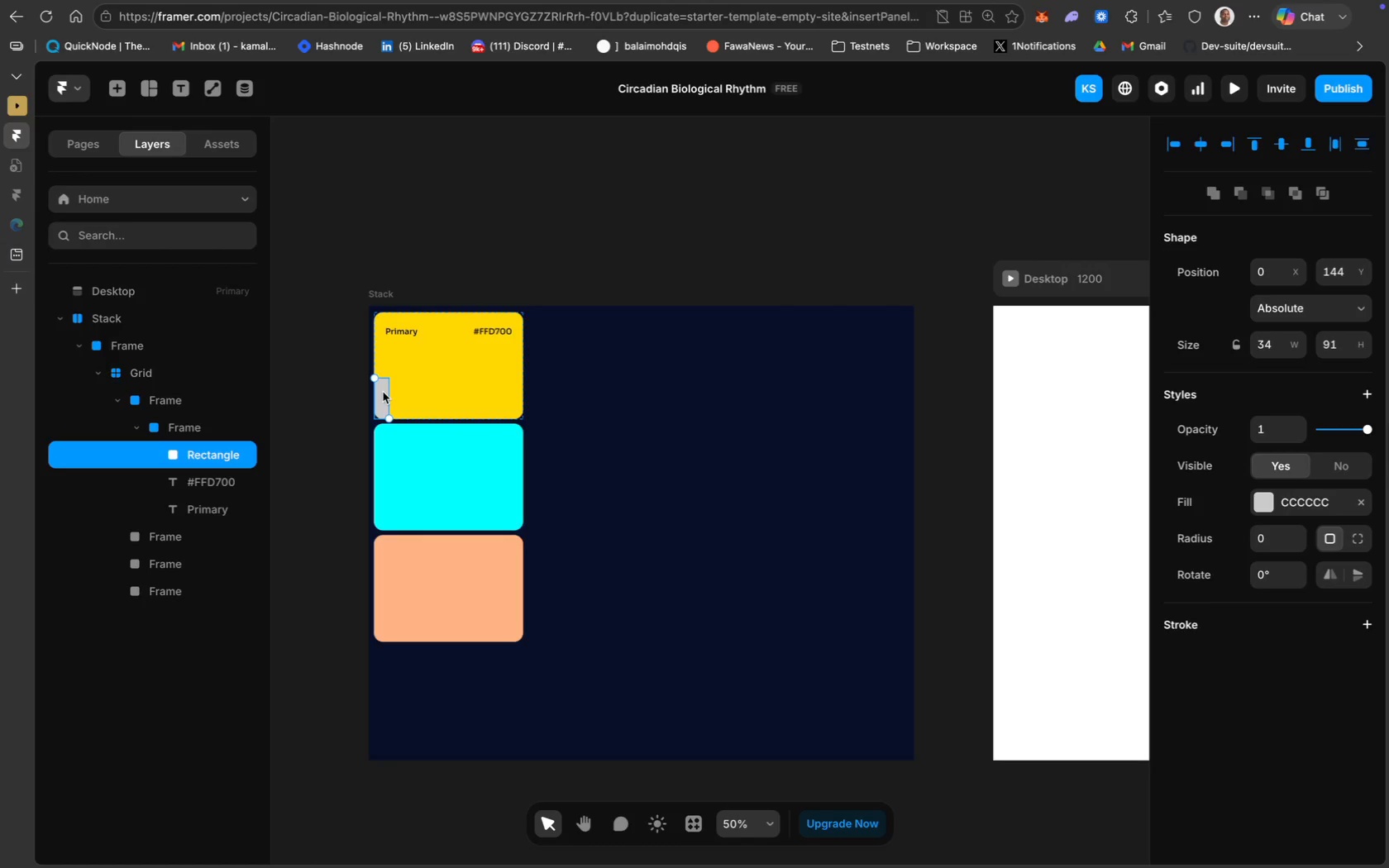 
left_click([1284, 501])
 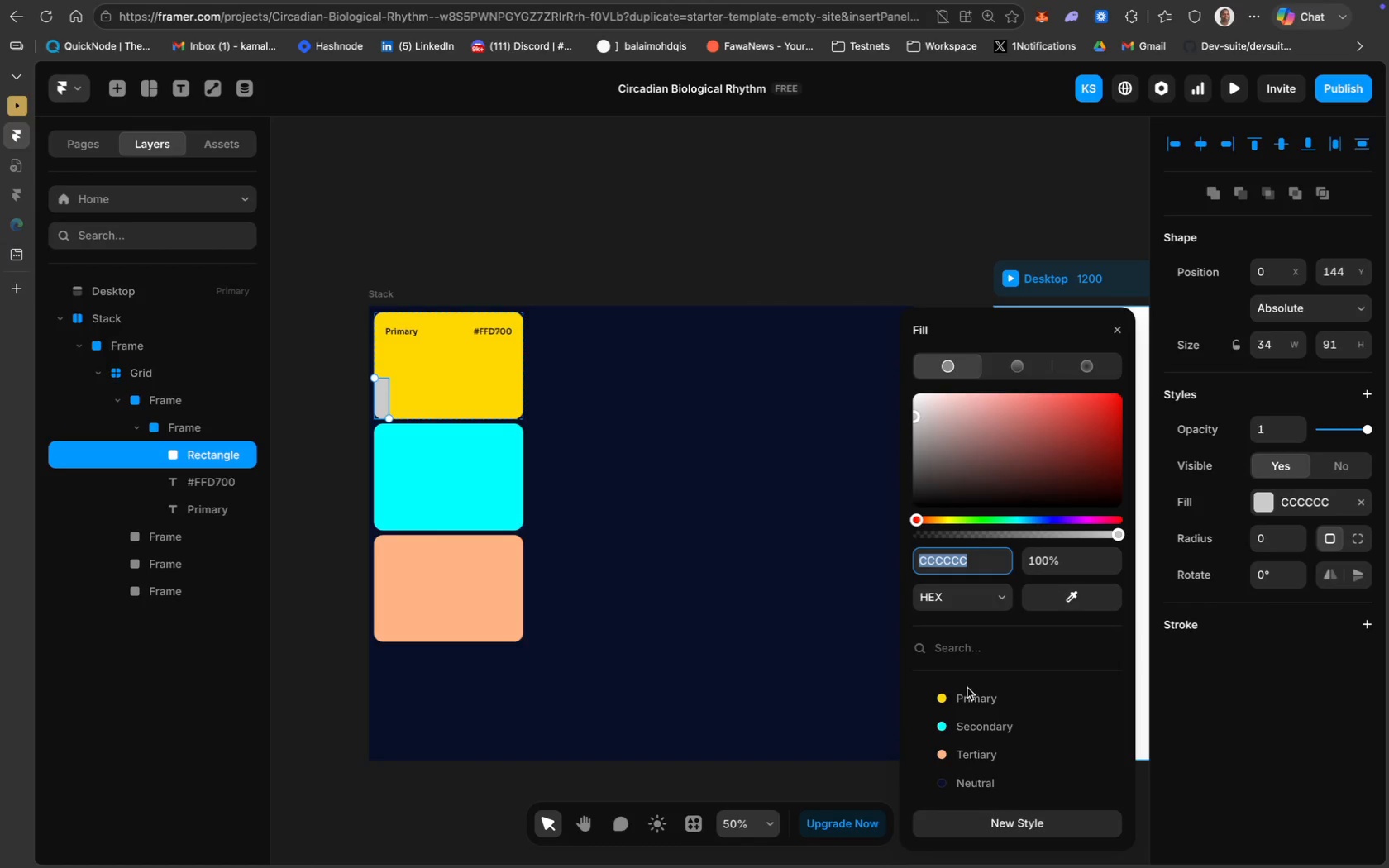 
left_click([967, 698])
 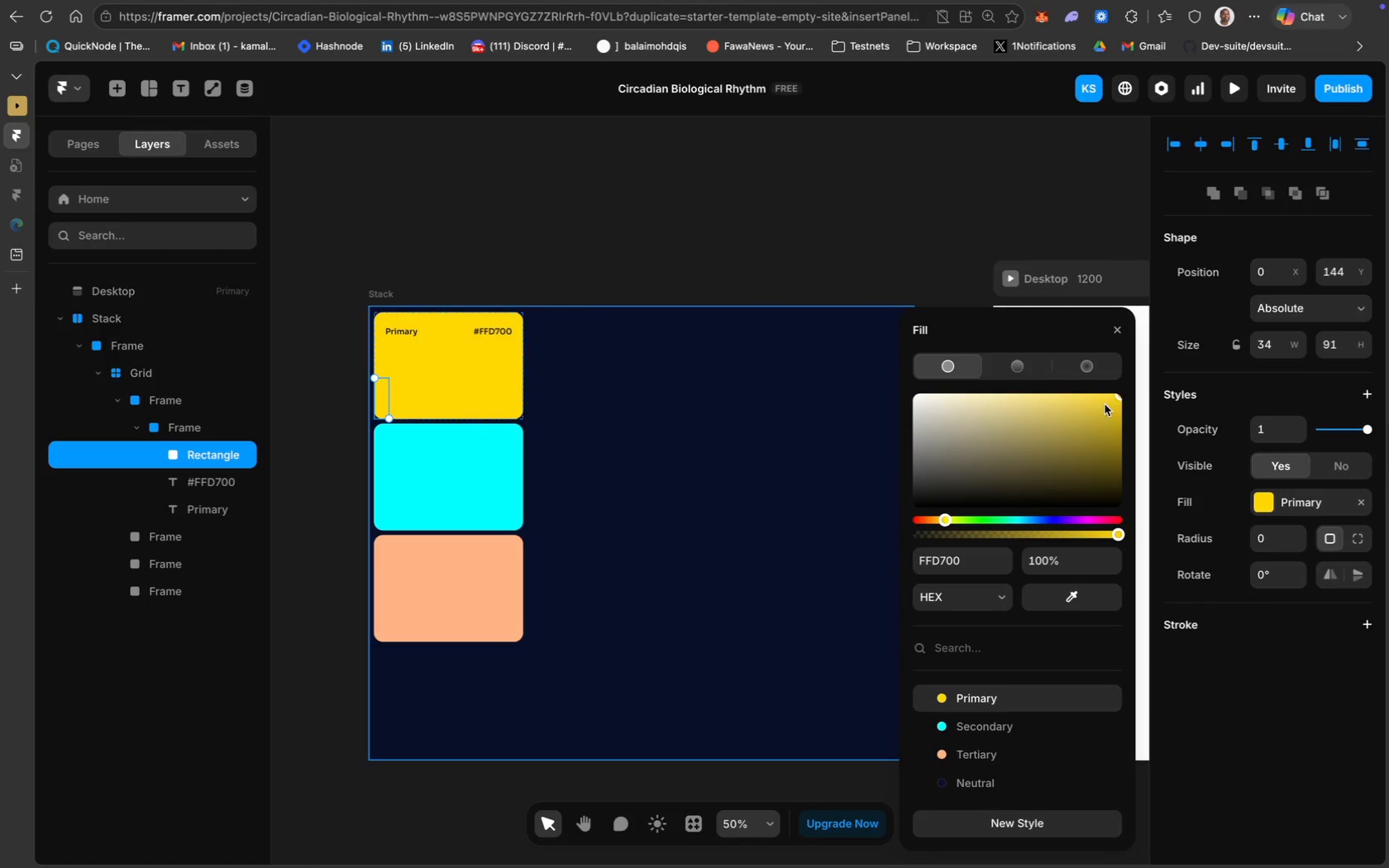 
left_click_drag(start_coordinate=[1118, 397], to_coordinate=[1121, 513])
 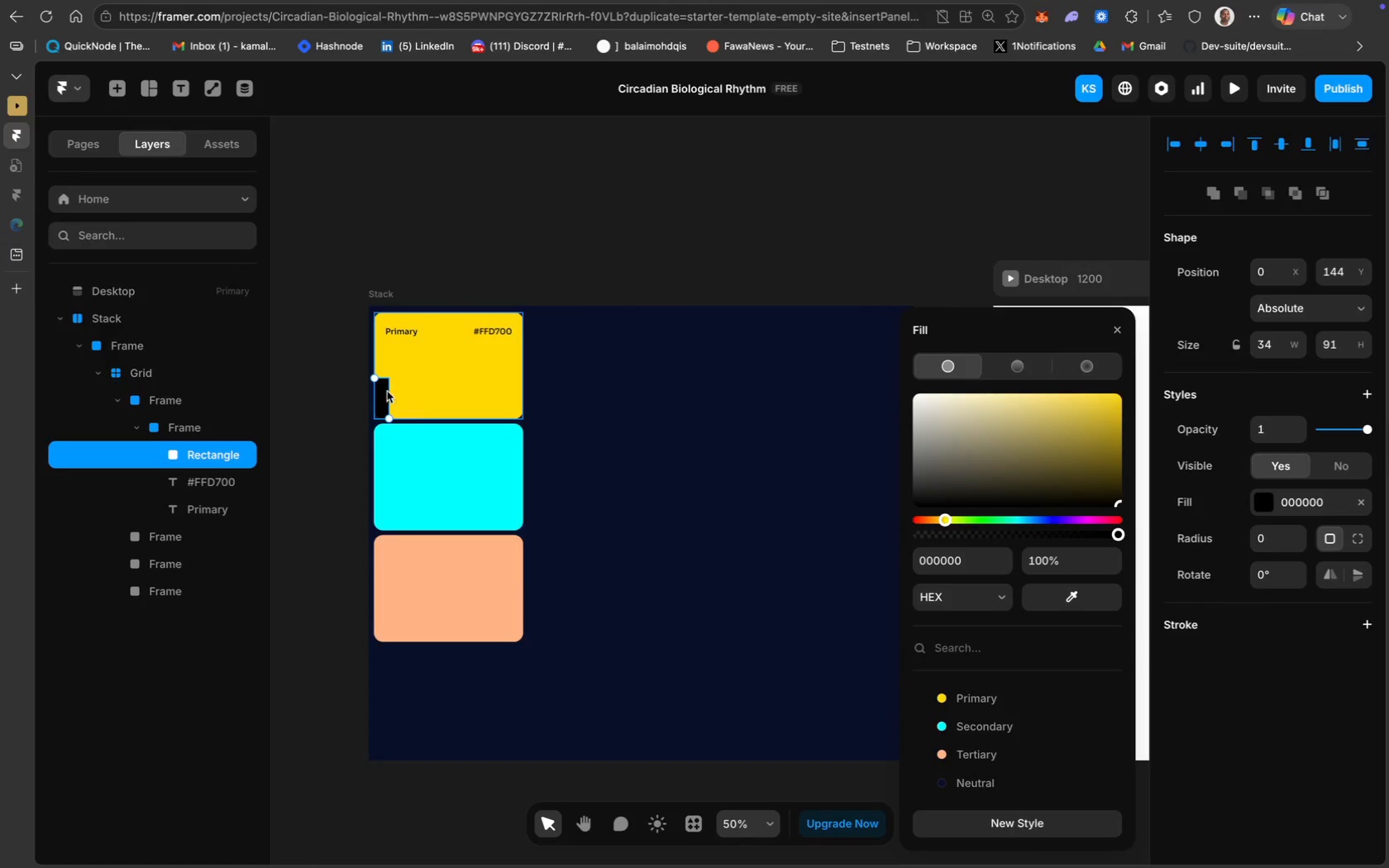 
key(Meta+D)
 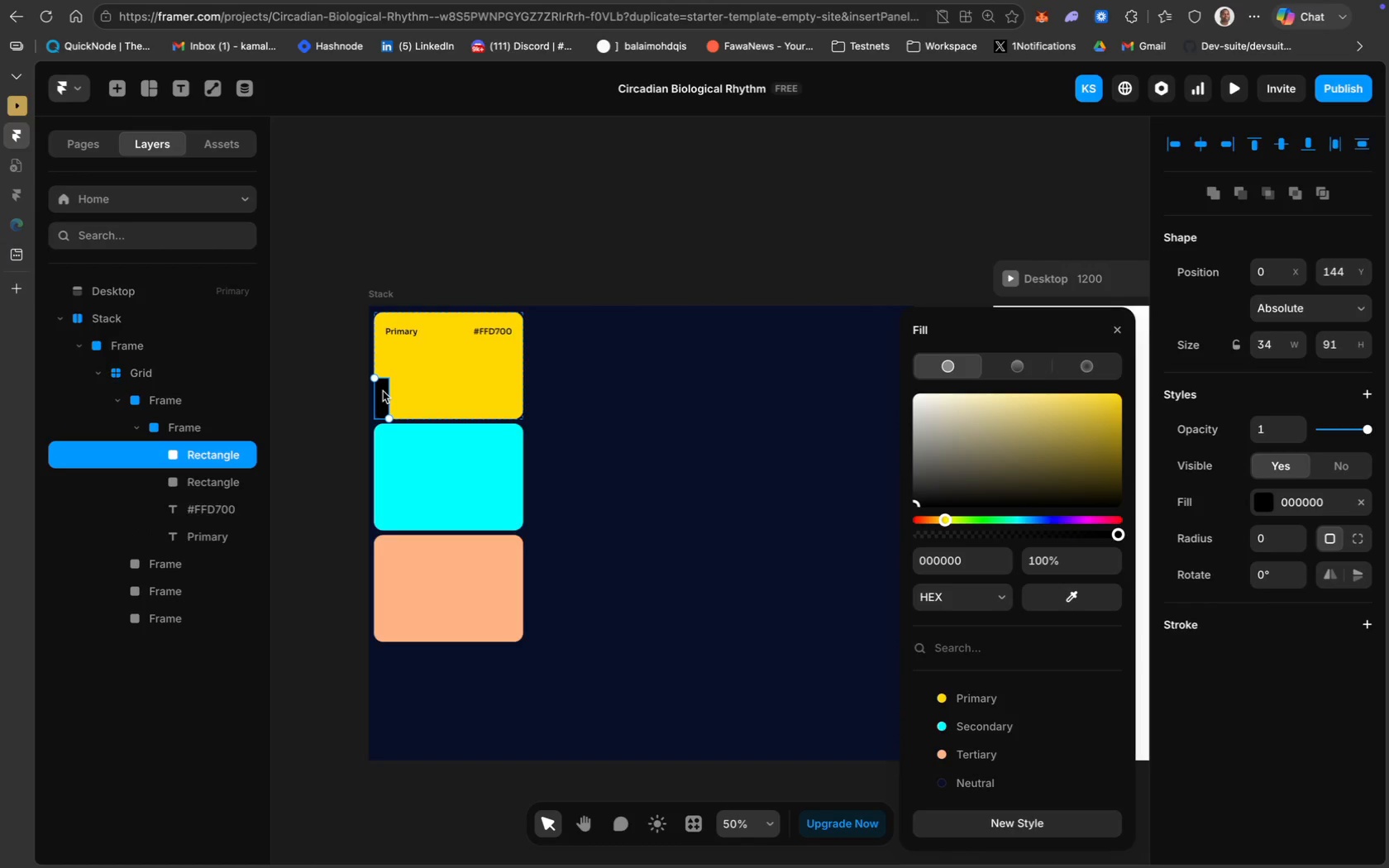 
left_click_drag(start_coordinate=[383, 391], to_coordinate=[399, 393])
 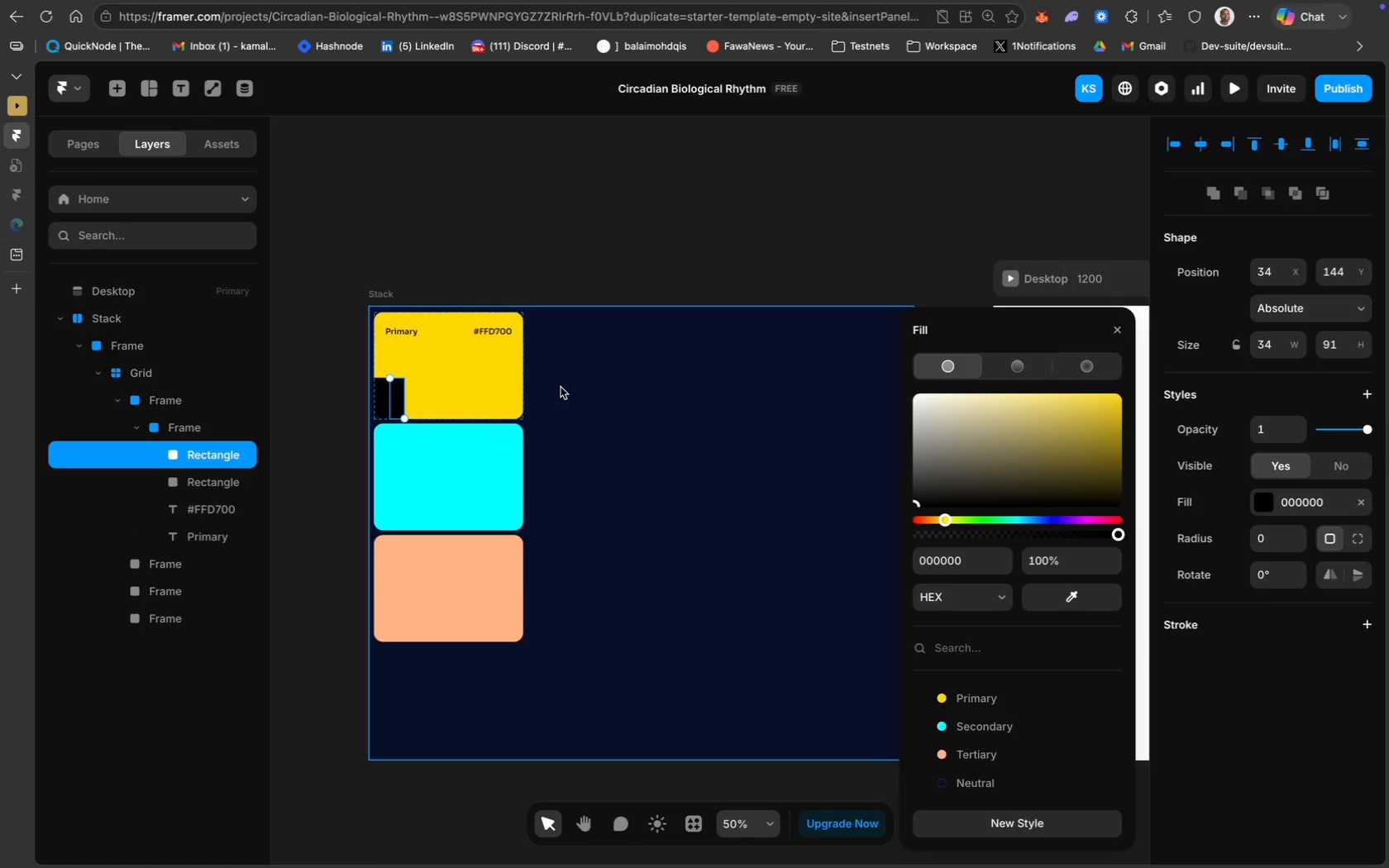 
key(ArrowRight)
 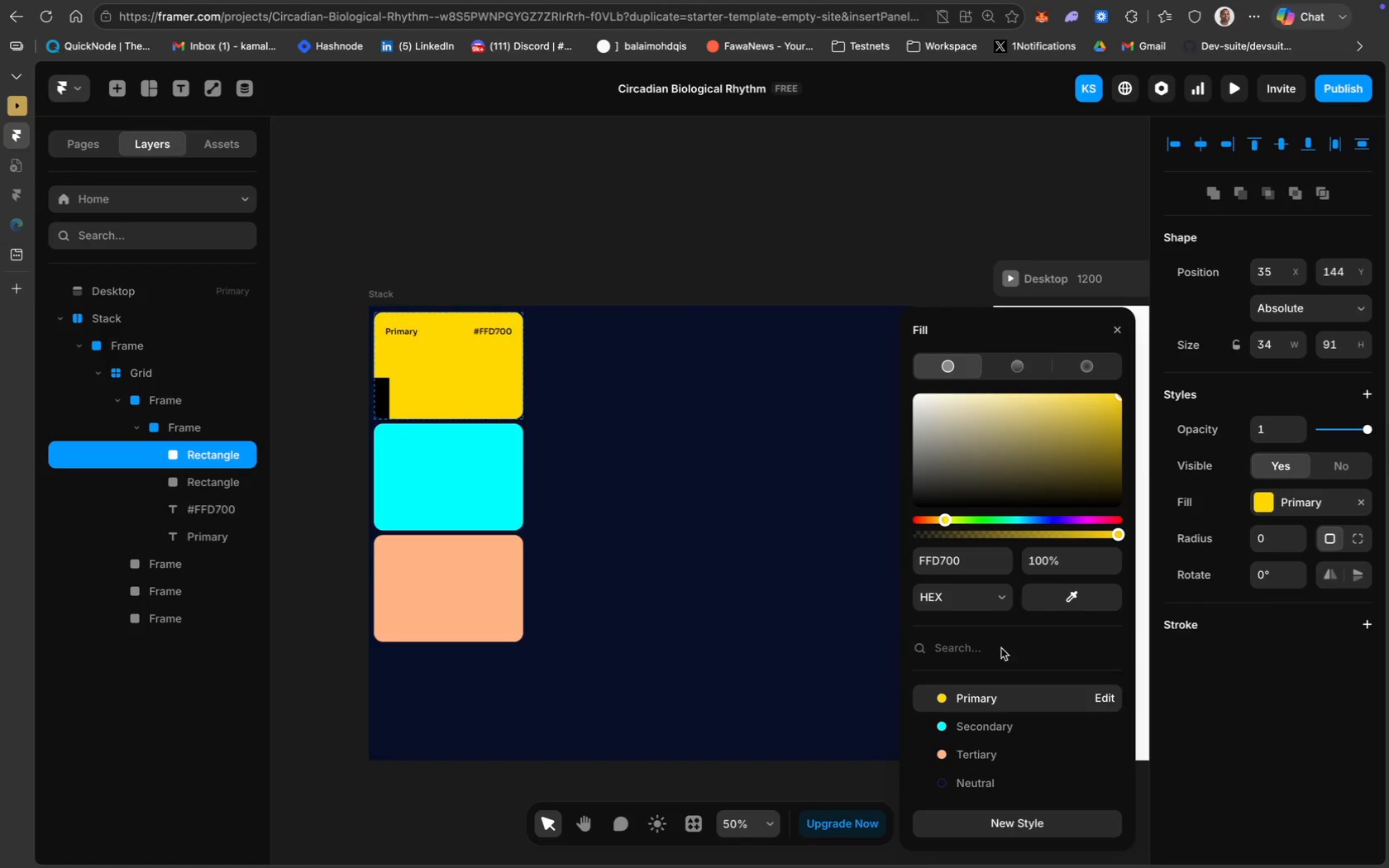 
wait(5.96)
 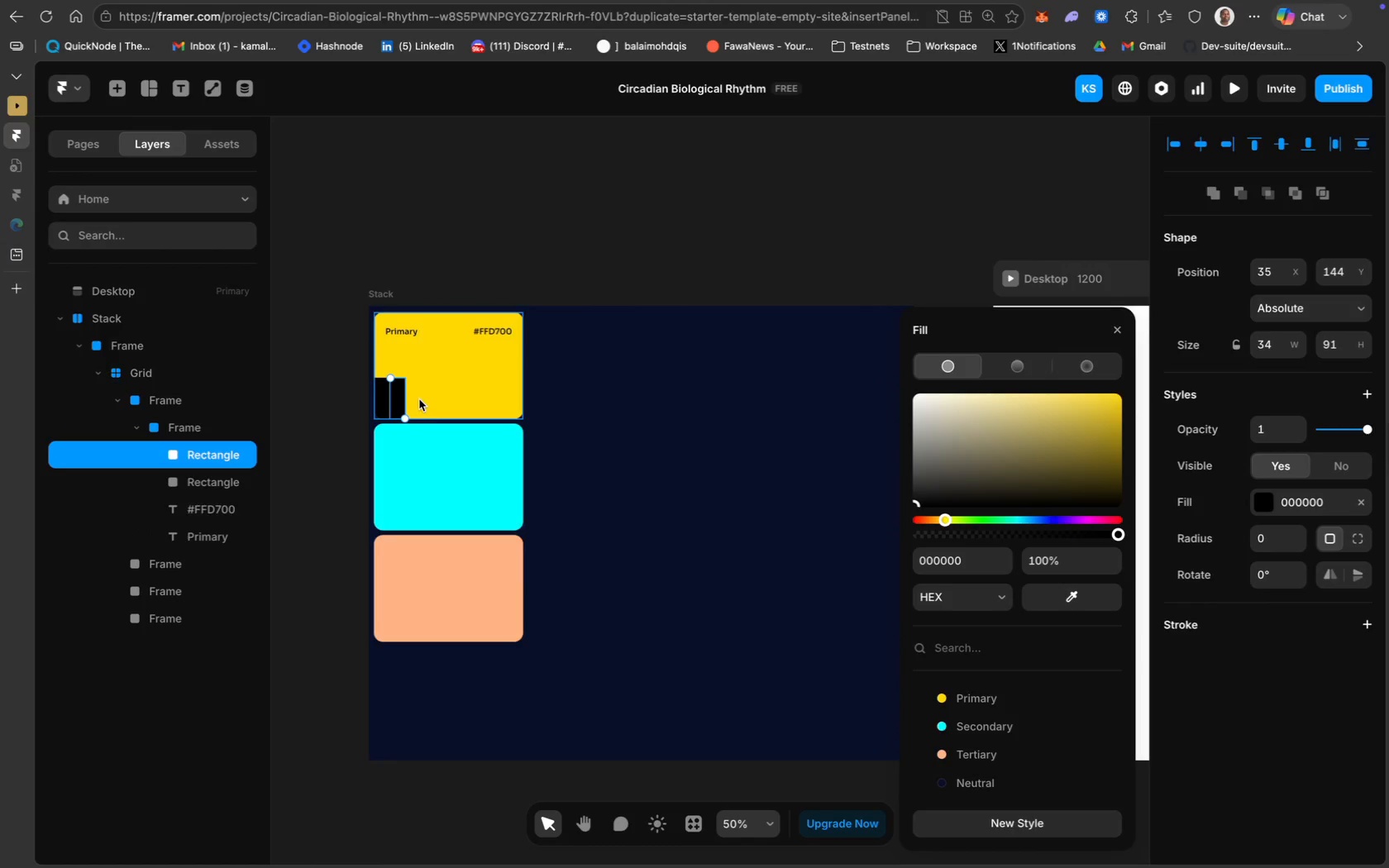 
left_click([1119, 494])
 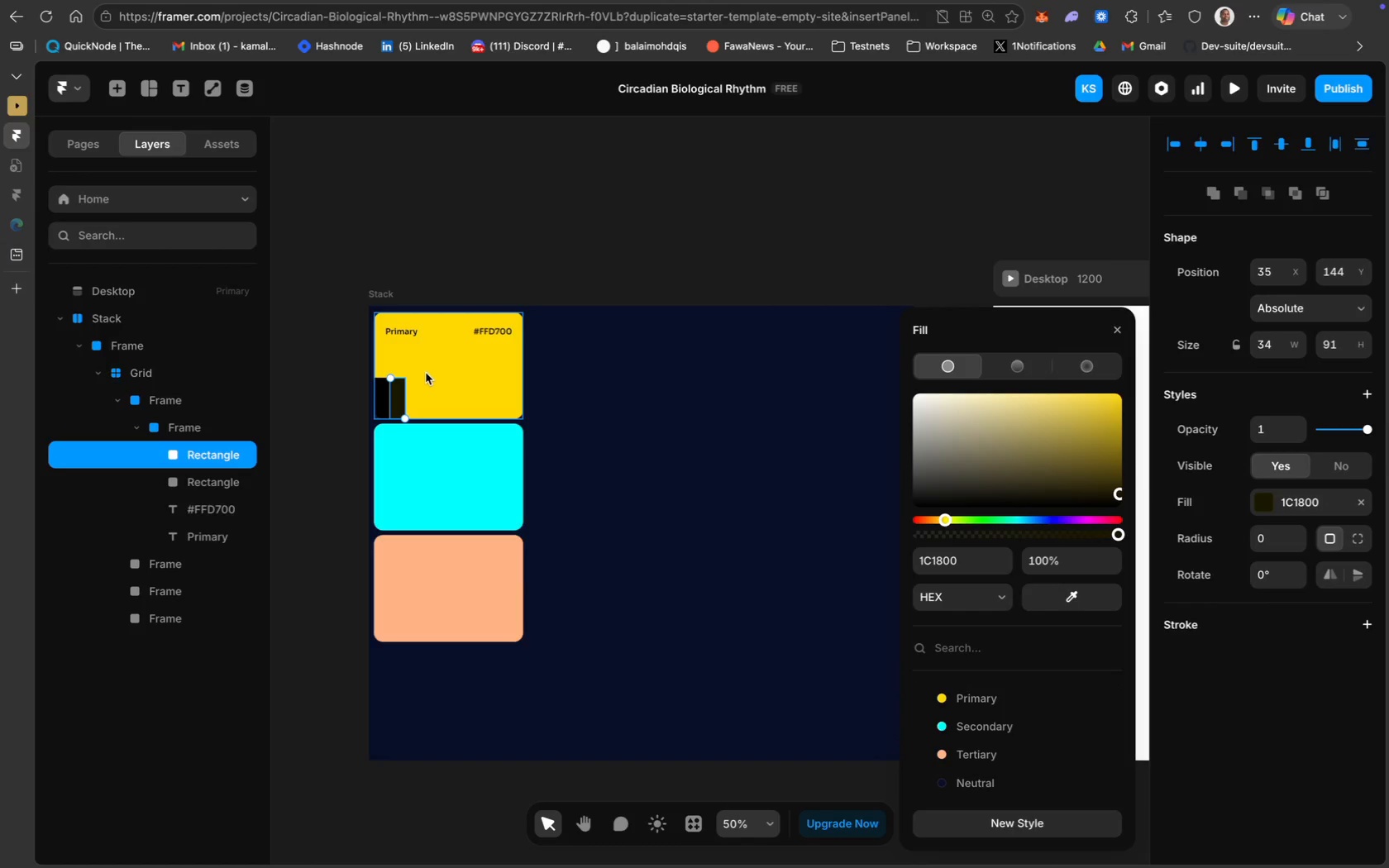 
left_click([396, 395])
 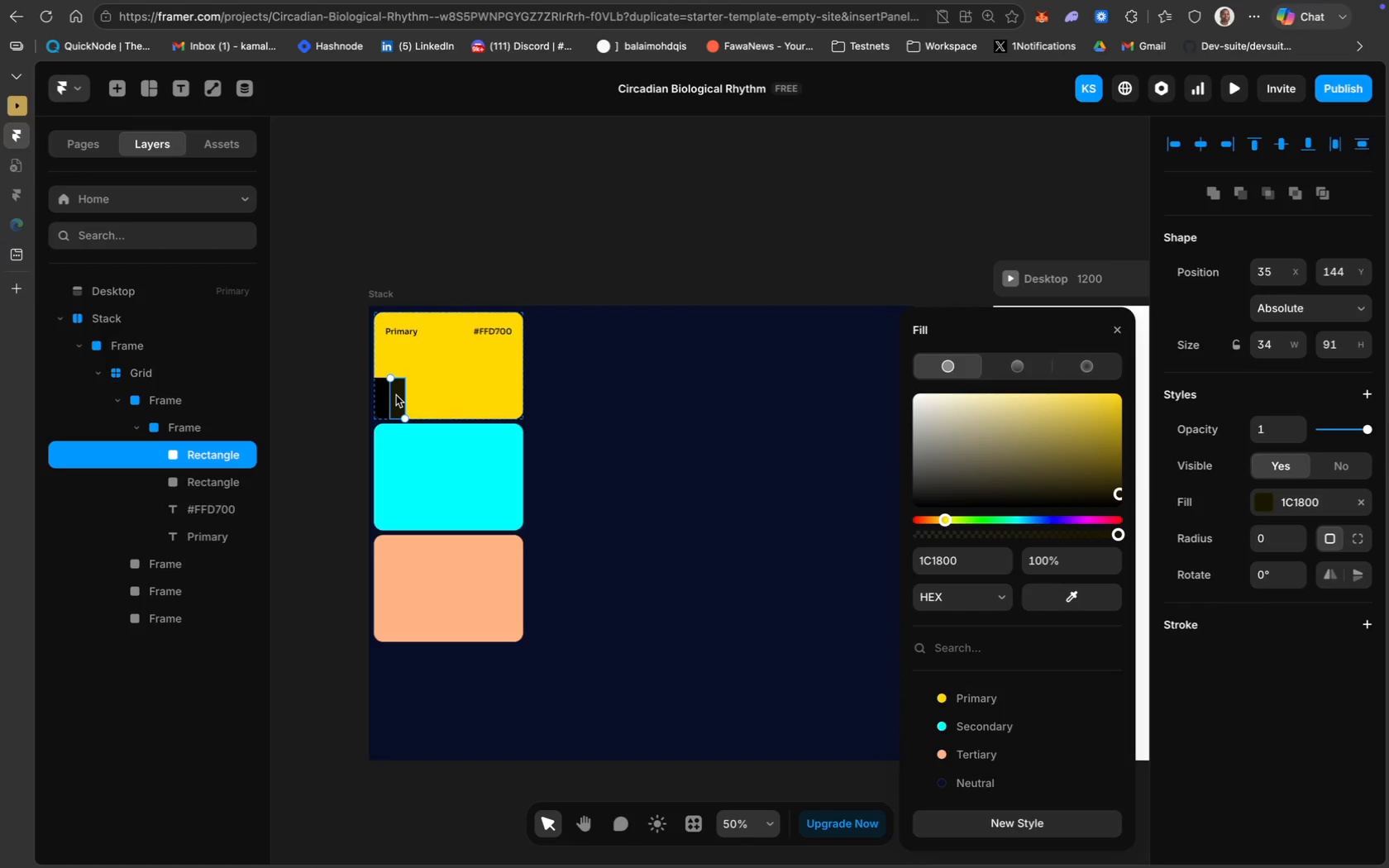 
key(Meta+CommandLeft)
 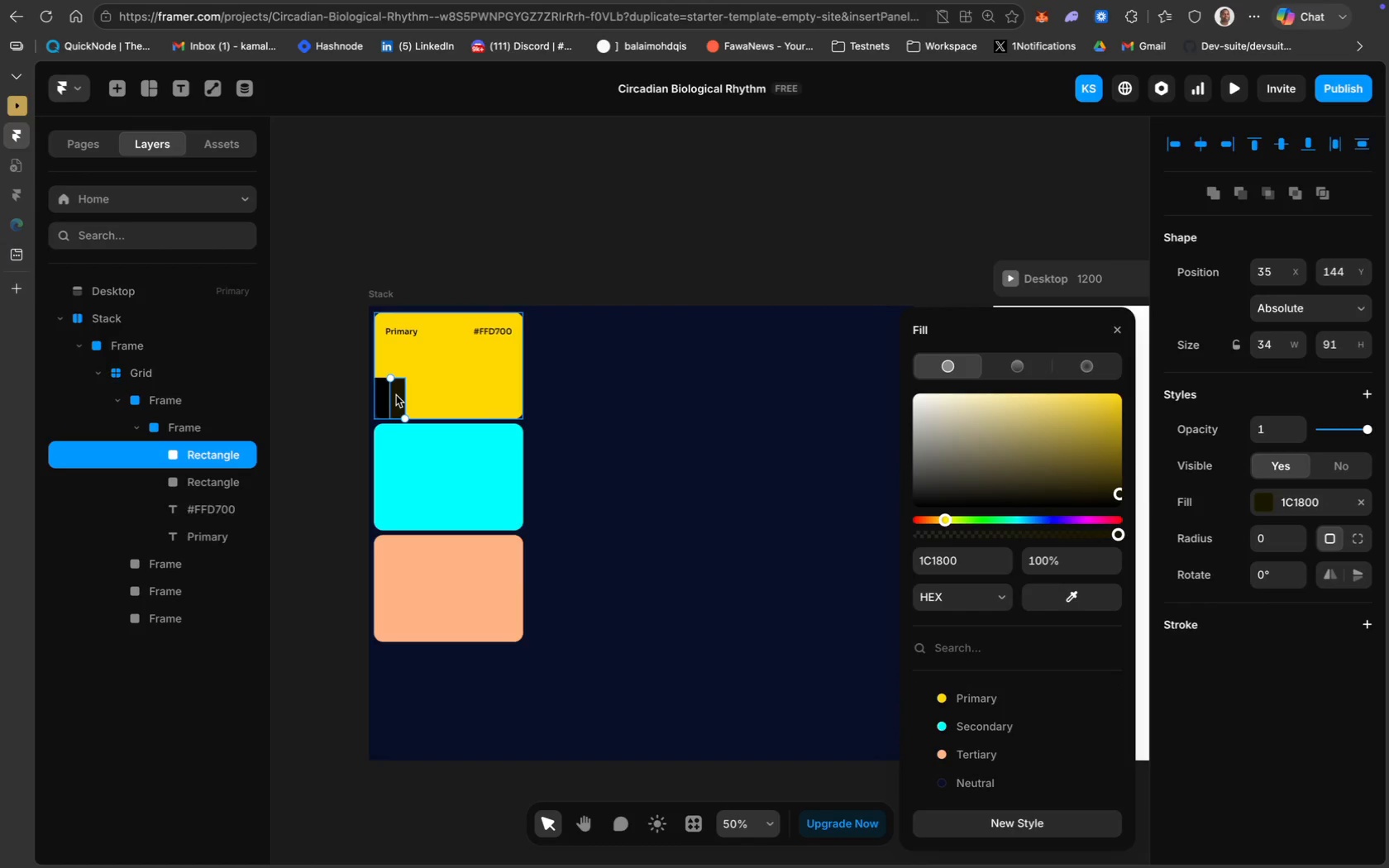 
key(Meta+D)
 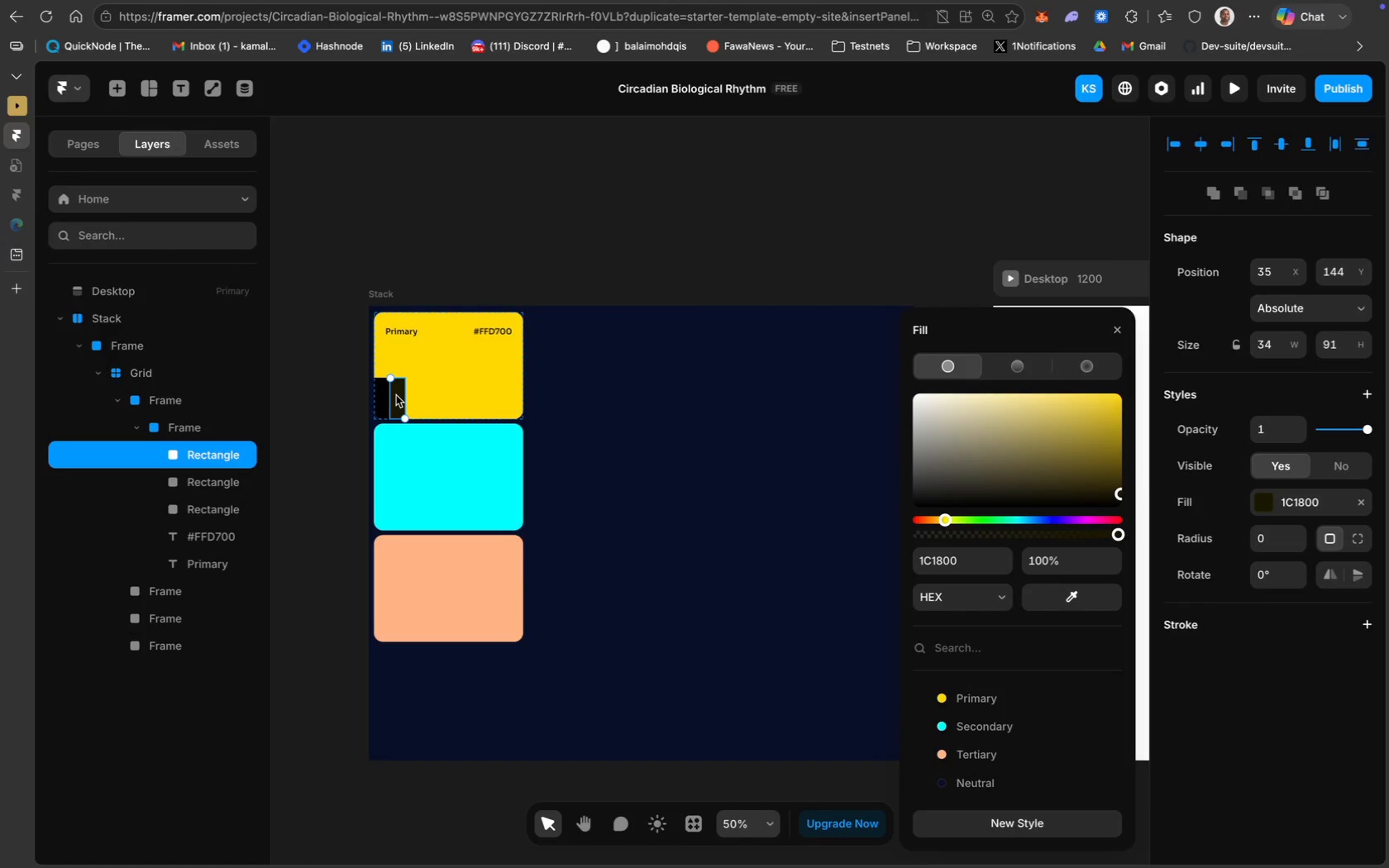 
left_click_drag(start_coordinate=[396, 395], to_coordinate=[413, 398])
 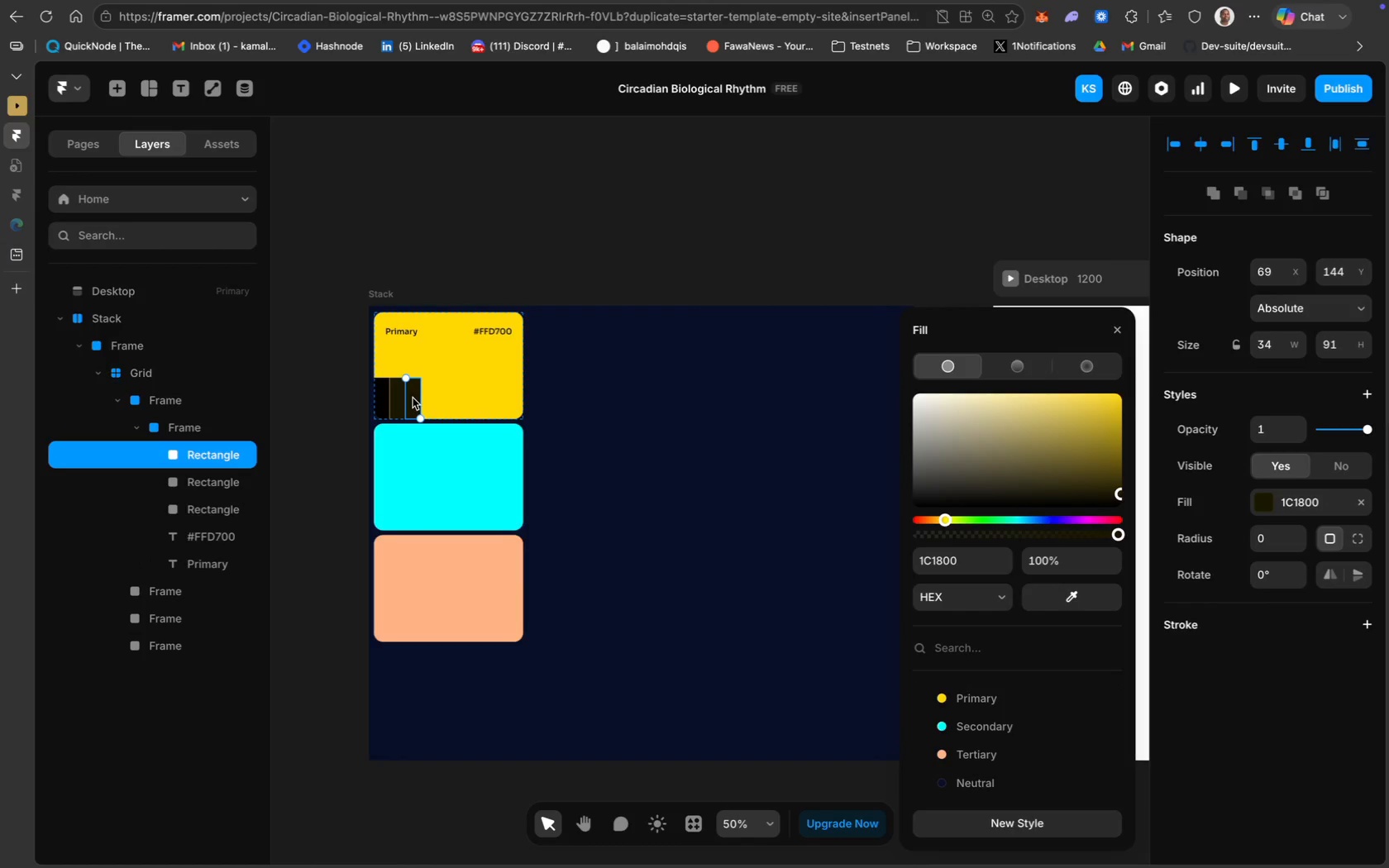 
key(ArrowRight)
 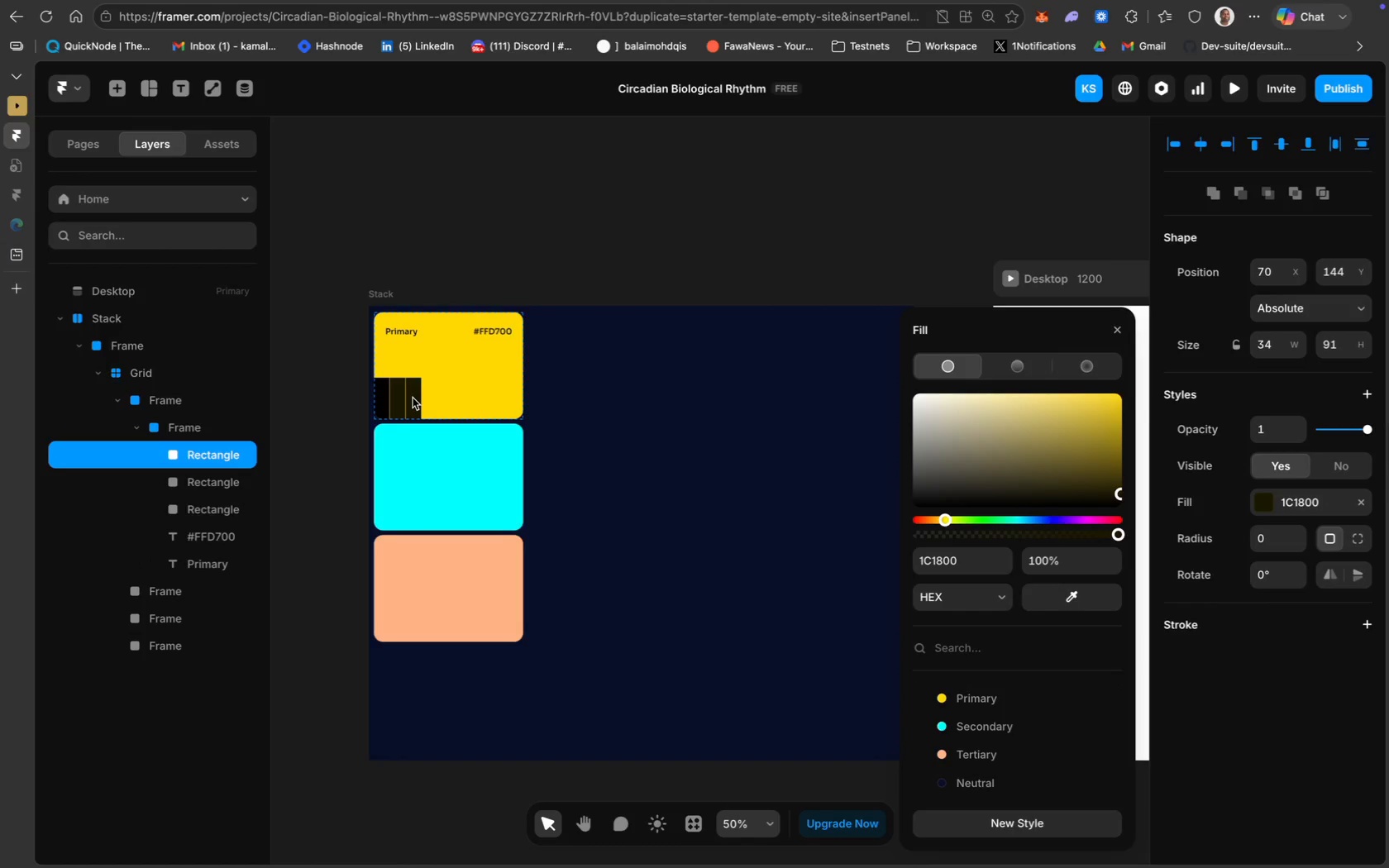 
key(ArrowRight)
 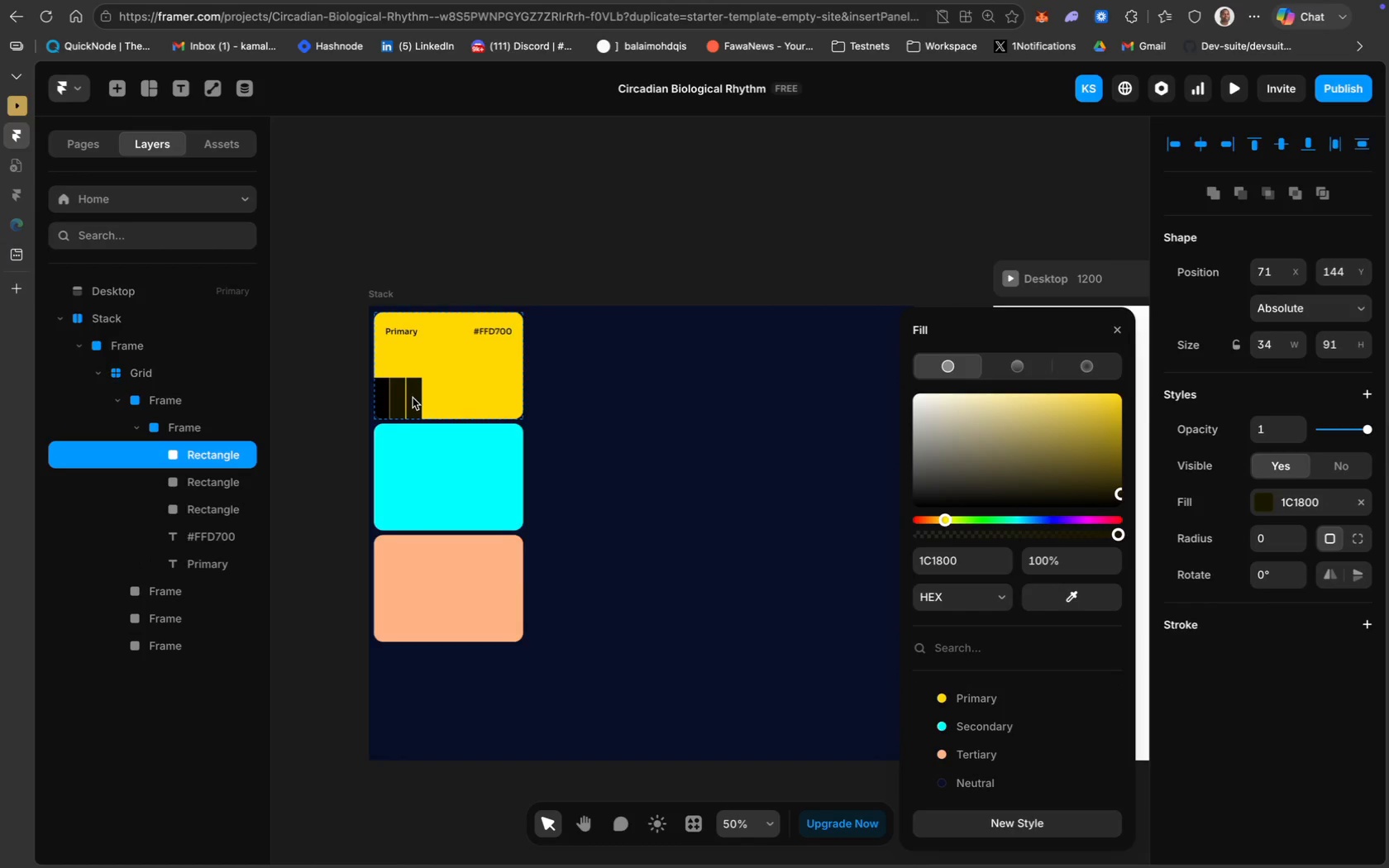 
key(ArrowLeft)
 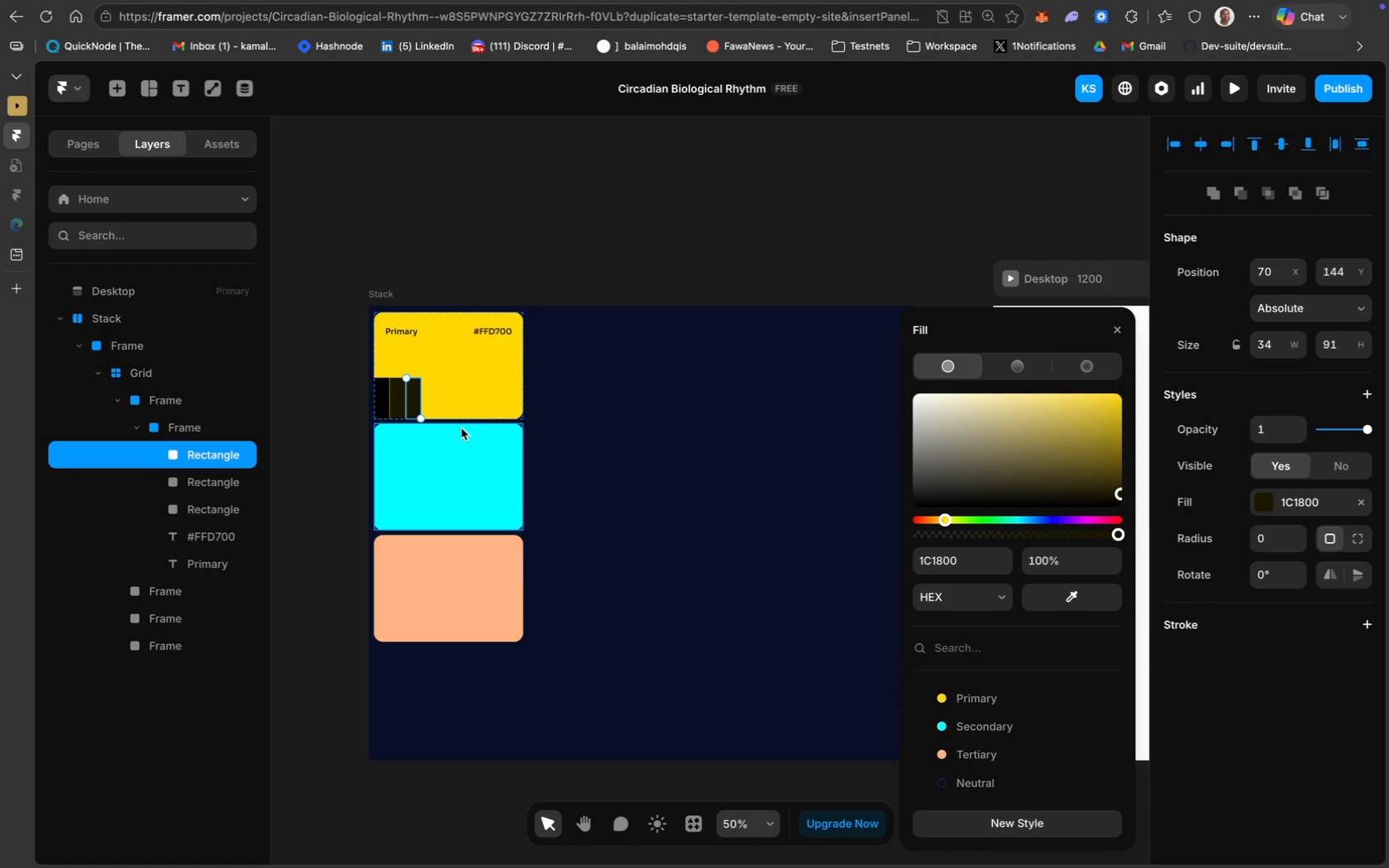 
wait(9.74)
 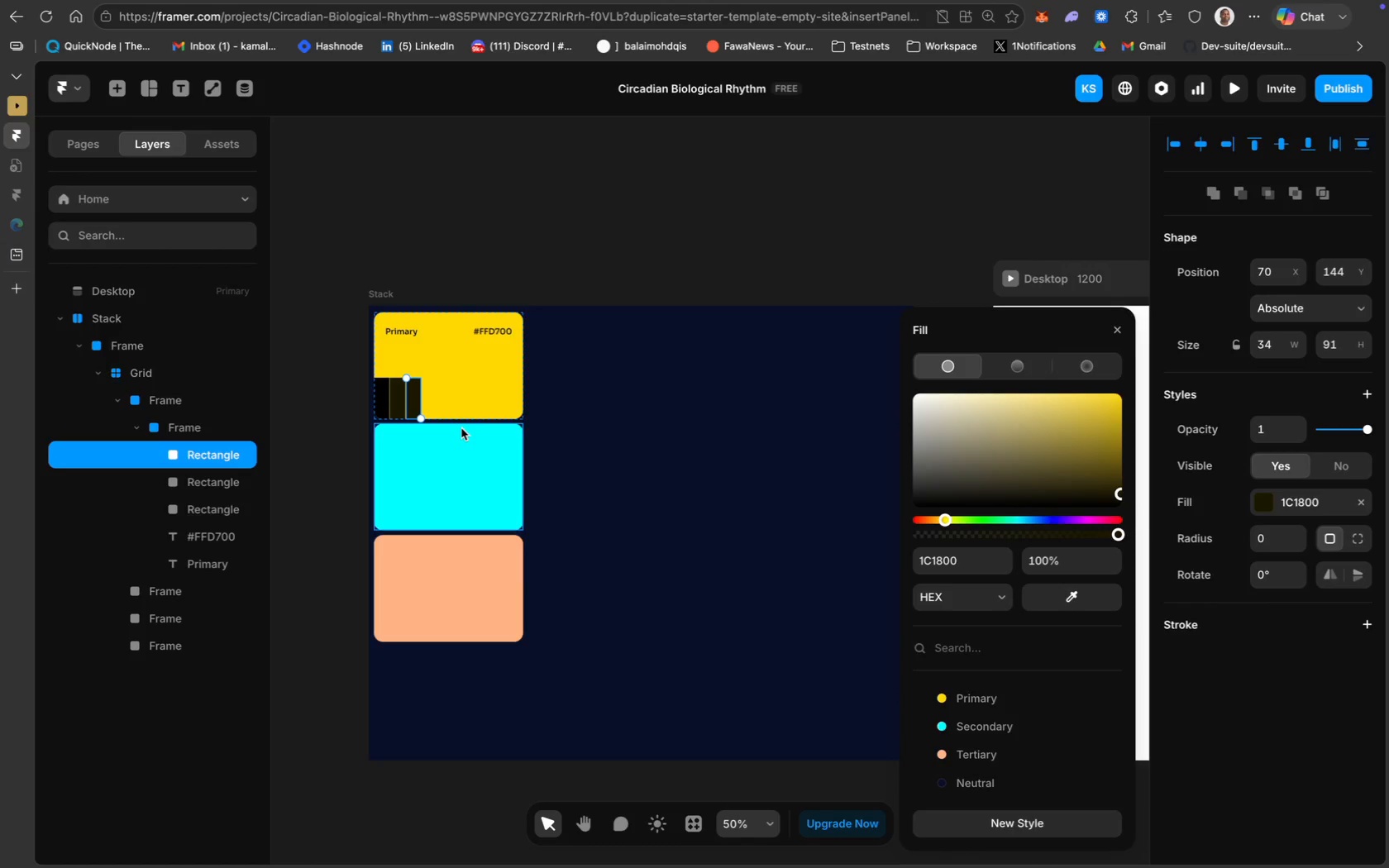 
left_click([399, 398])
 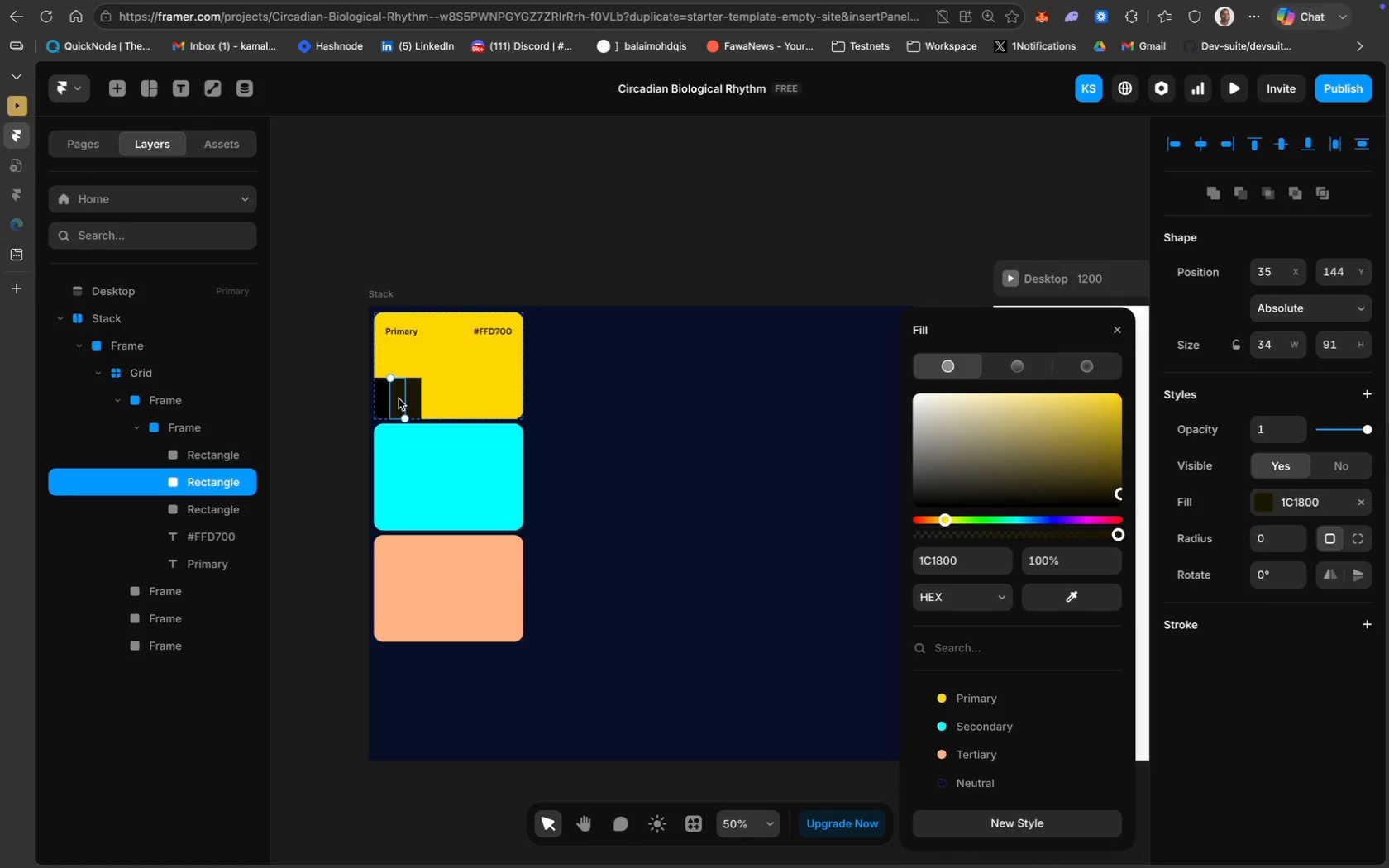 
hold_key(key=ShiftLeft, duration=1.1)
left_click([415, 400])
 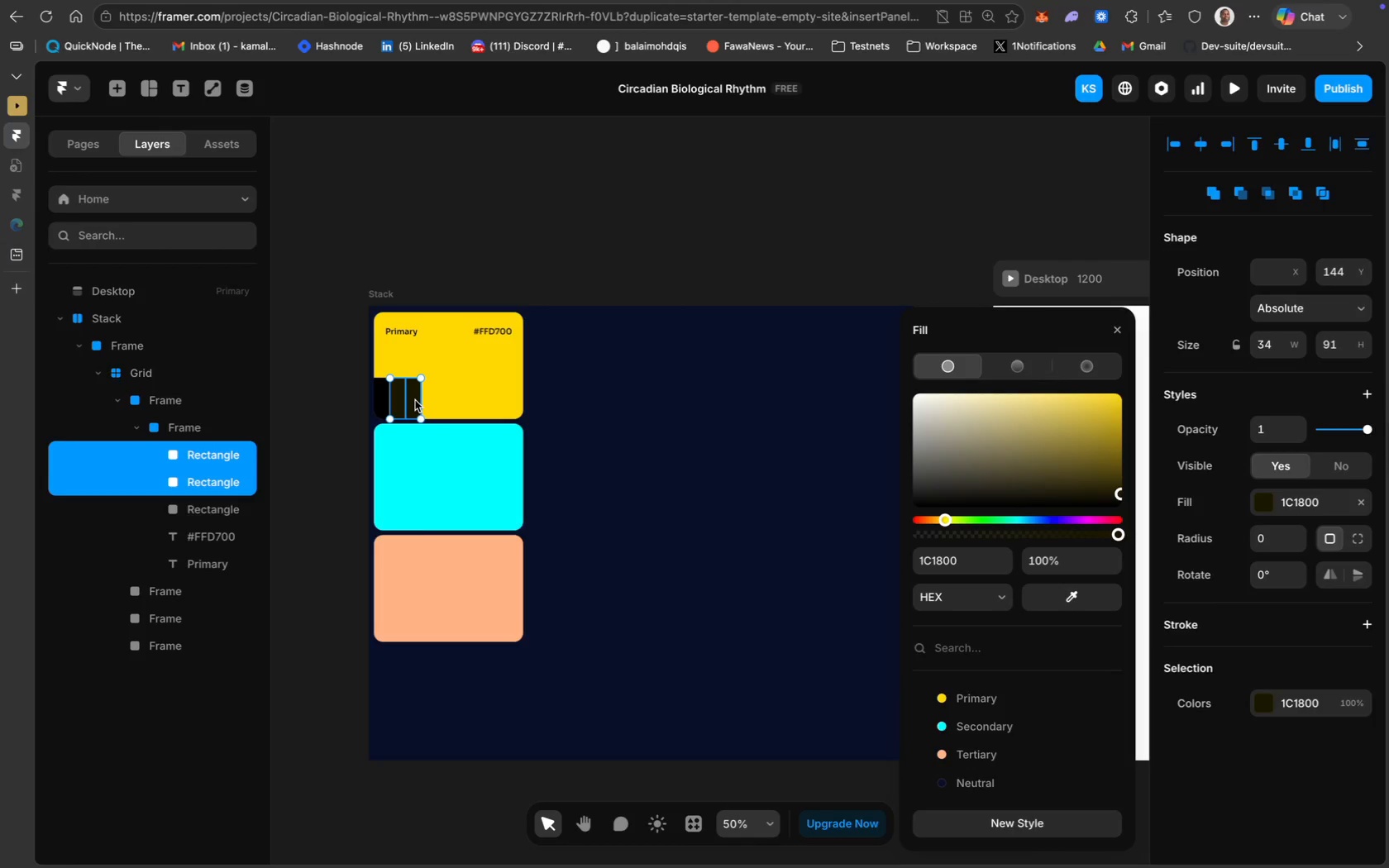 
key(Meta+D)
 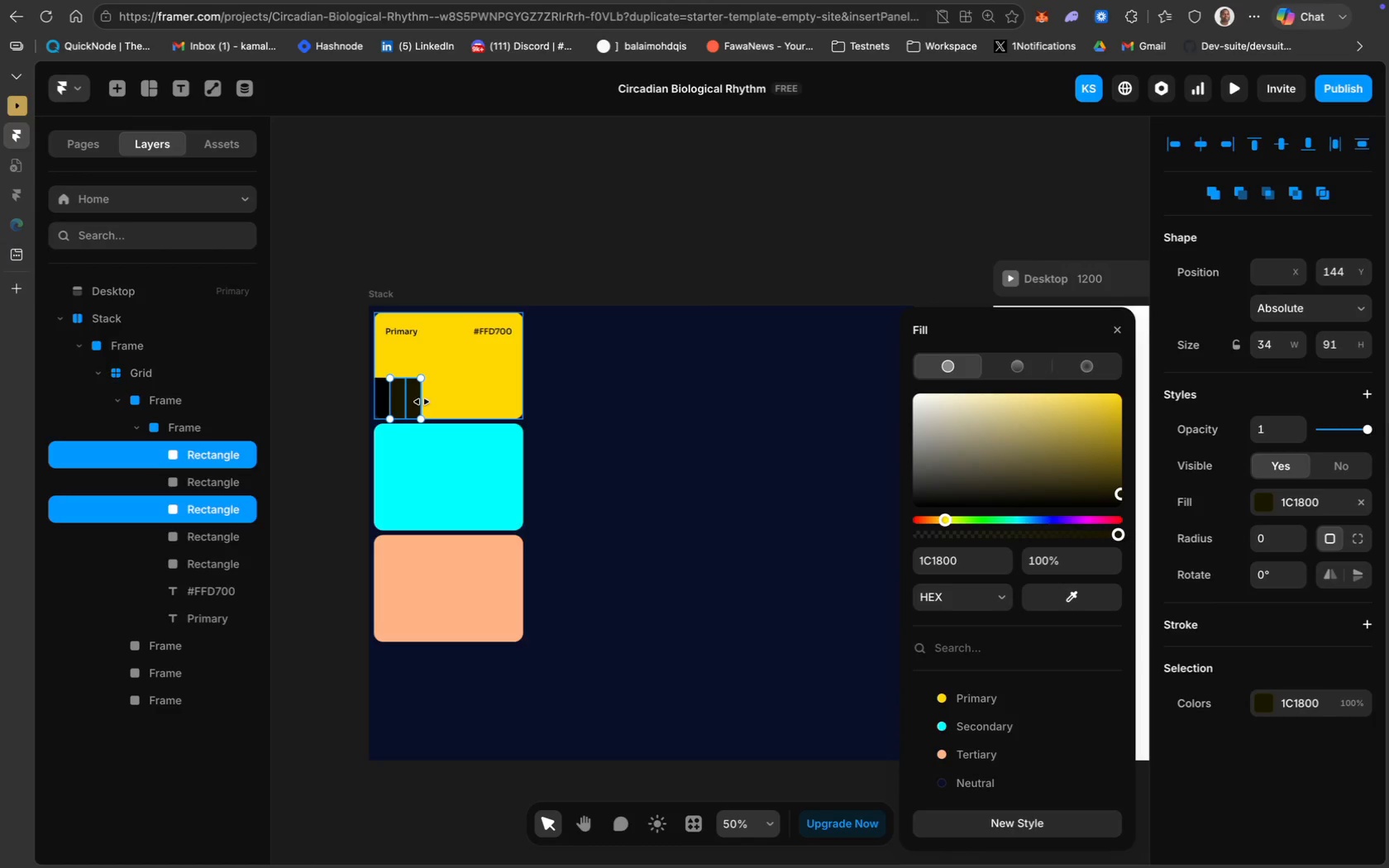 
left_click_drag(start_coordinate=[417, 401], to_coordinate=[446, 399])
 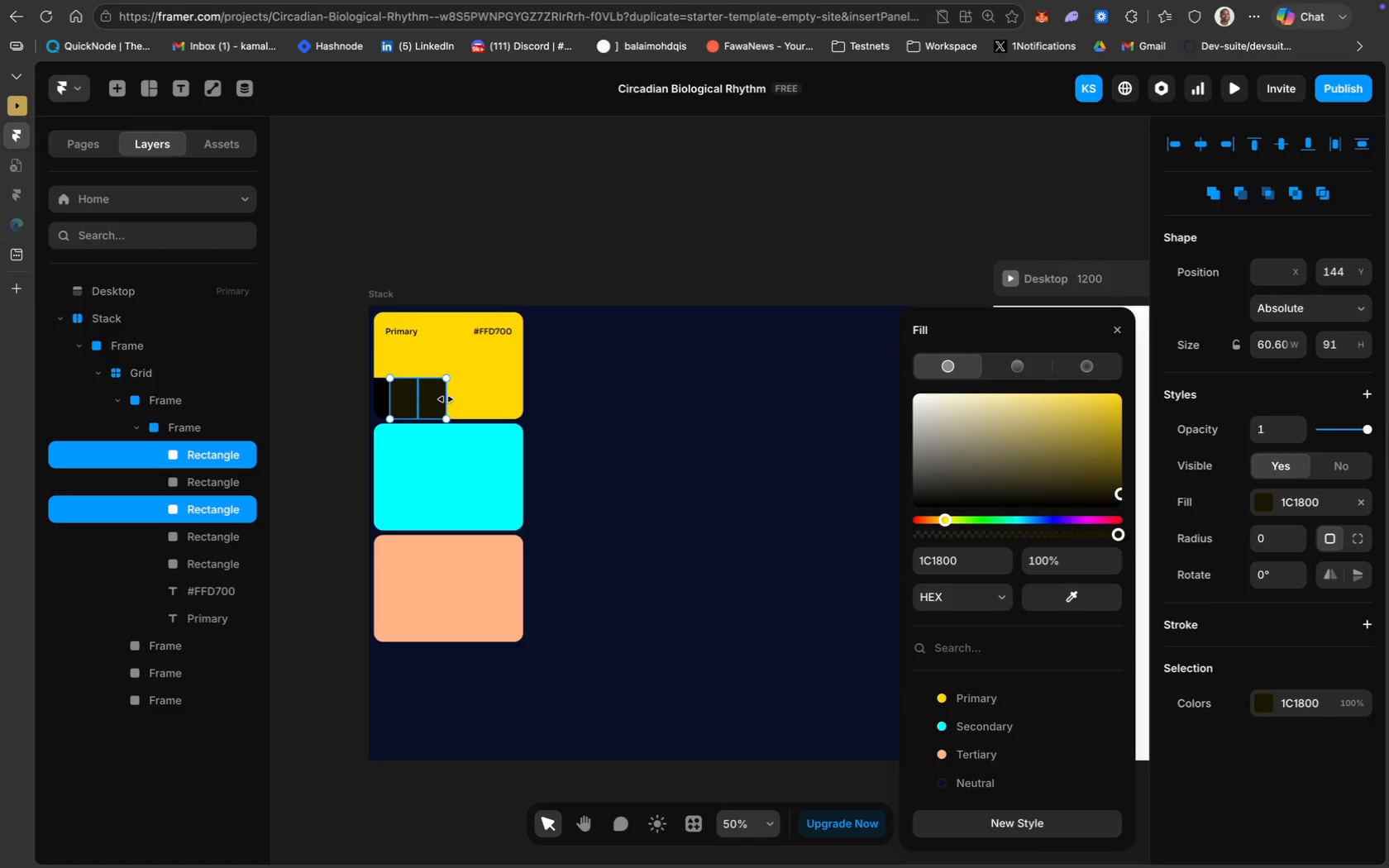 
key(Meta+Z)
 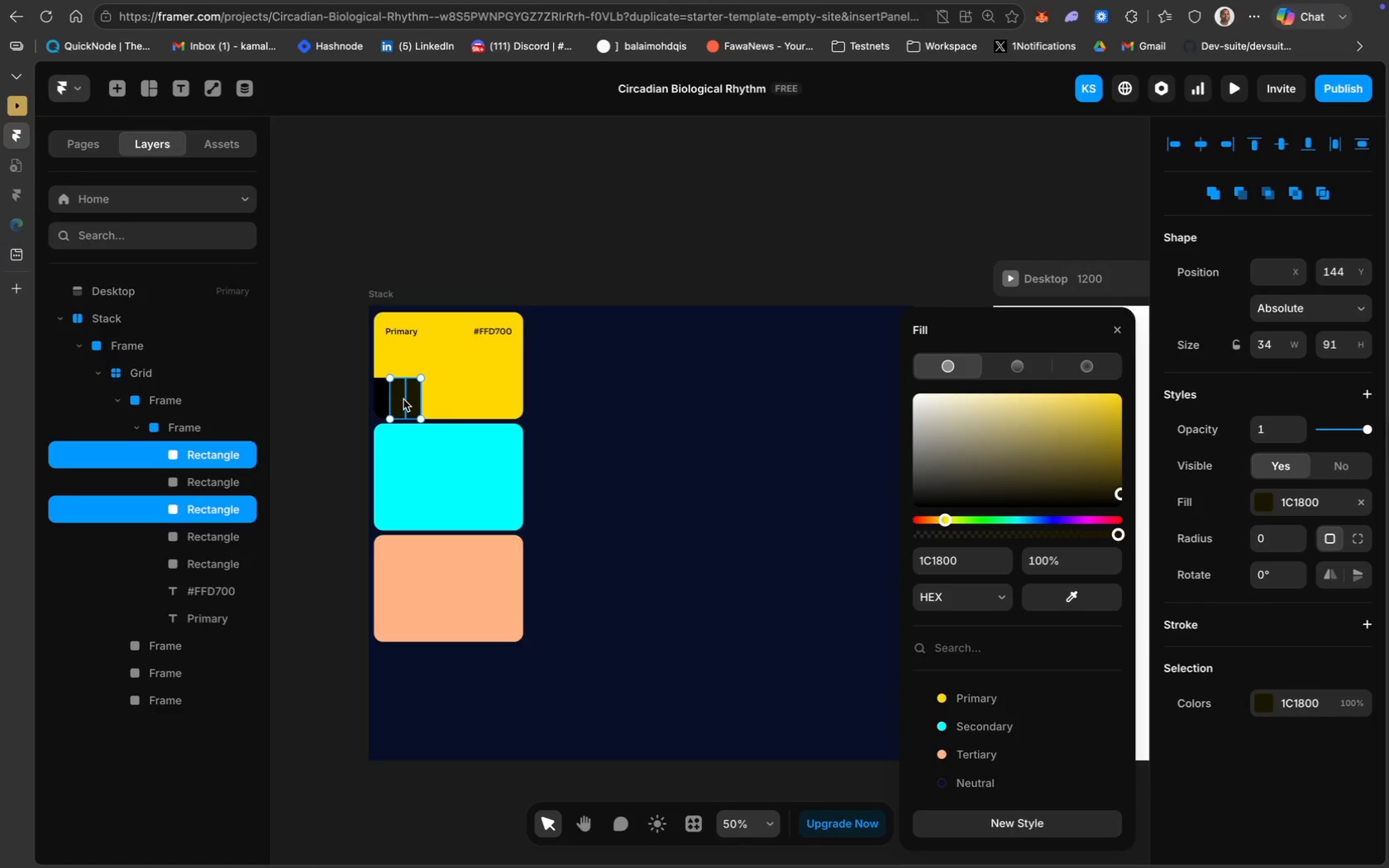 
left_click_drag(start_coordinate=[409, 396], to_coordinate=[442, 398])
 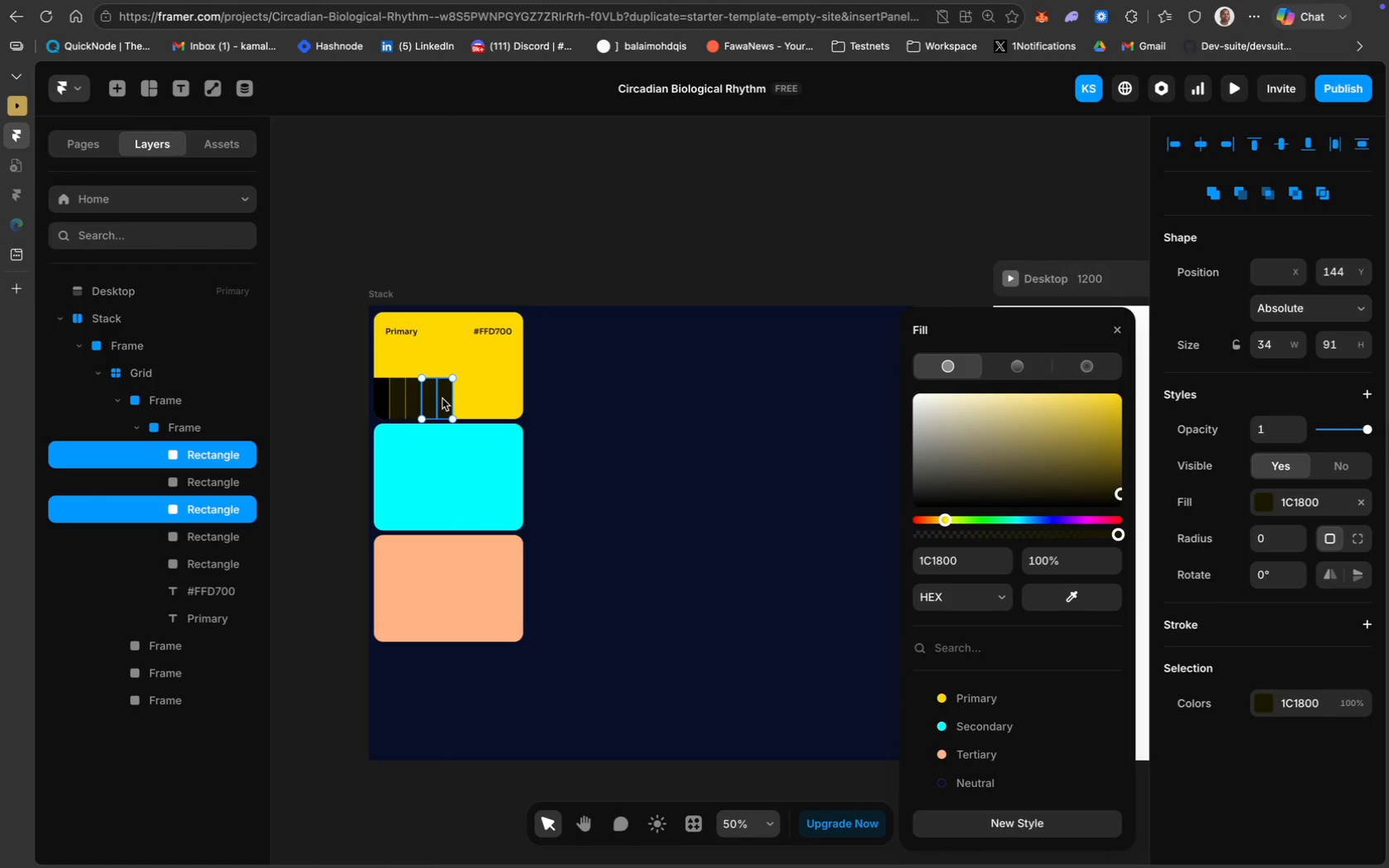 
key(ArrowRight)
 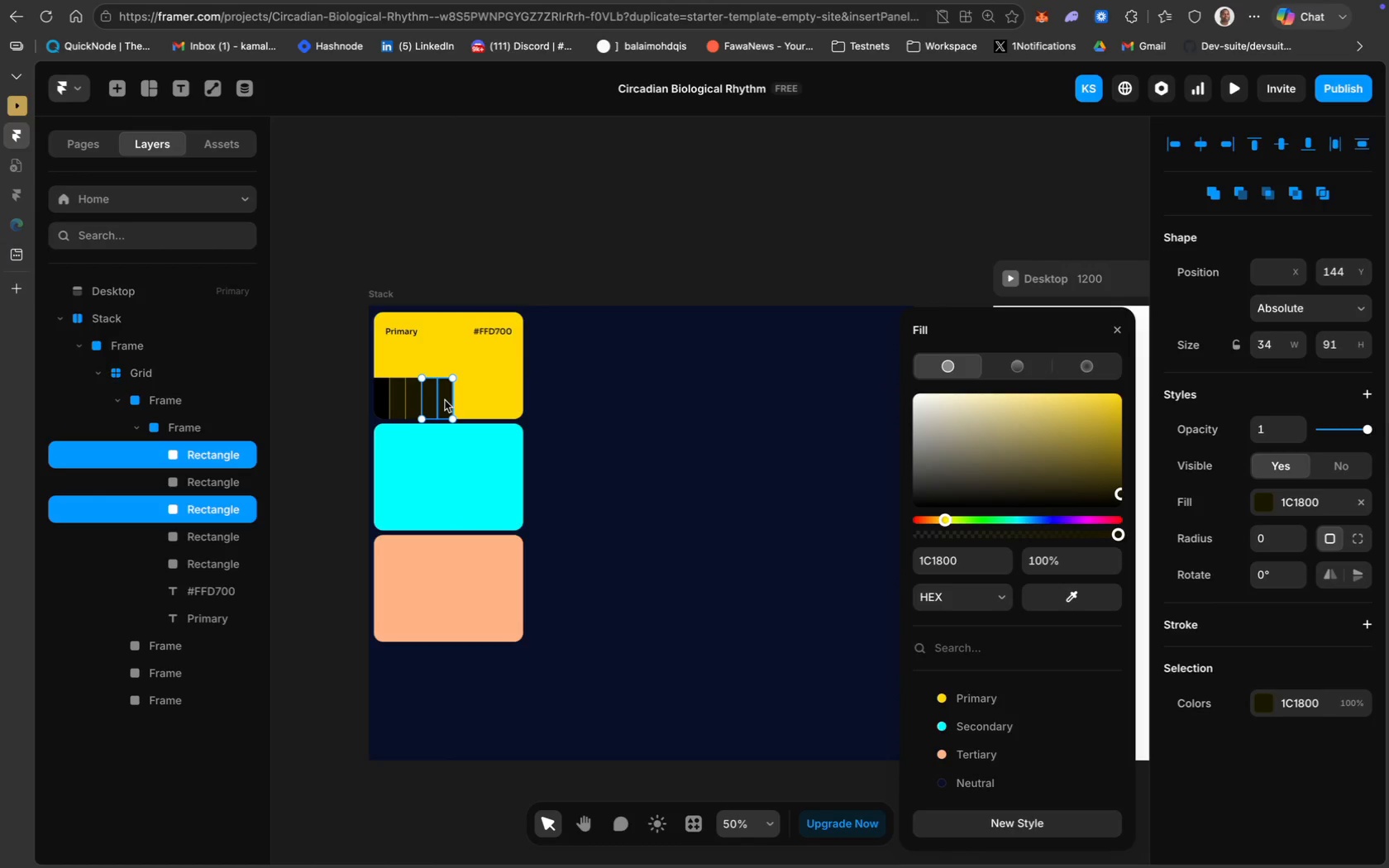 
left_click([447, 401])
 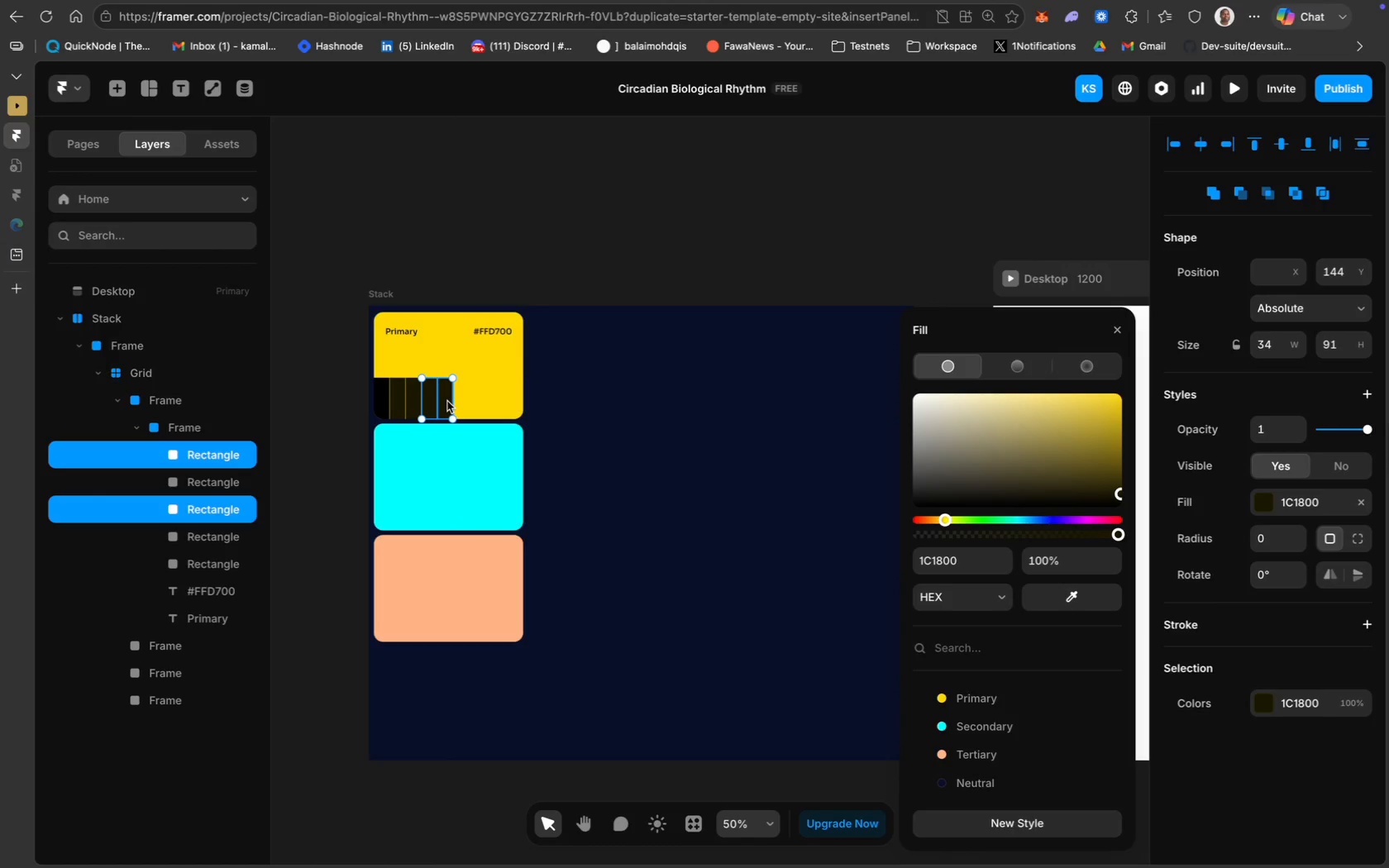 
hold_key(key=ShiftLeft, duration=3.68)
left_click([428, 403])
 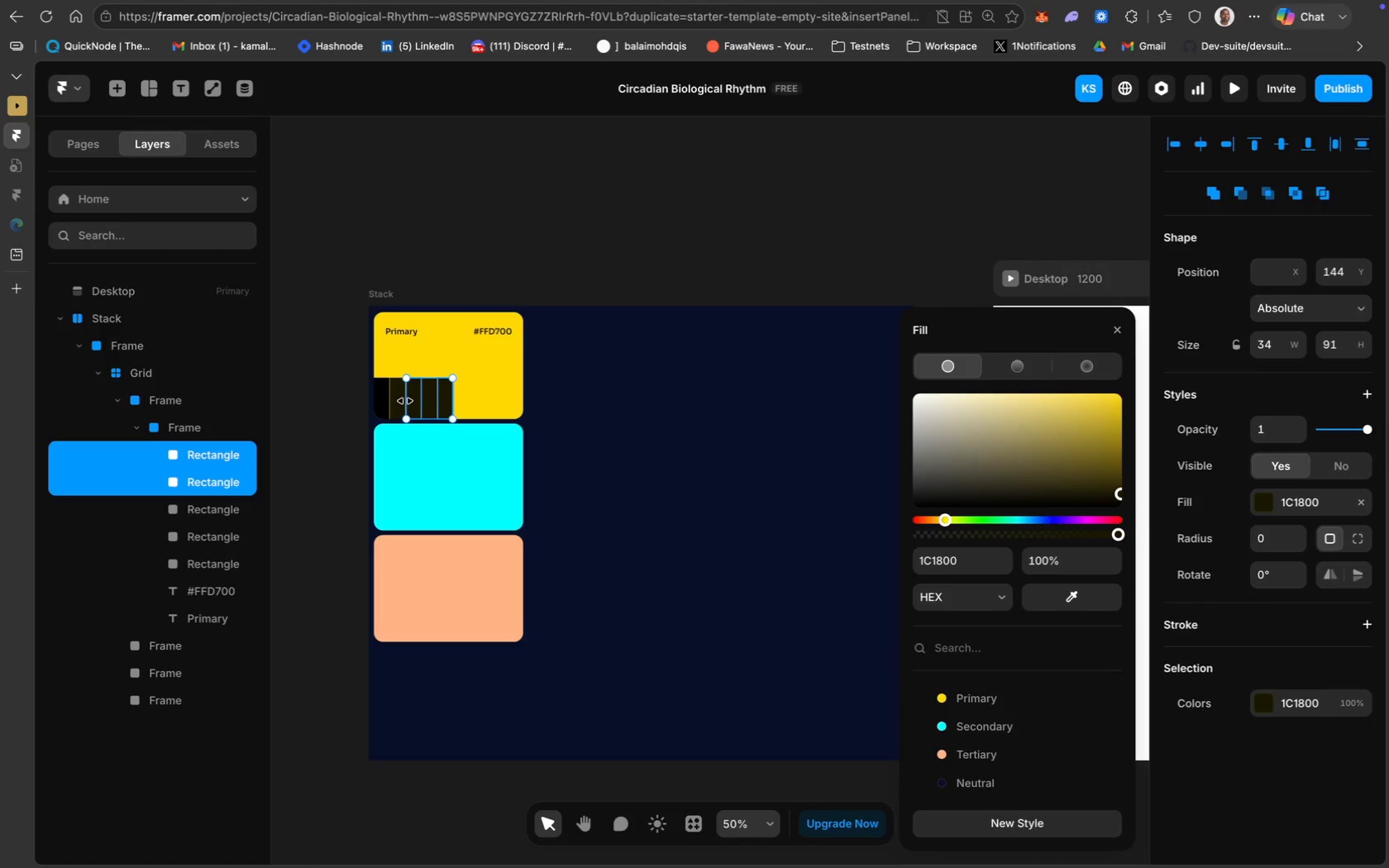 
left_click([399, 400])
 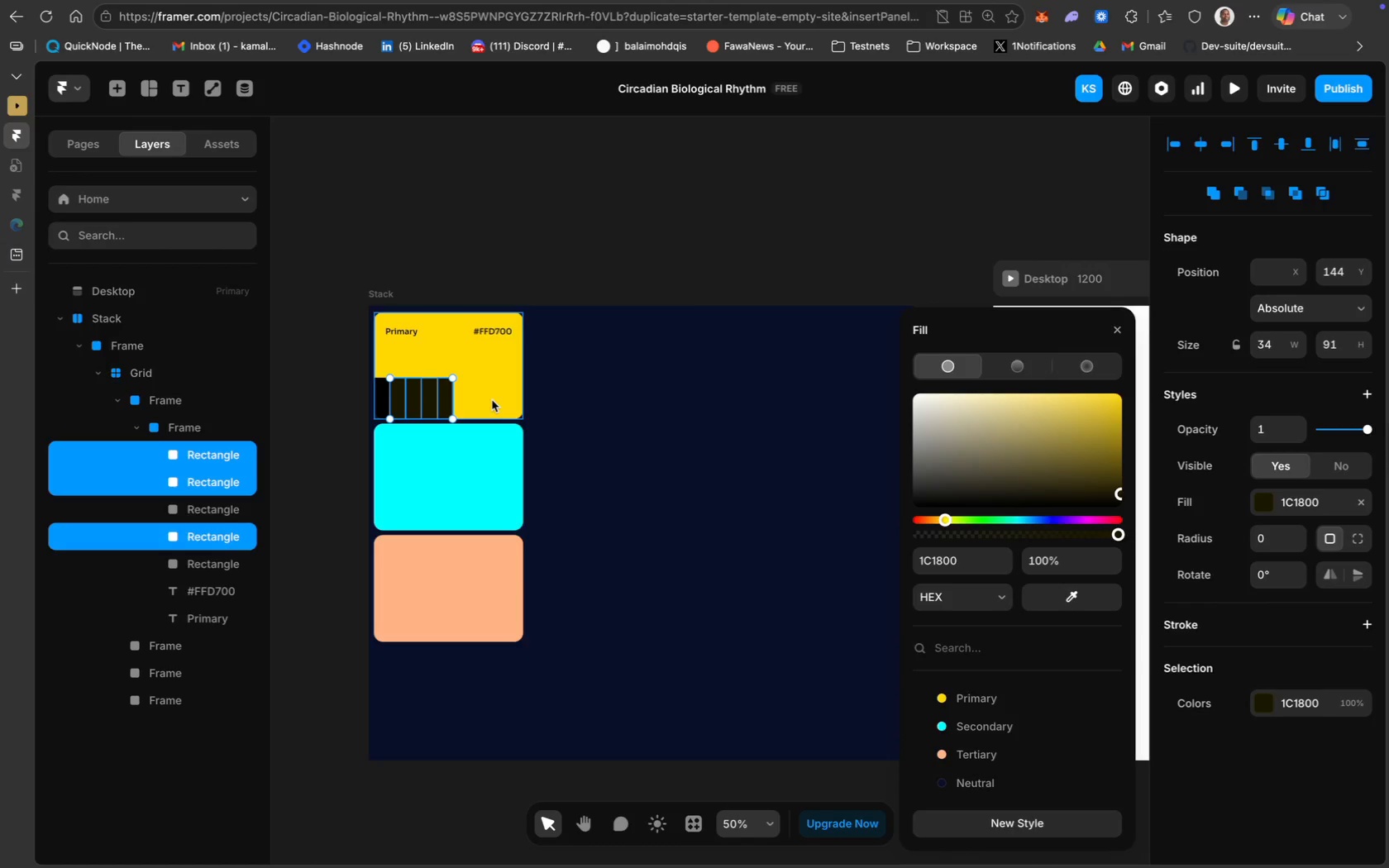 
key(Meta+CommandLeft)
 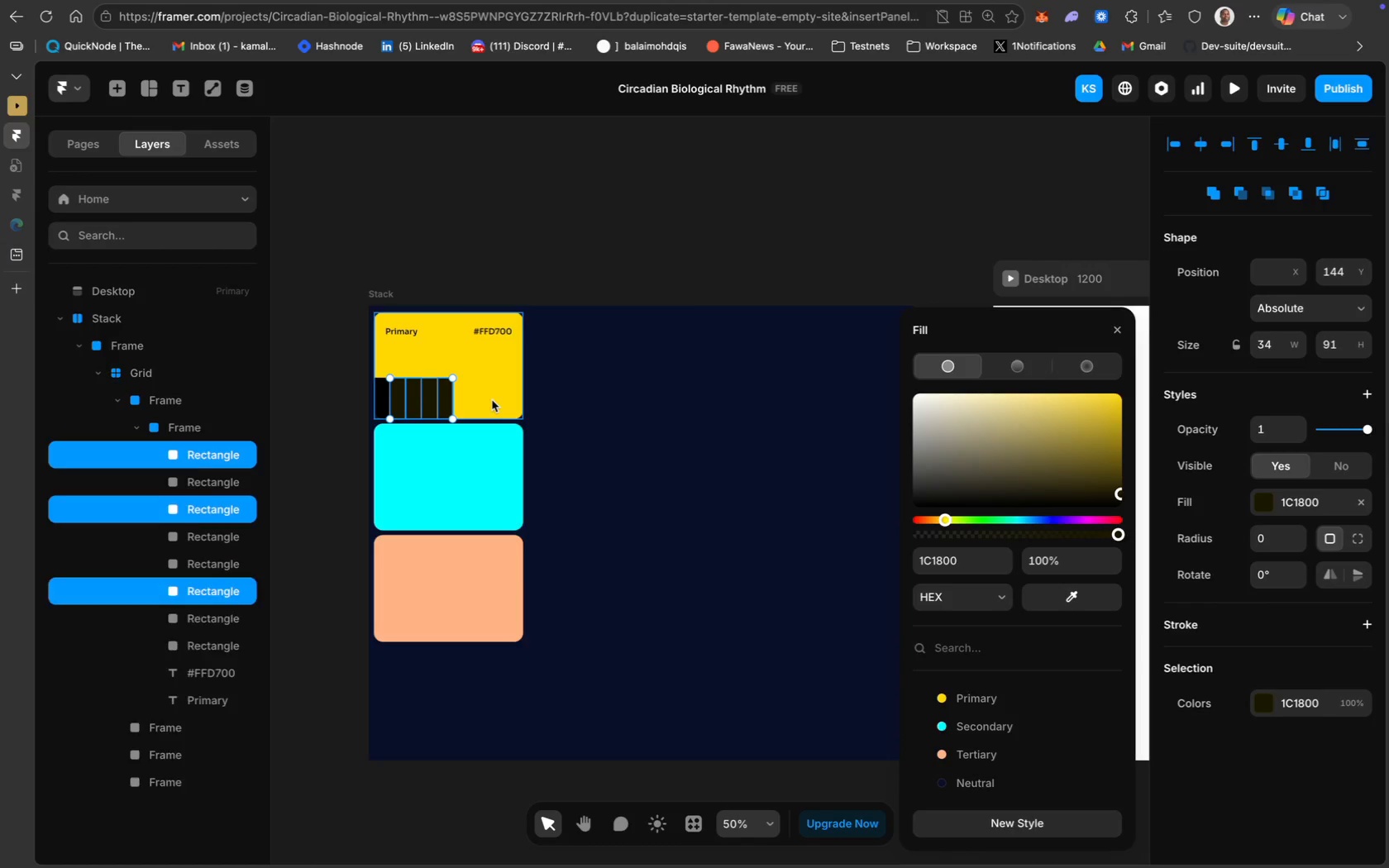 
key(Meta+D)
 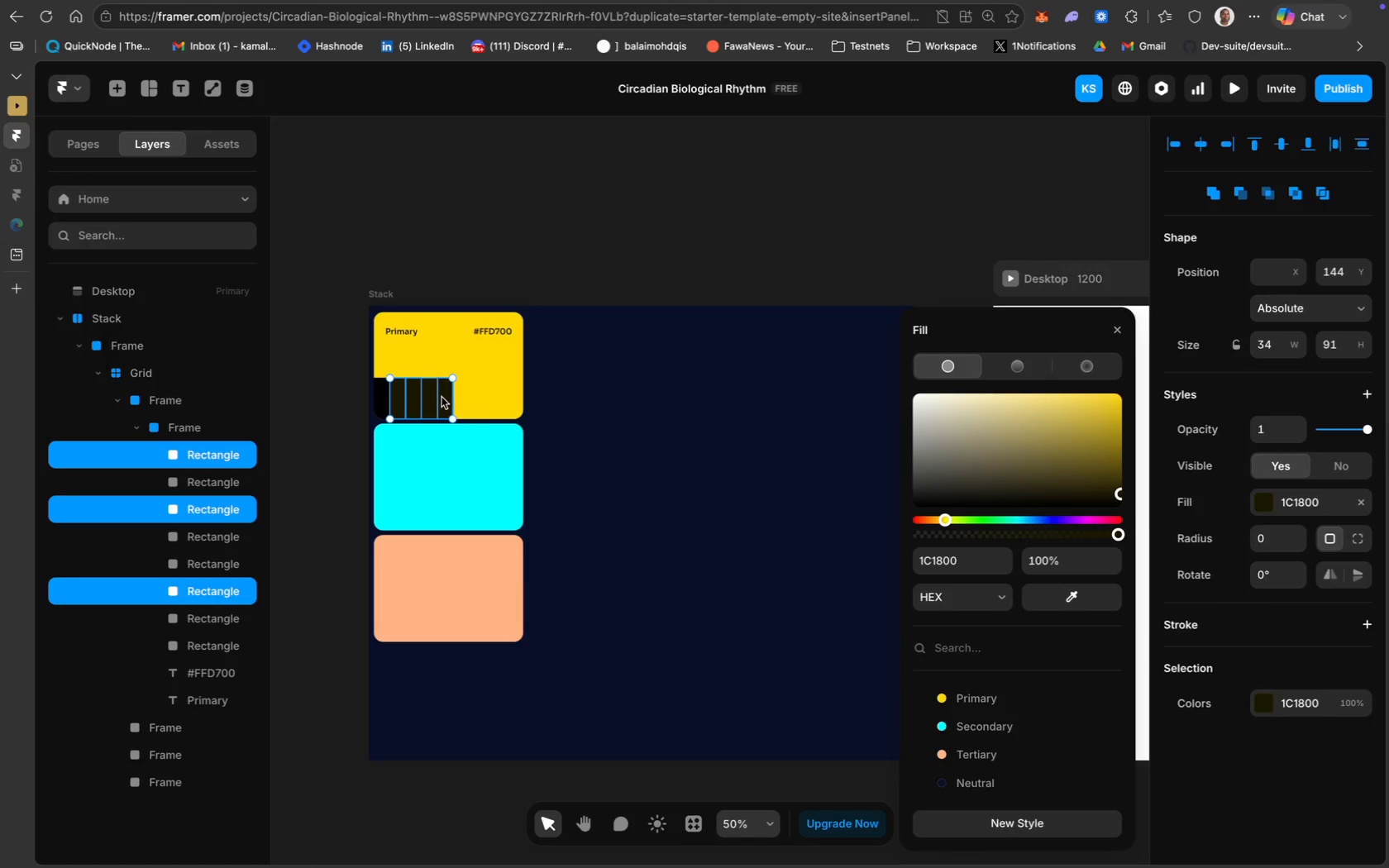 
left_click_drag(start_coordinate=[445, 395], to_coordinate=[511, 396])
 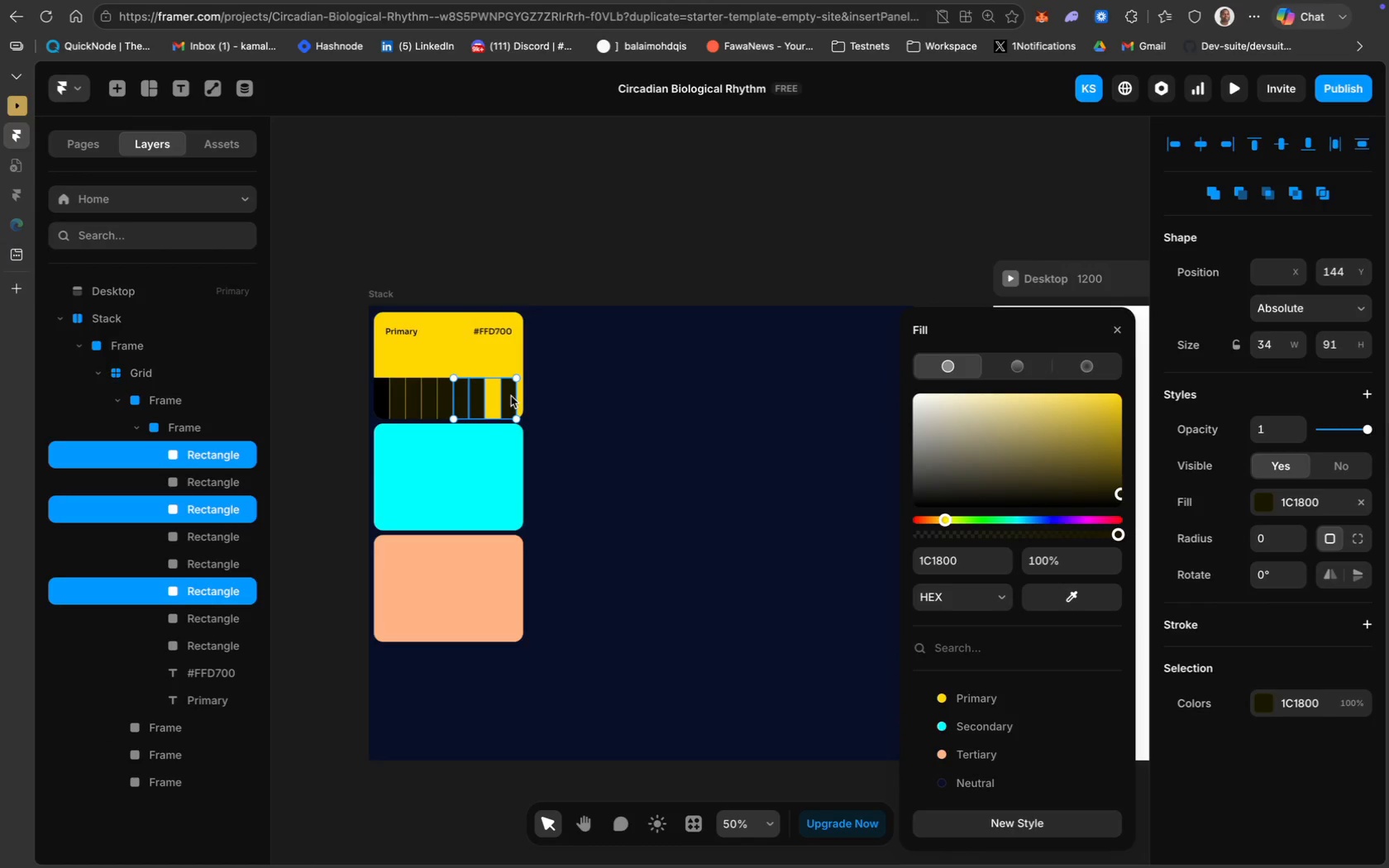 
key(Meta+Z)
 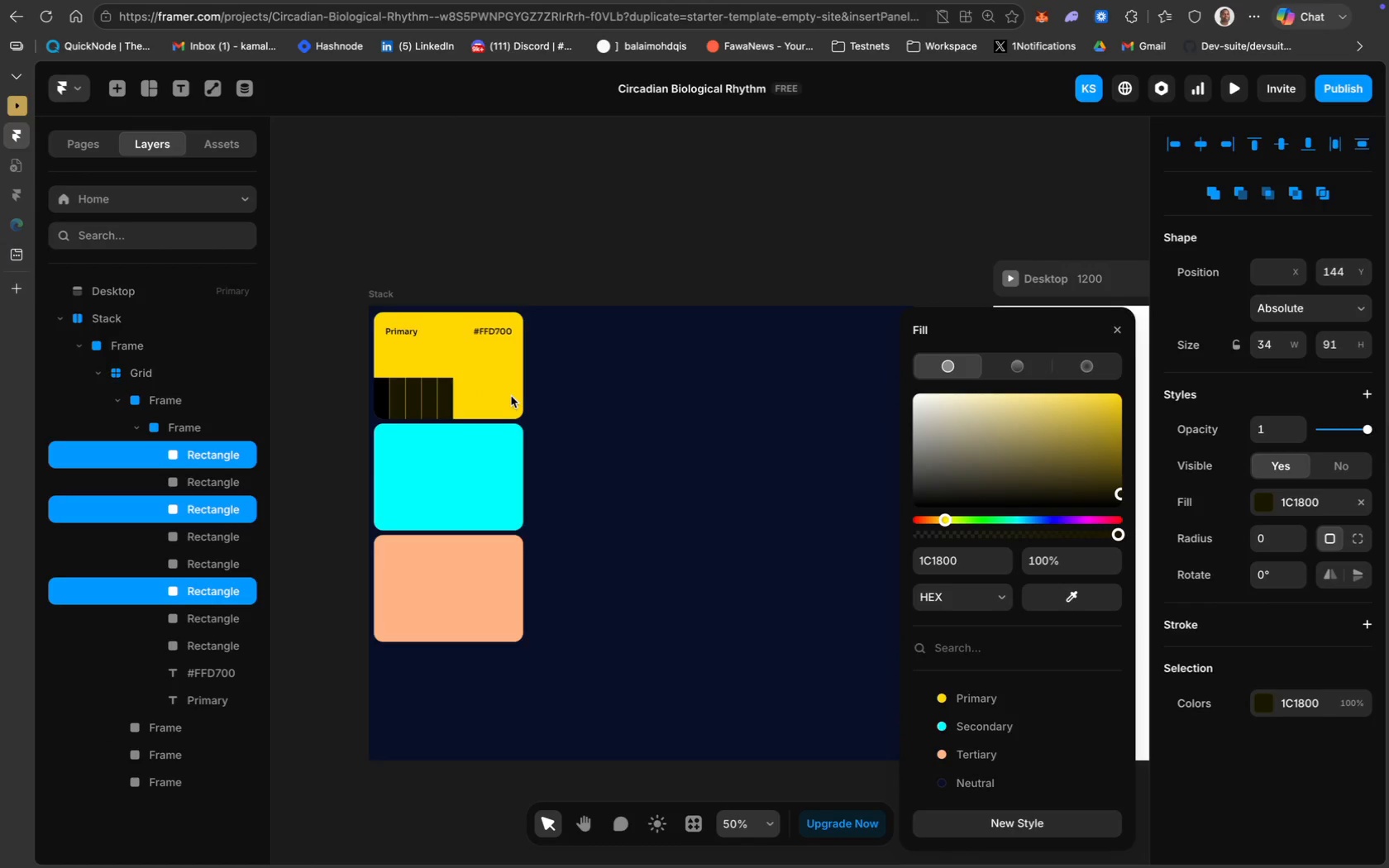 
key(Meta+CommandLeft)
 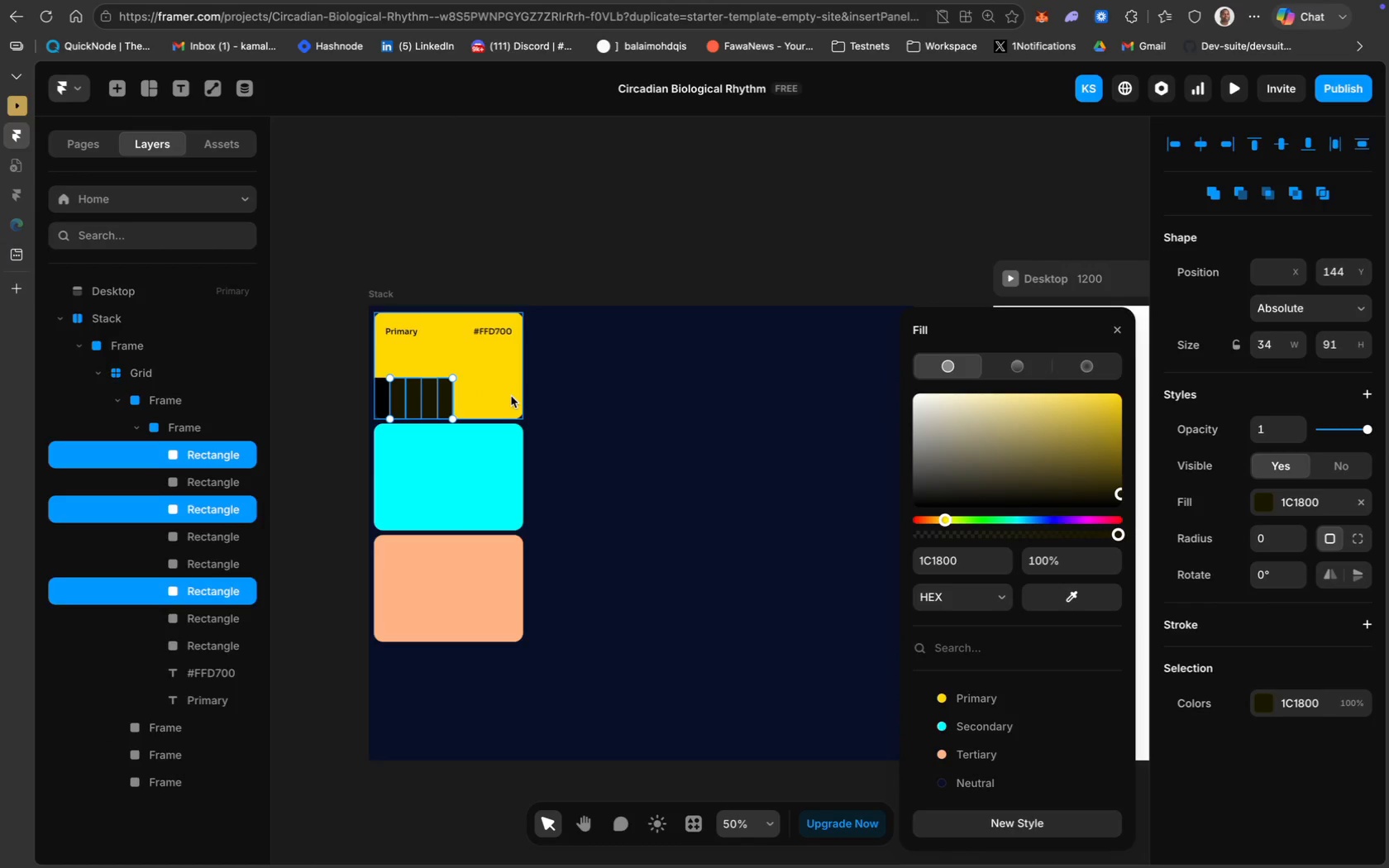 
key(Meta+Z)
 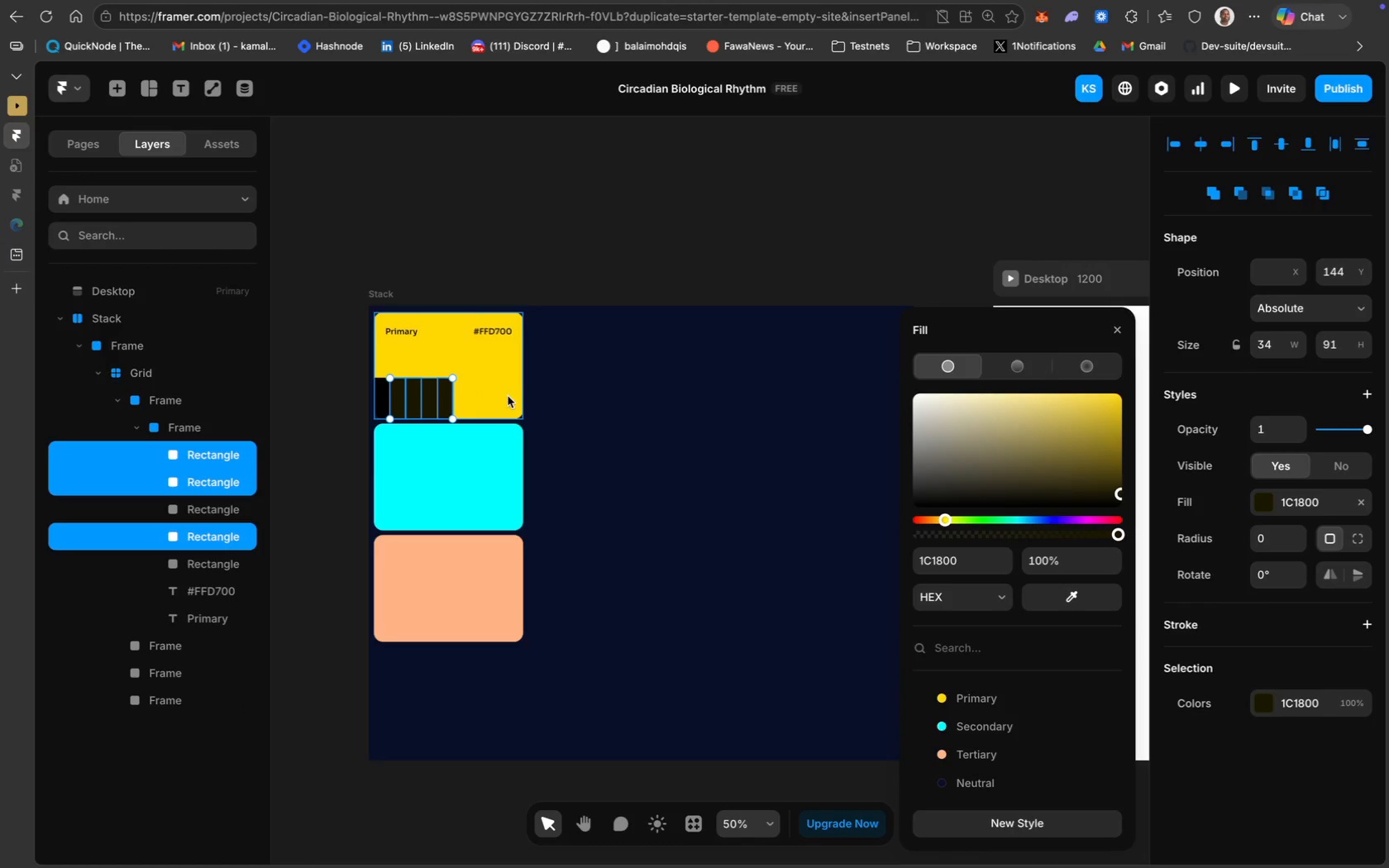 
hold_key(key=ShiftLeft, duration=1.57)
left_click([433, 395])
 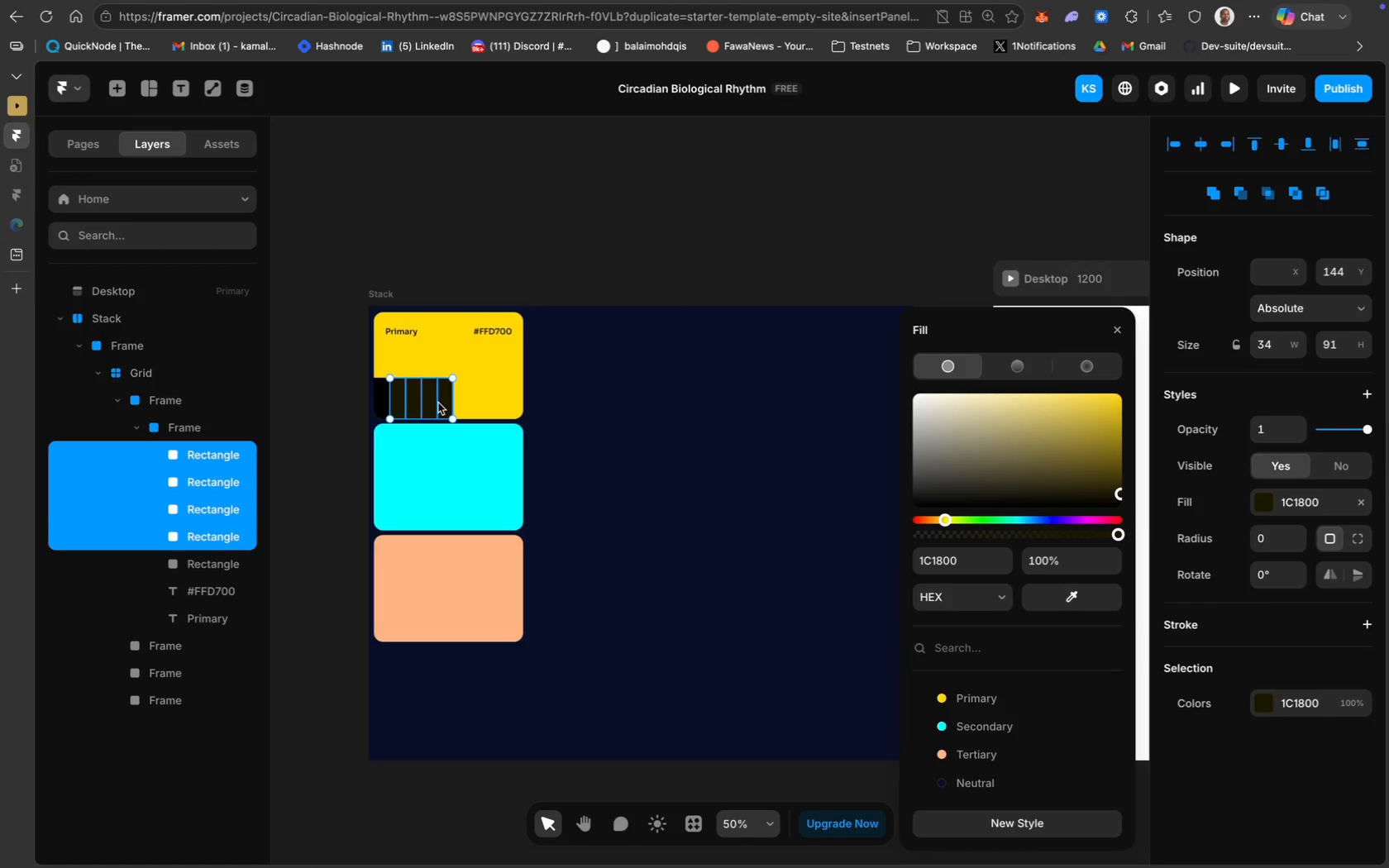 
key(Meta+CommandLeft)
 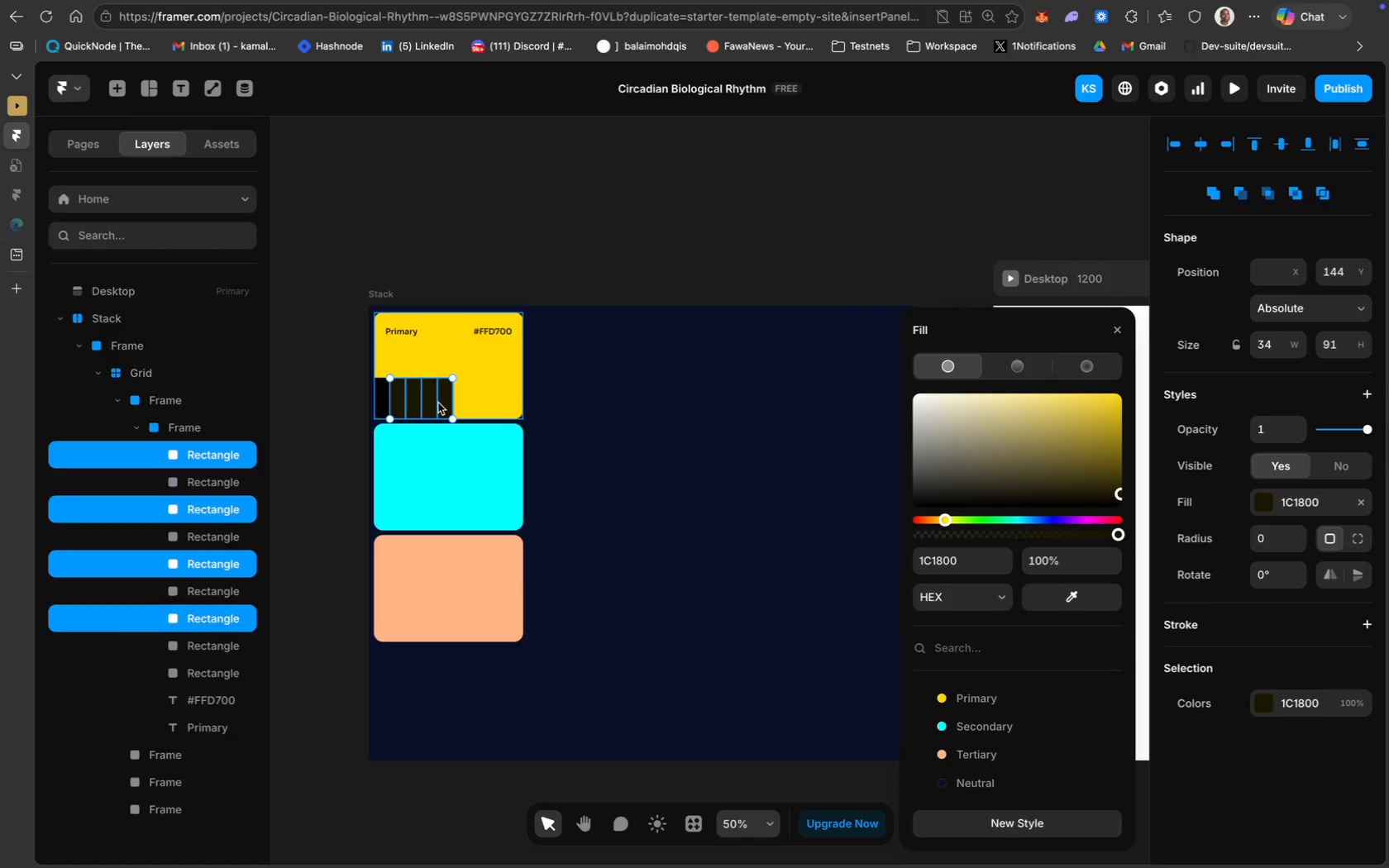 
key(Meta+D)
 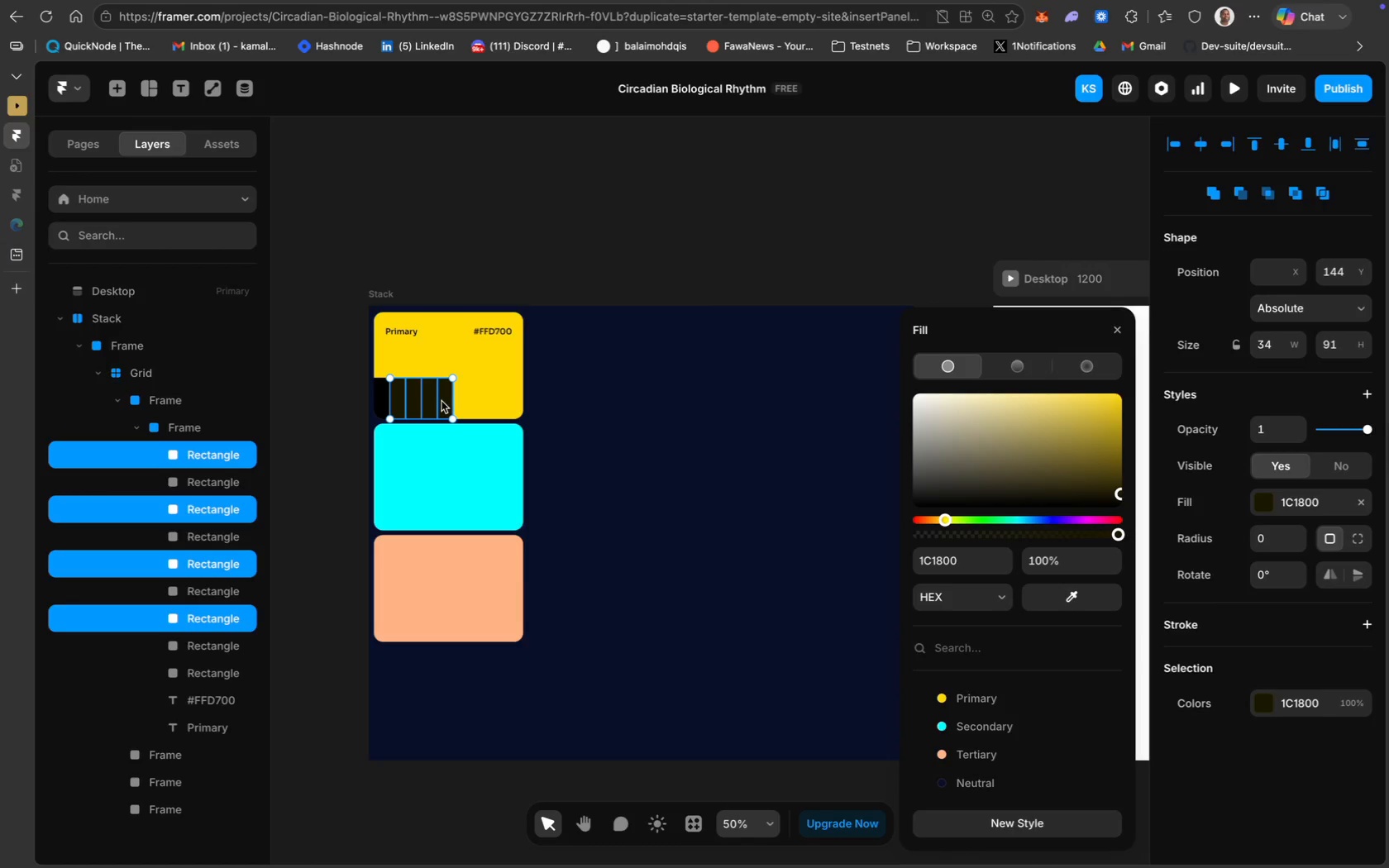 
left_click_drag(start_coordinate=[442, 400], to_coordinate=[509, 400])
 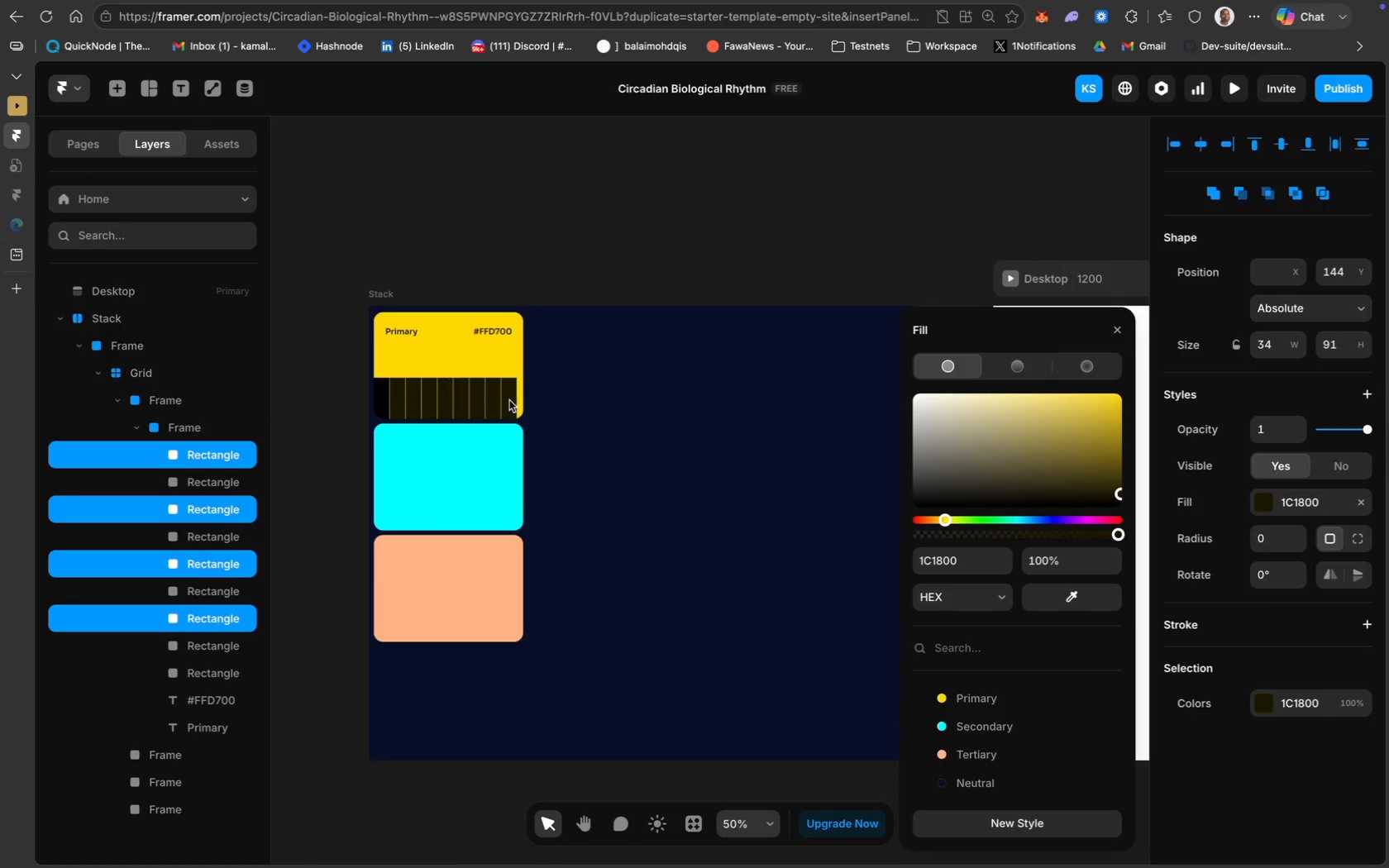 
key(ArrowRight)
 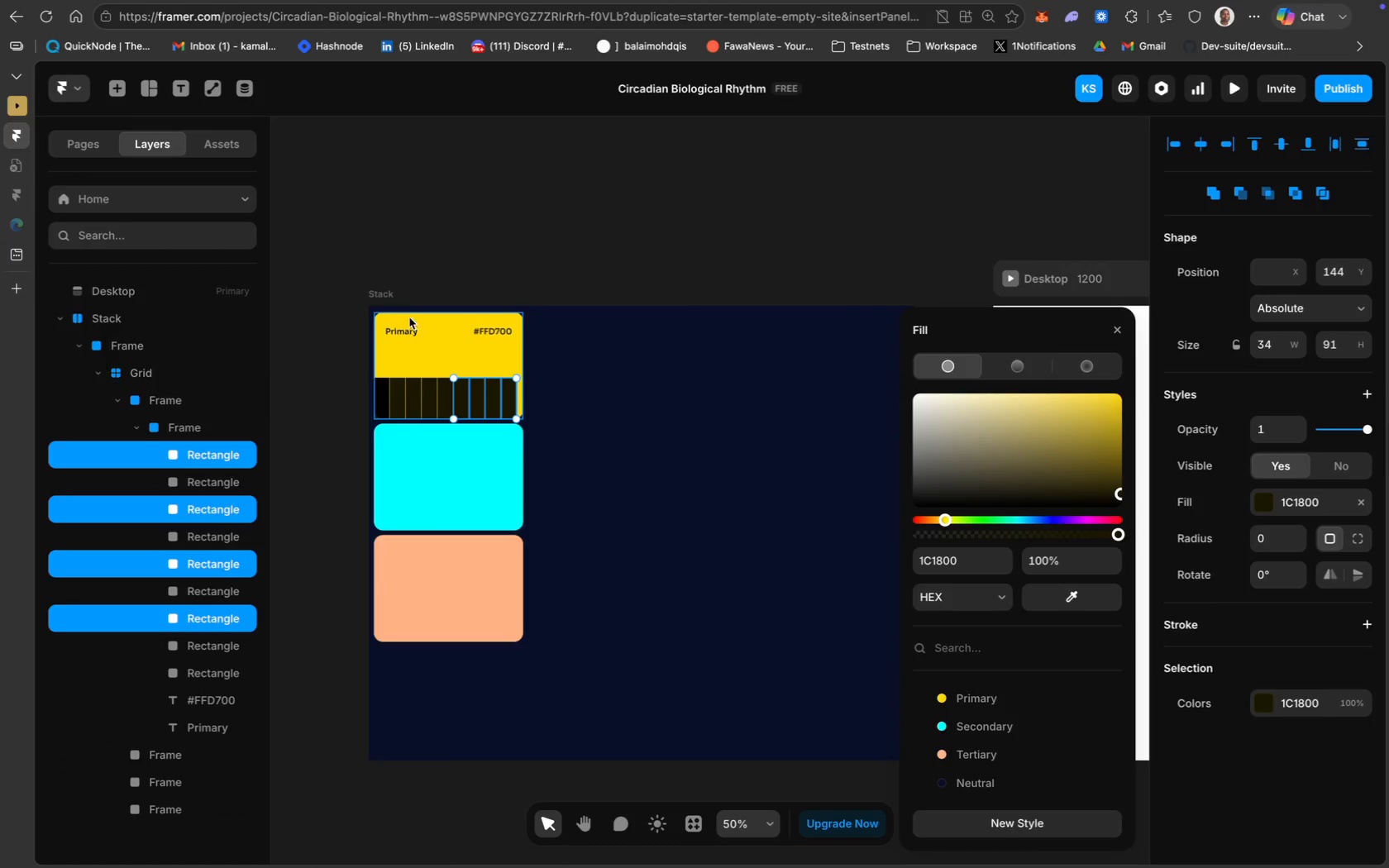 
mouse_move([181, 389])
 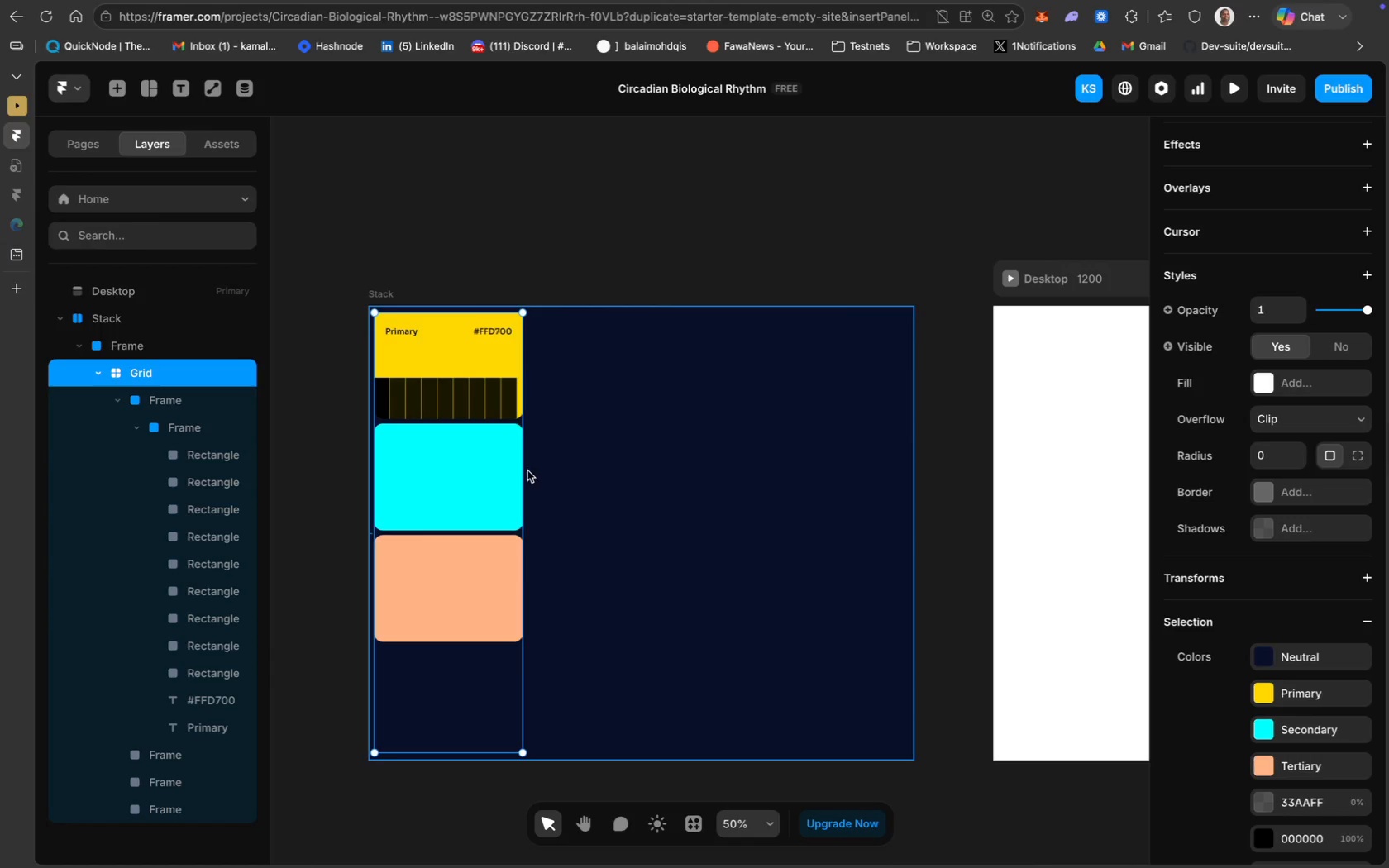 
left_click_drag(start_coordinate=[522, 465], to_coordinate=[518, 466])
 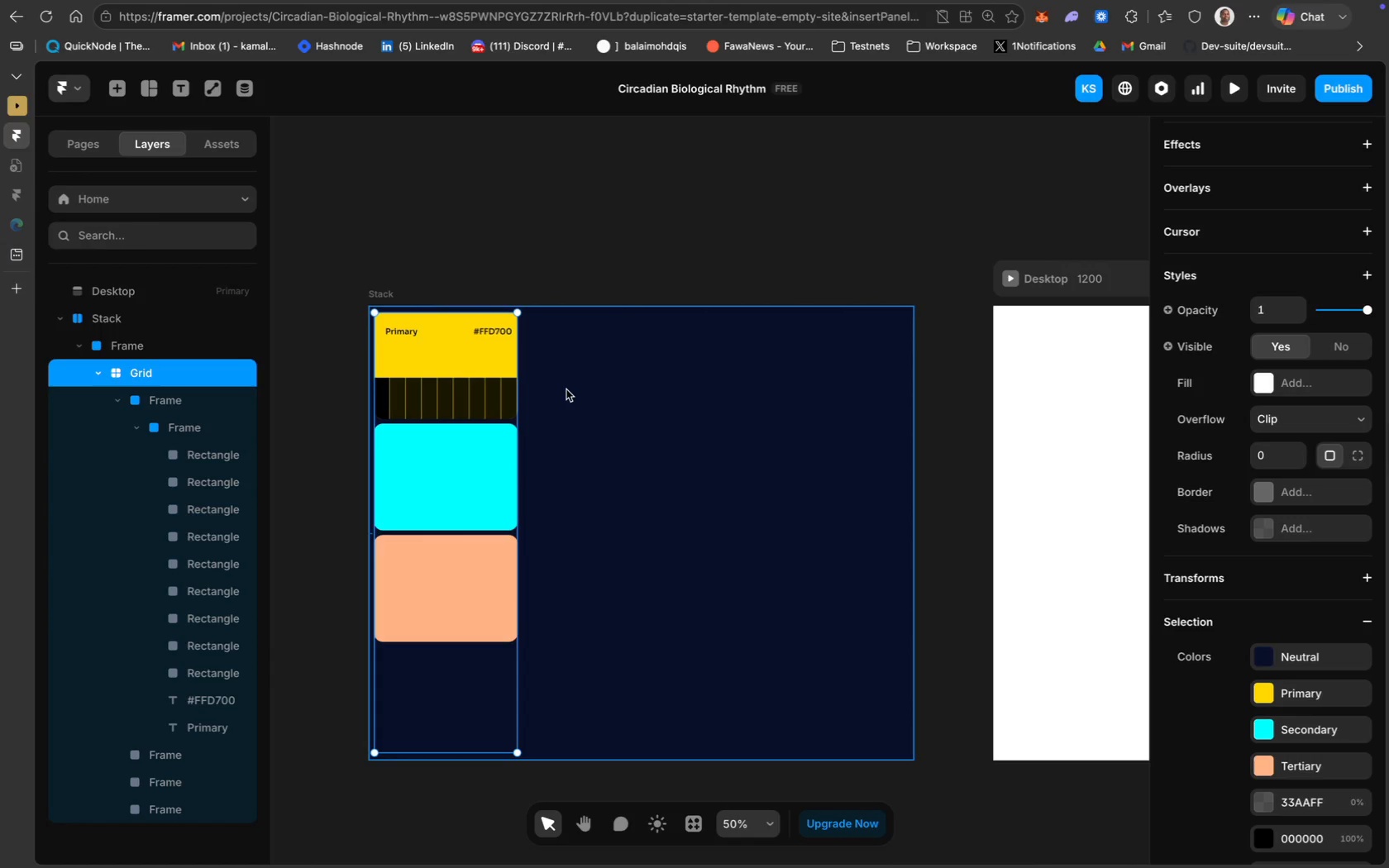 
left_click([566, 389])
 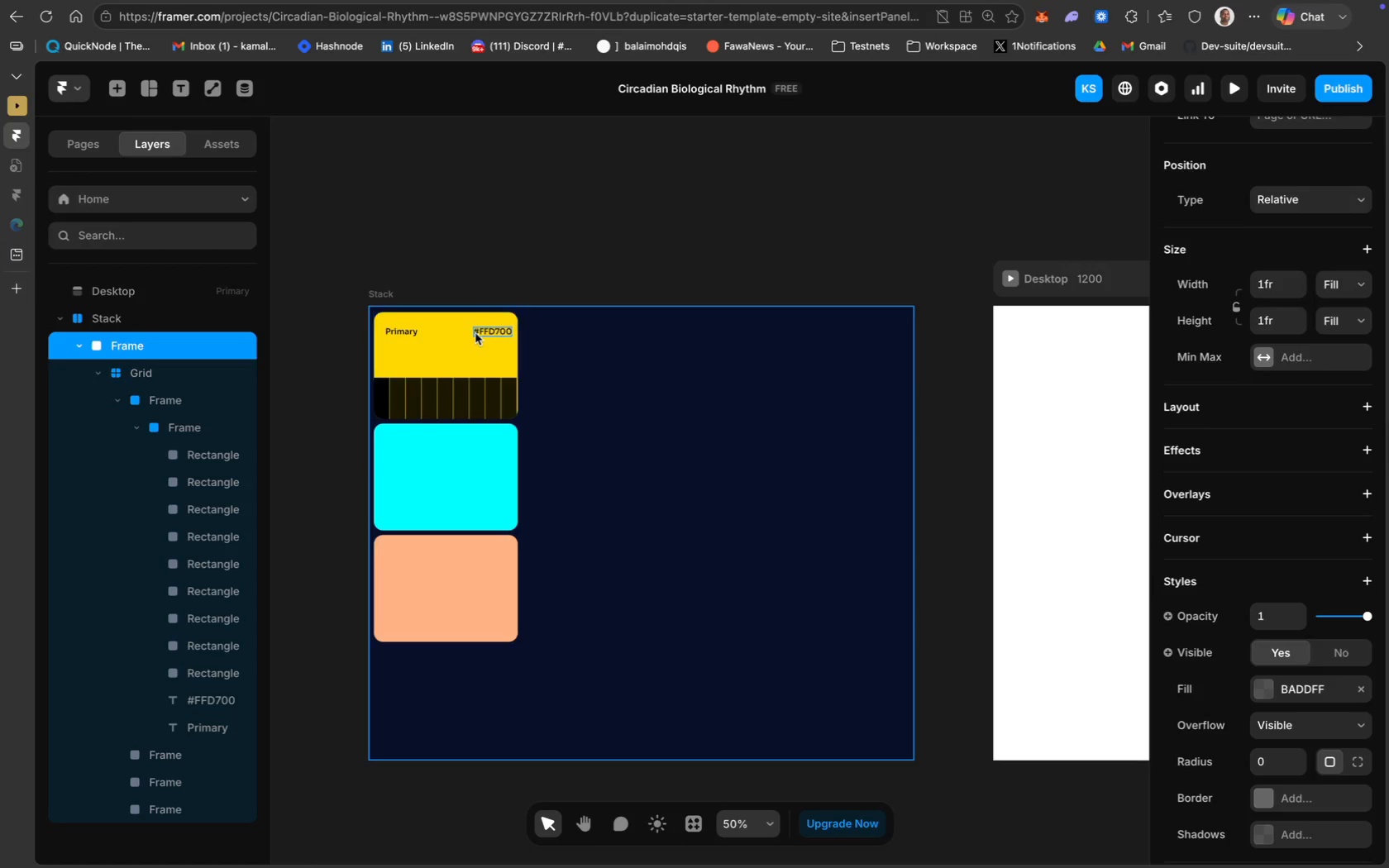 
left_click([480, 331])
 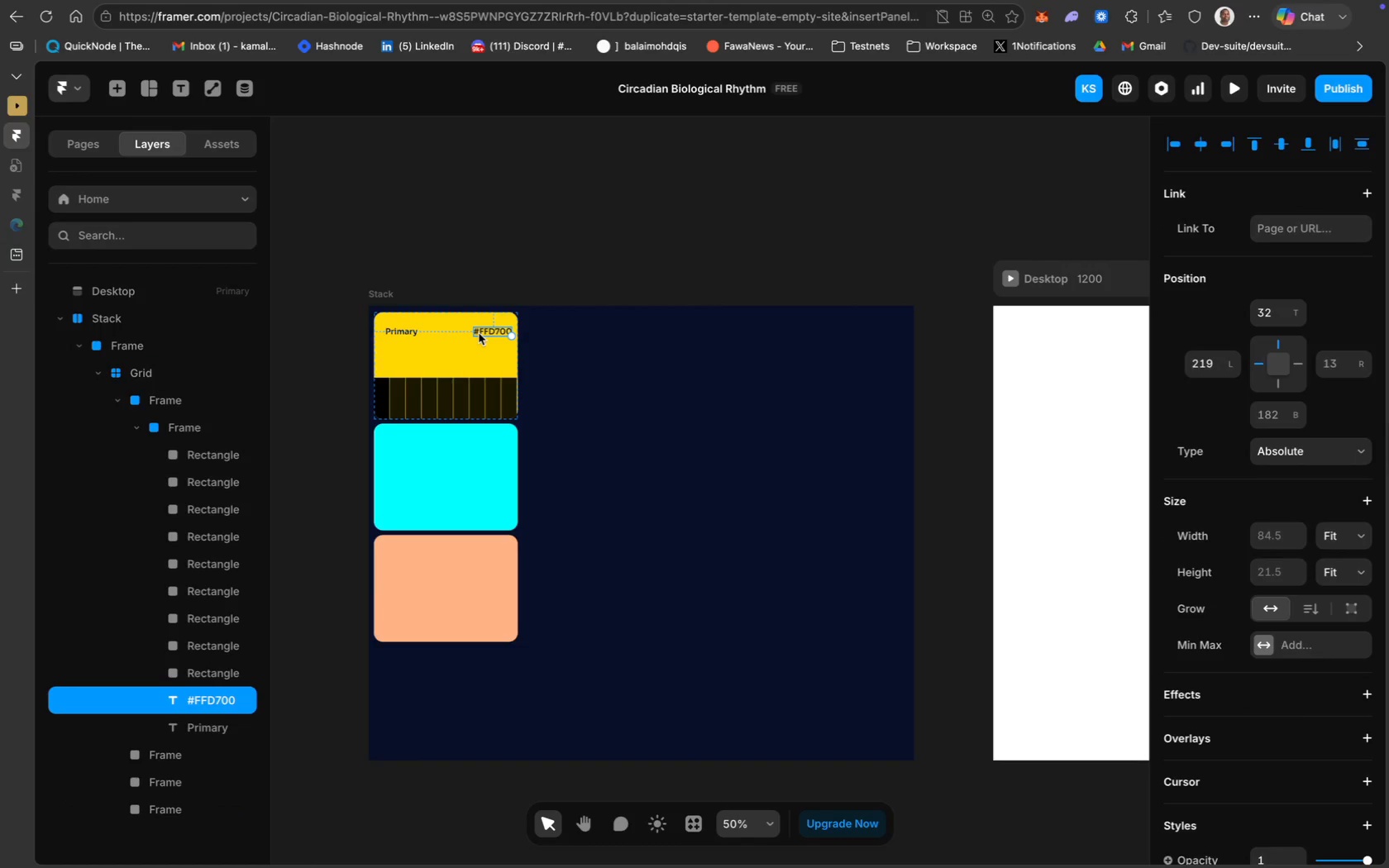 
hold_key(key=ShiftLeft, duration=1.13)
 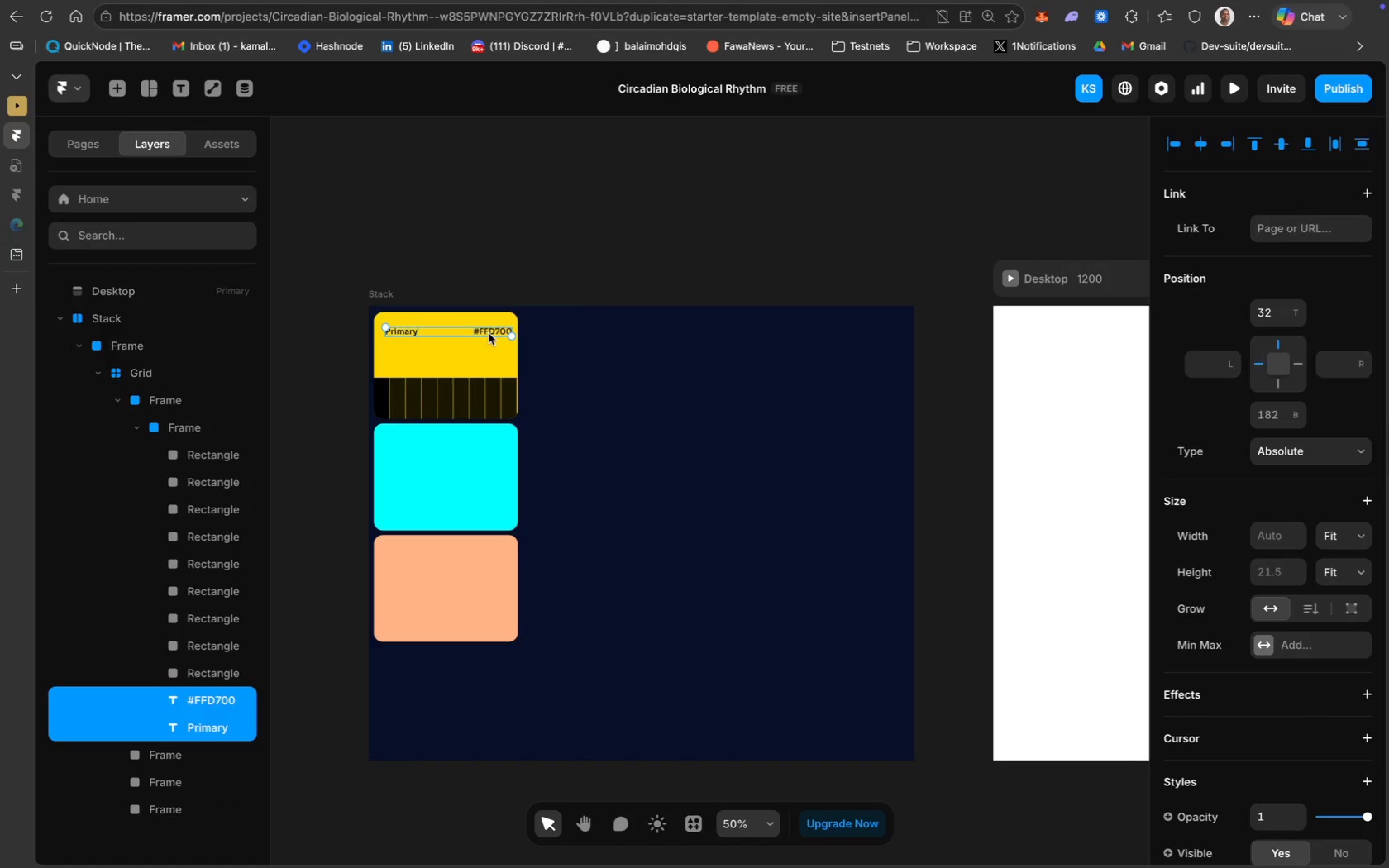 
left_click_drag(start_coordinate=[491, 331], to_coordinate=[486, 331])
 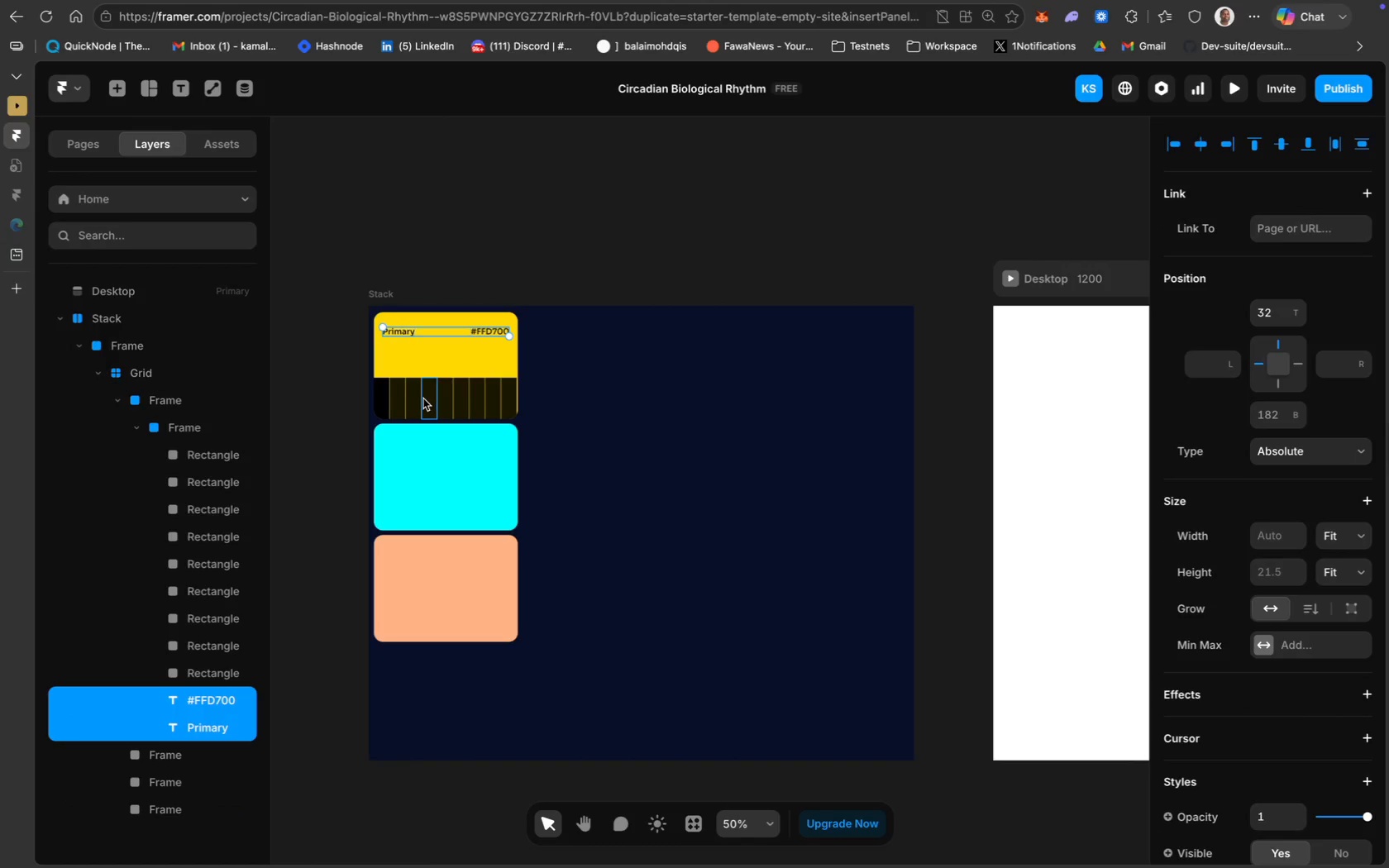 
left_click([415, 398])
 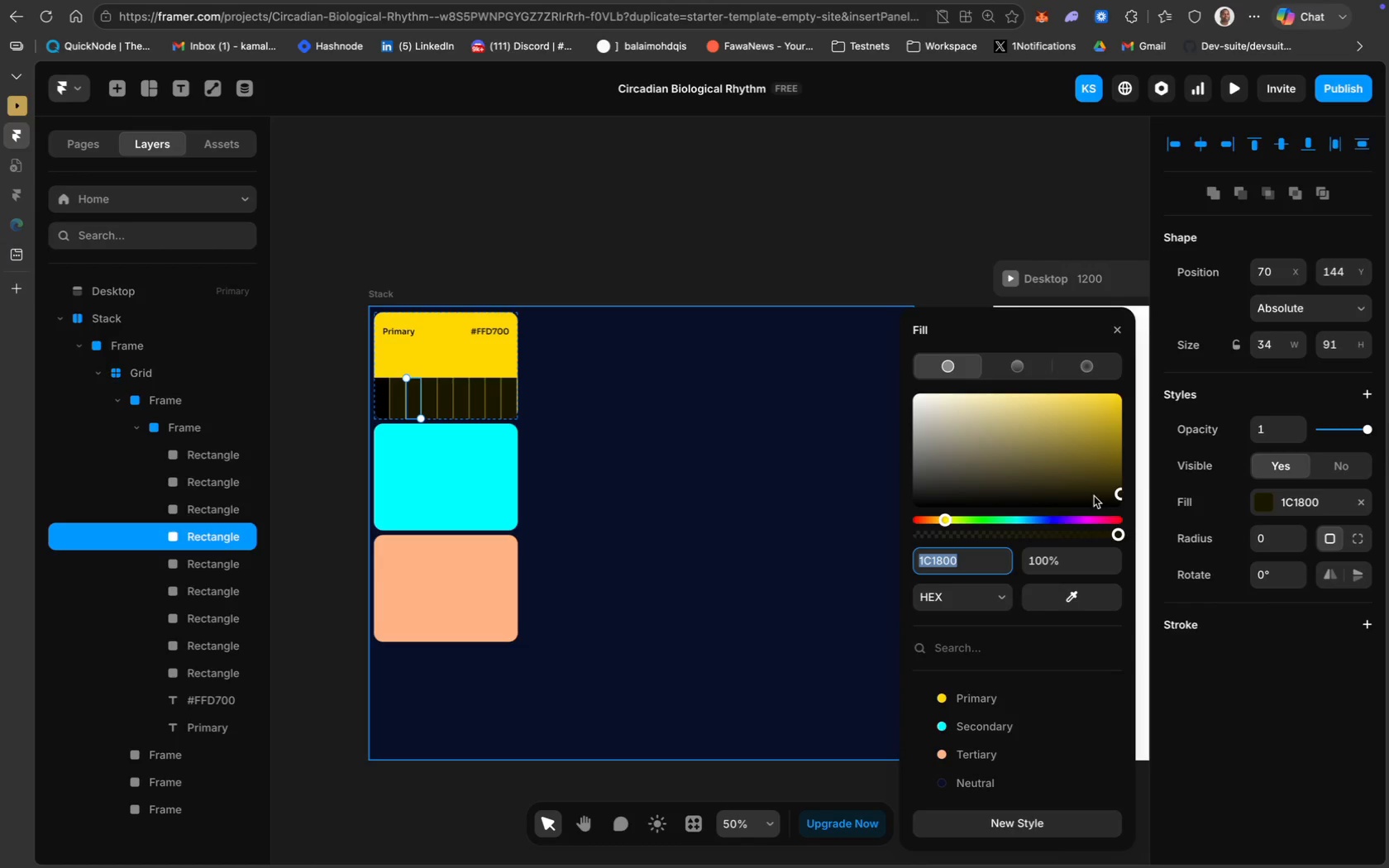 
wait(5.14)
 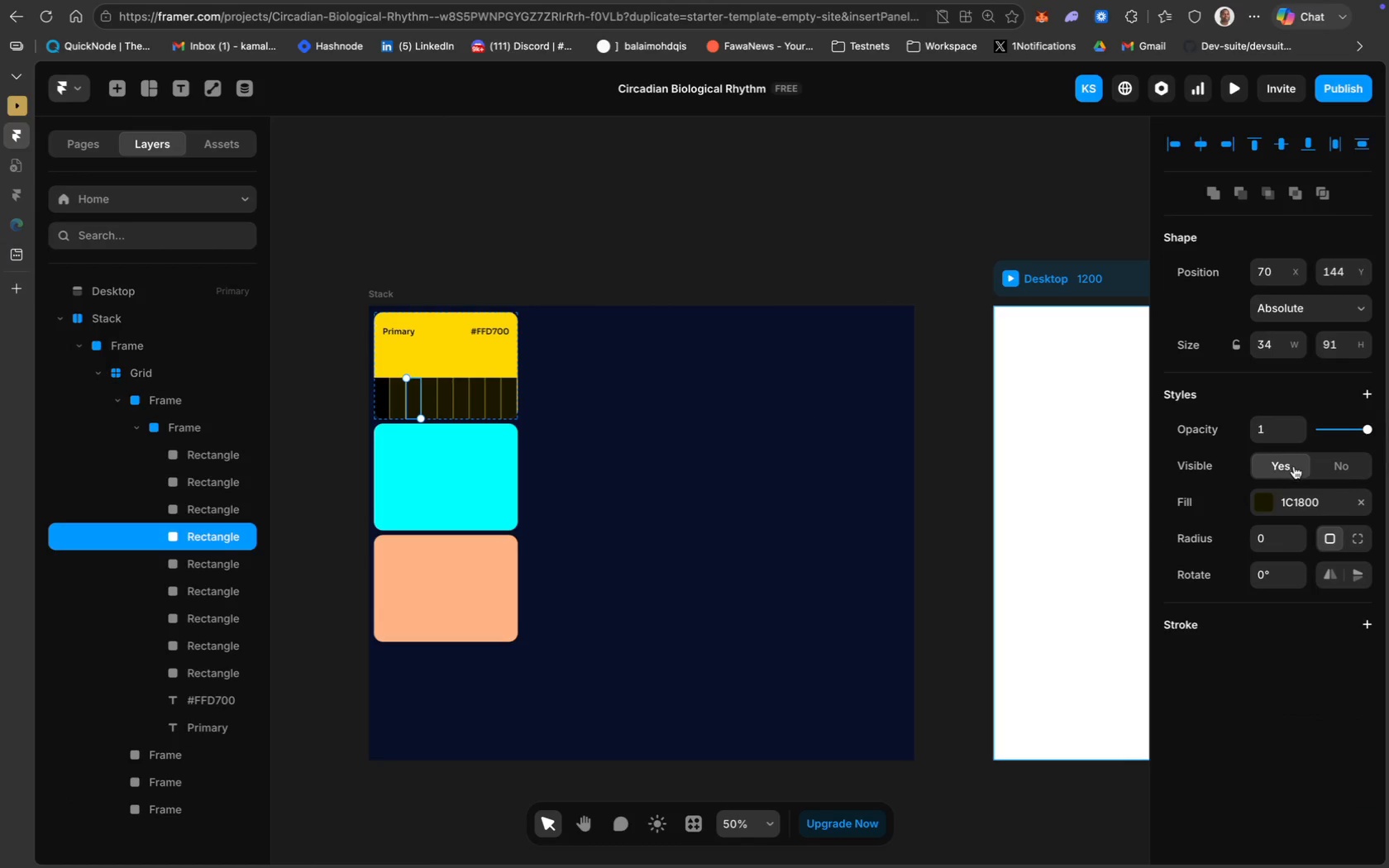 
left_click([1119, 485])
 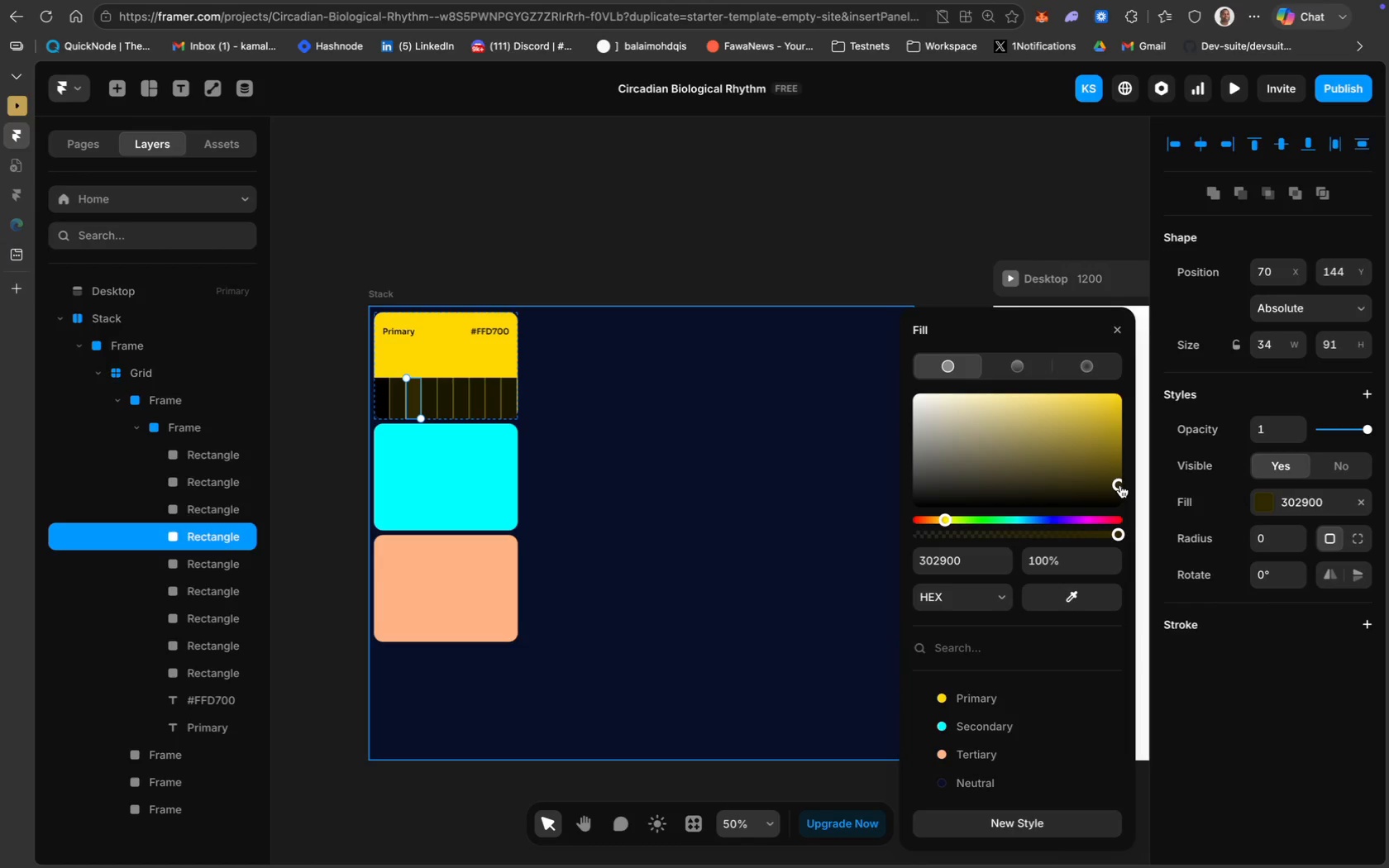 
wait(54.63)
 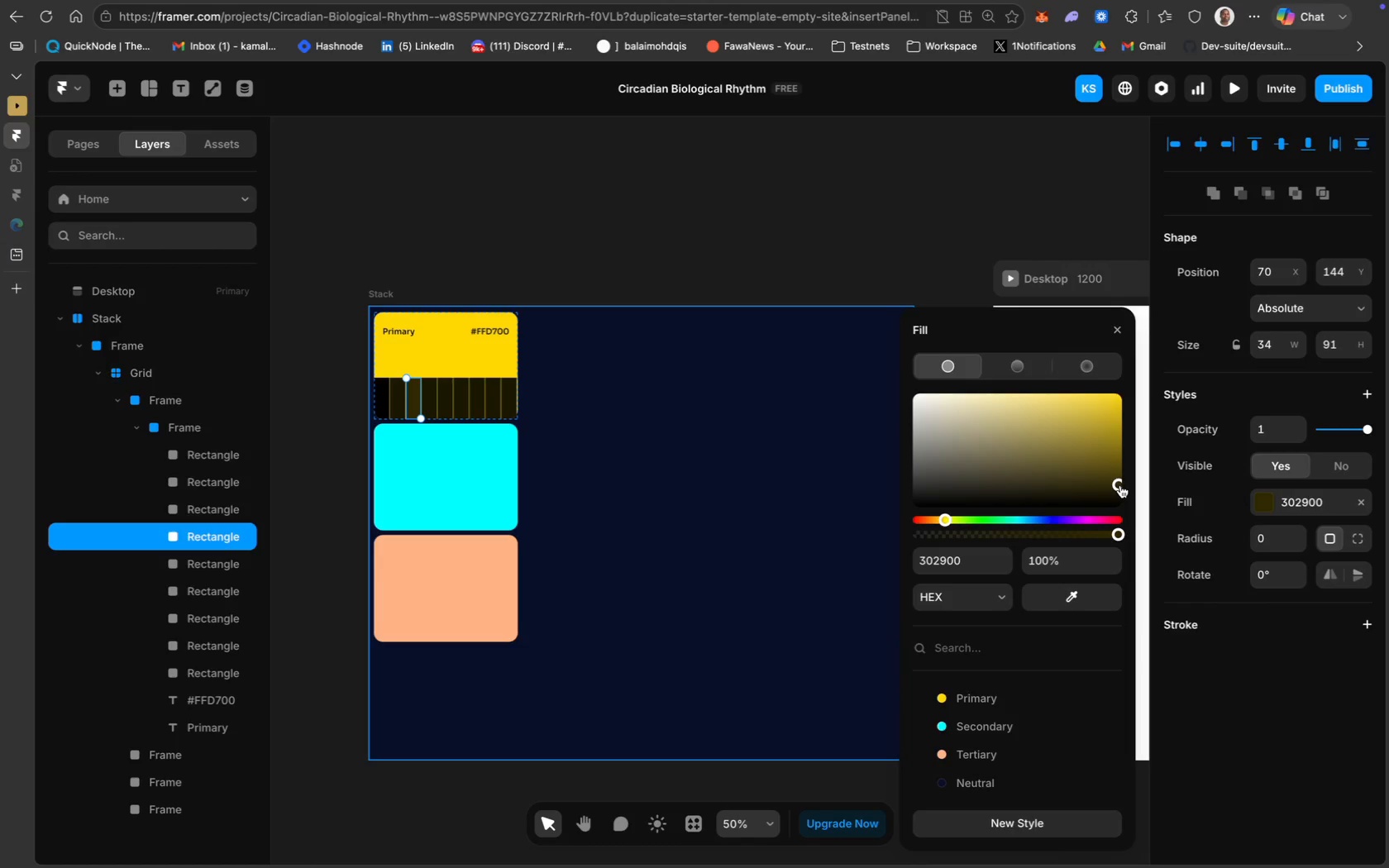 
left_click([430, 402])
 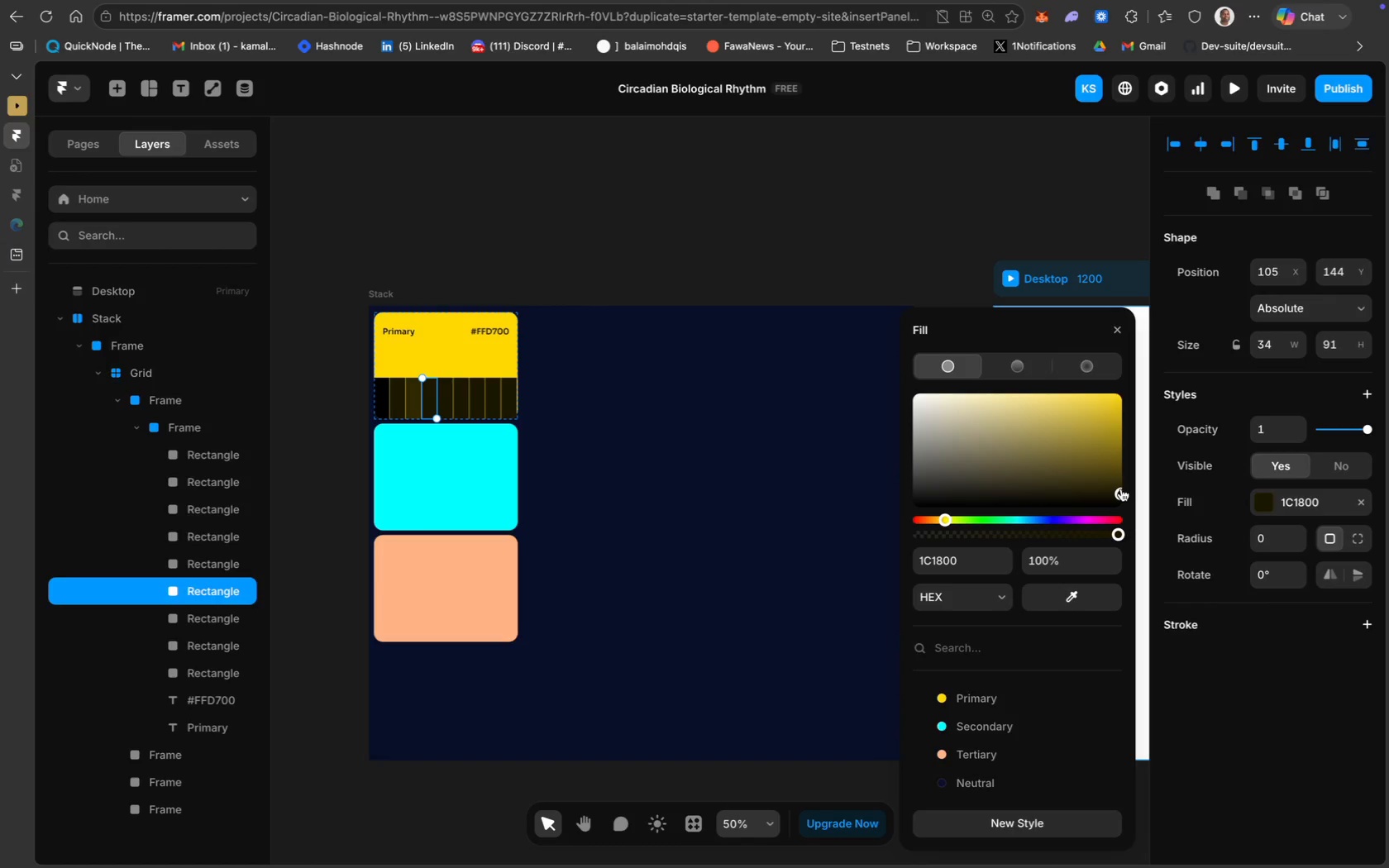 
left_click([1119, 483])
 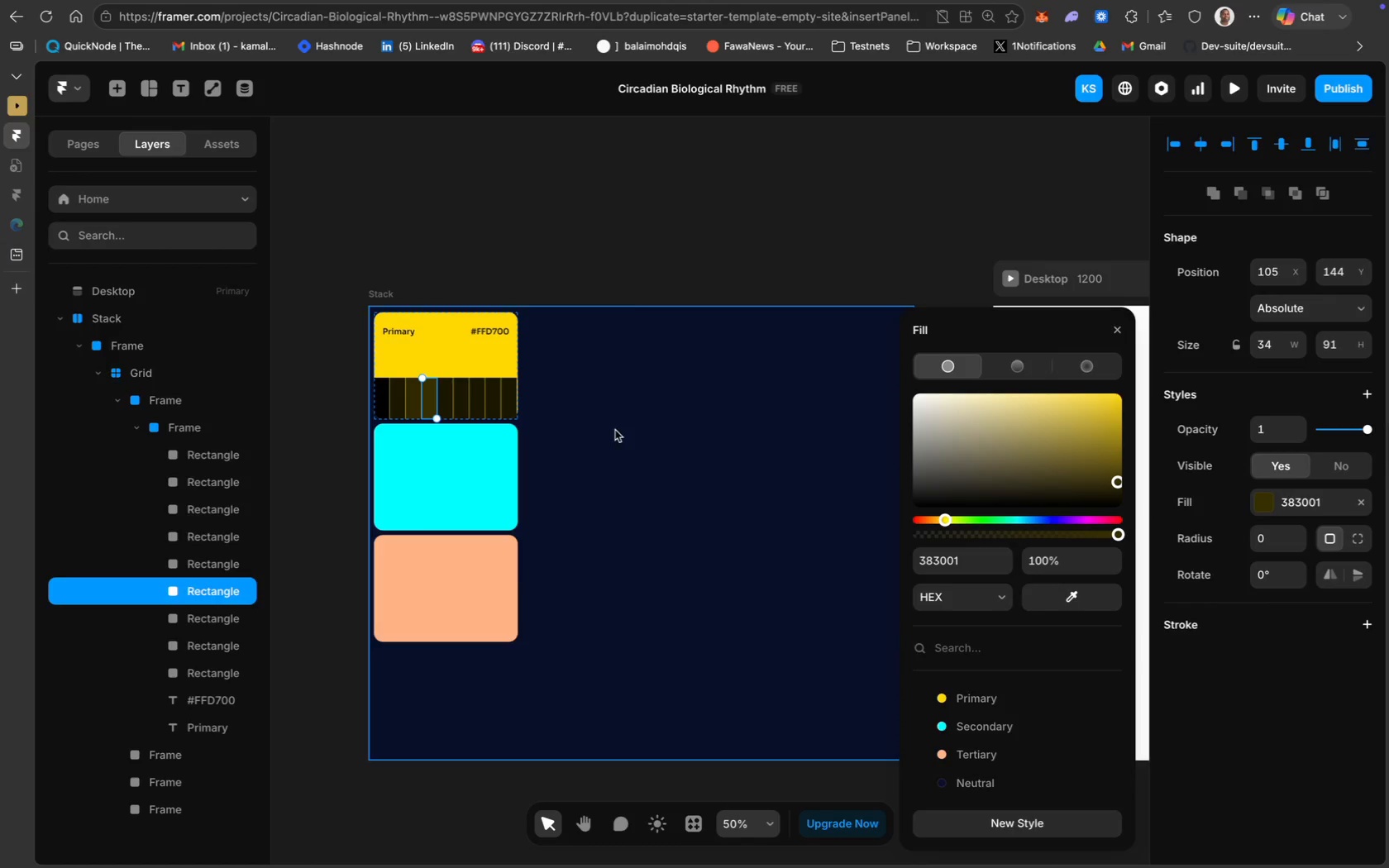 
left_click([446, 397])
 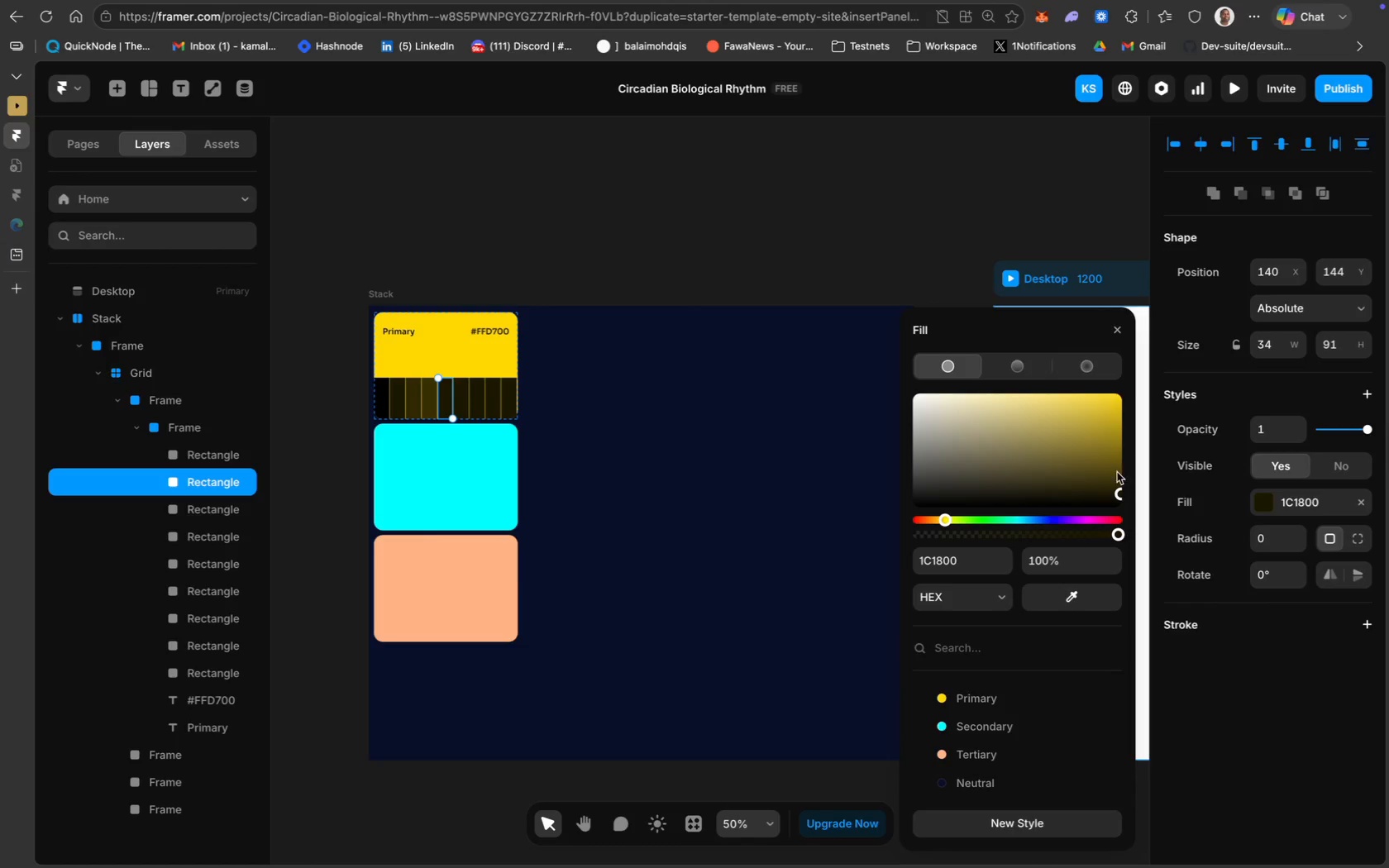 
left_click([1117, 472])
 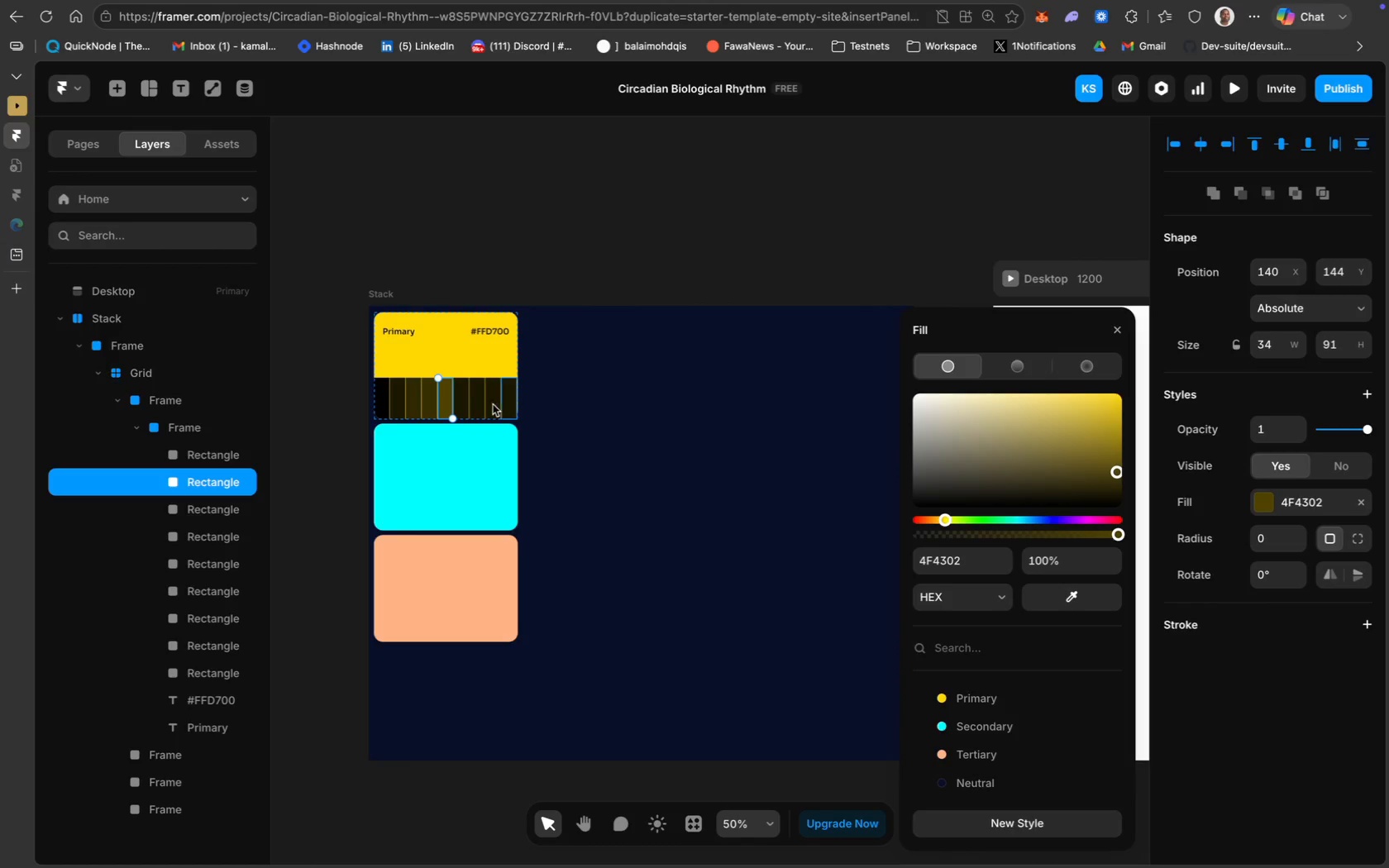 
left_click([461, 400])
 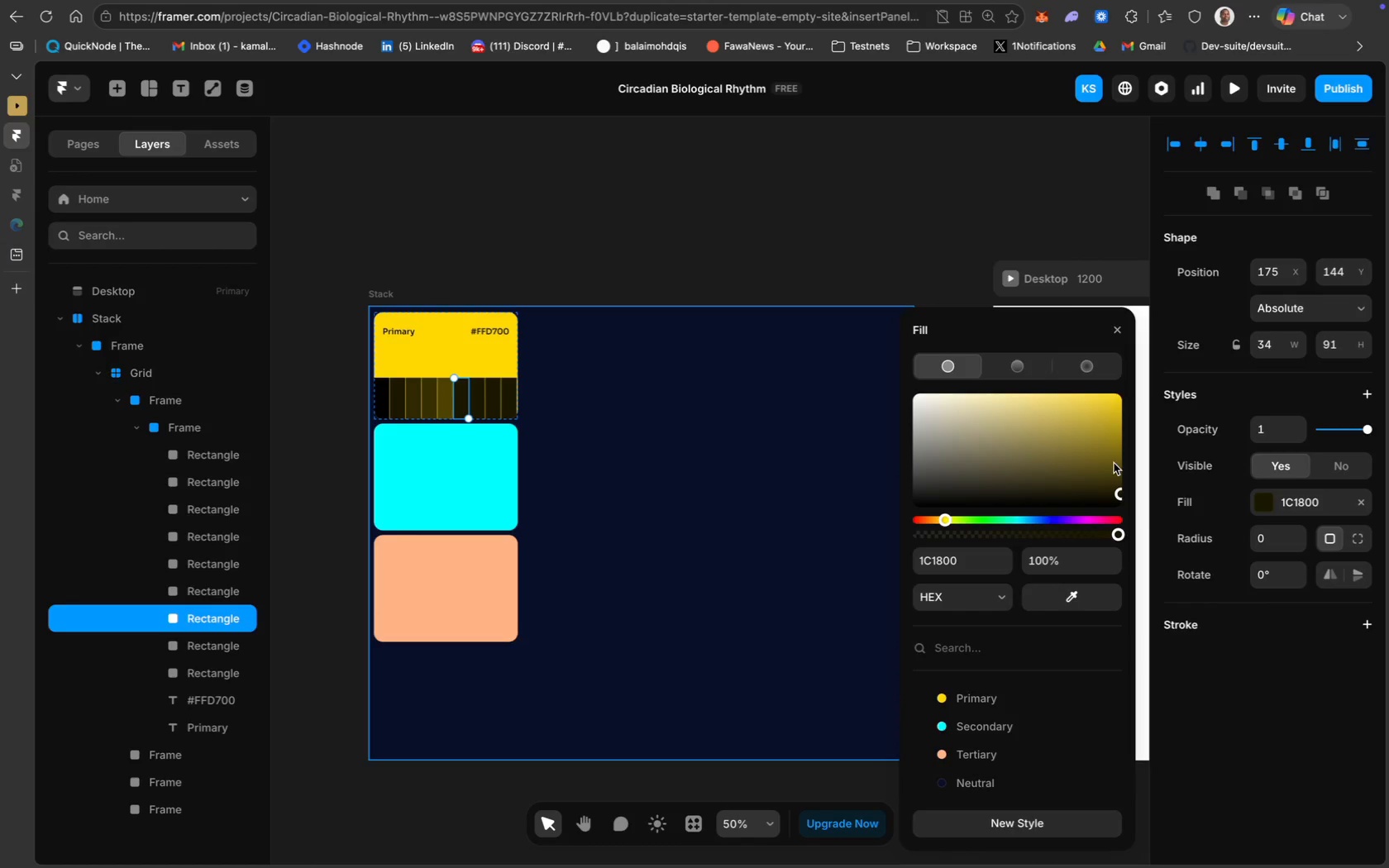 
left_click([1116, 463])
 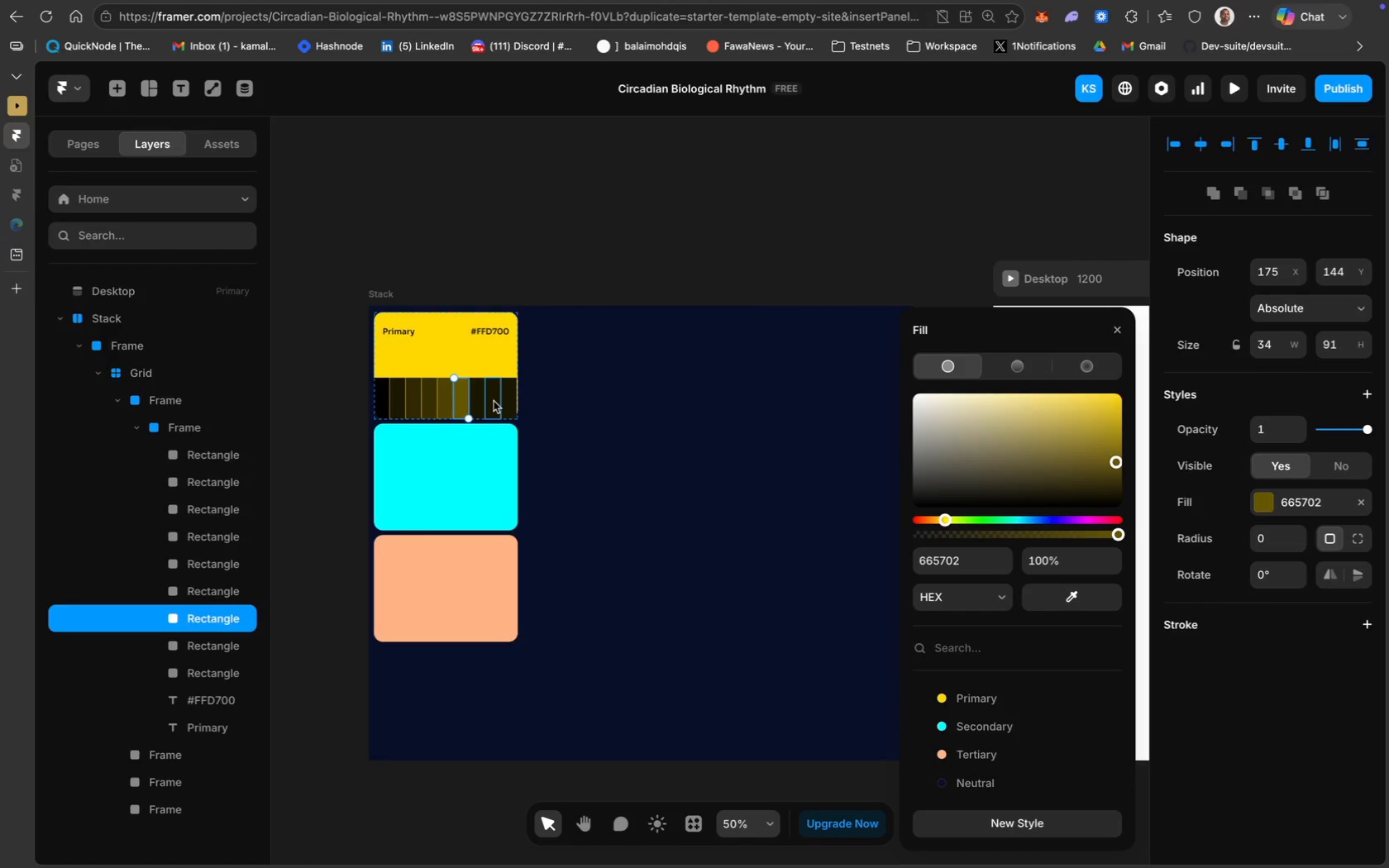 
left_click([475, 398])
 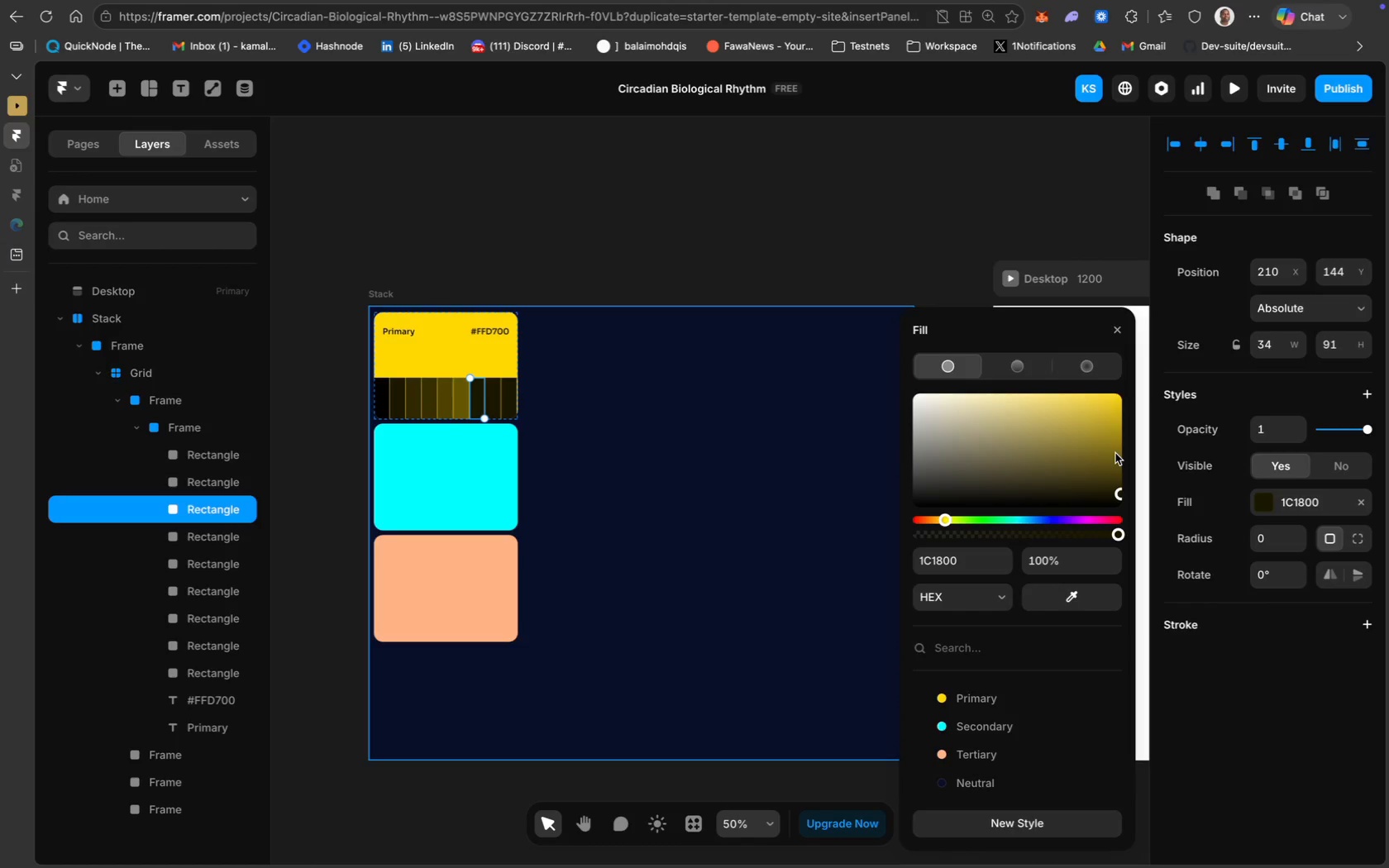 
left_click([1117, 442])
 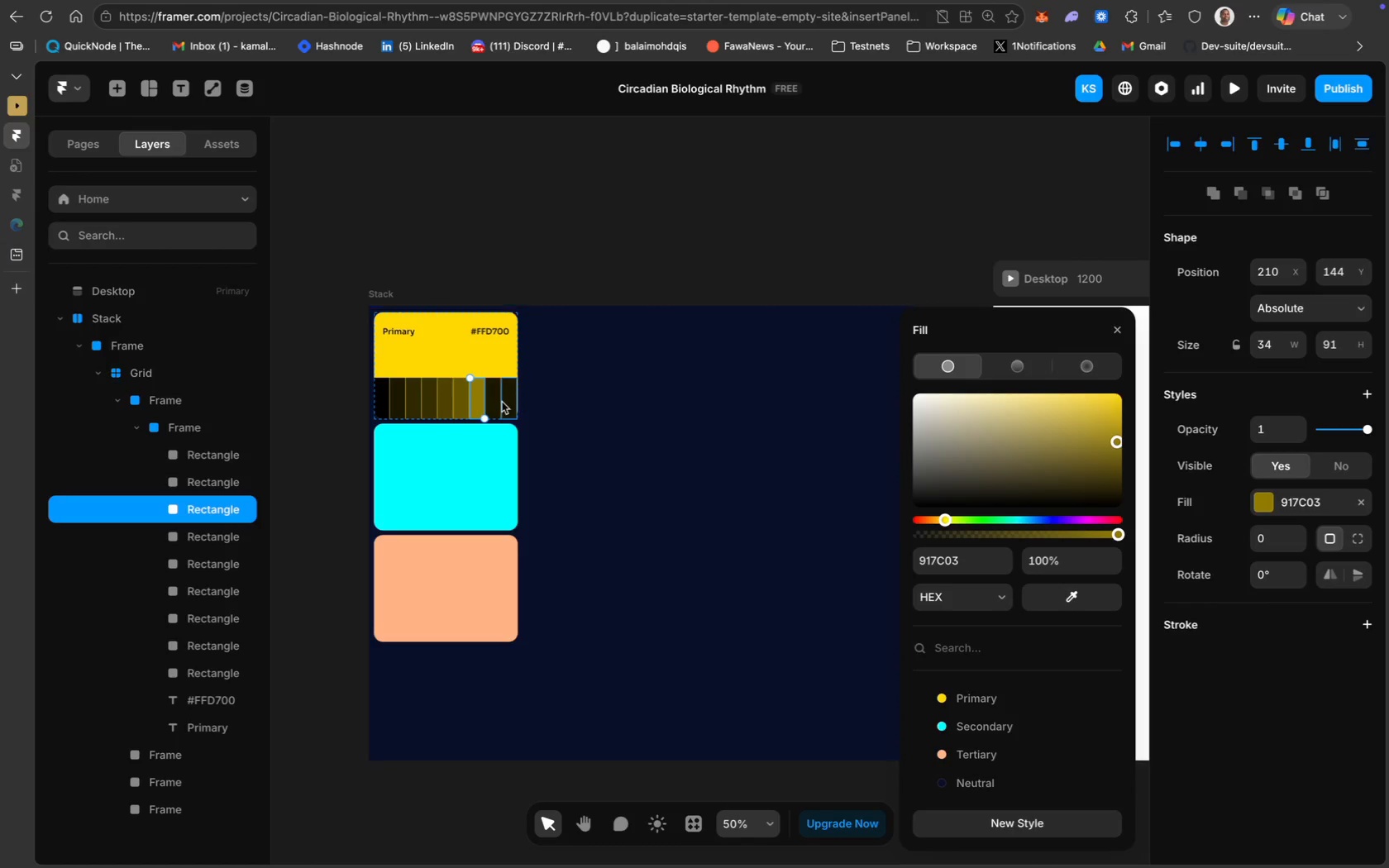 
left_click([494, 403])
 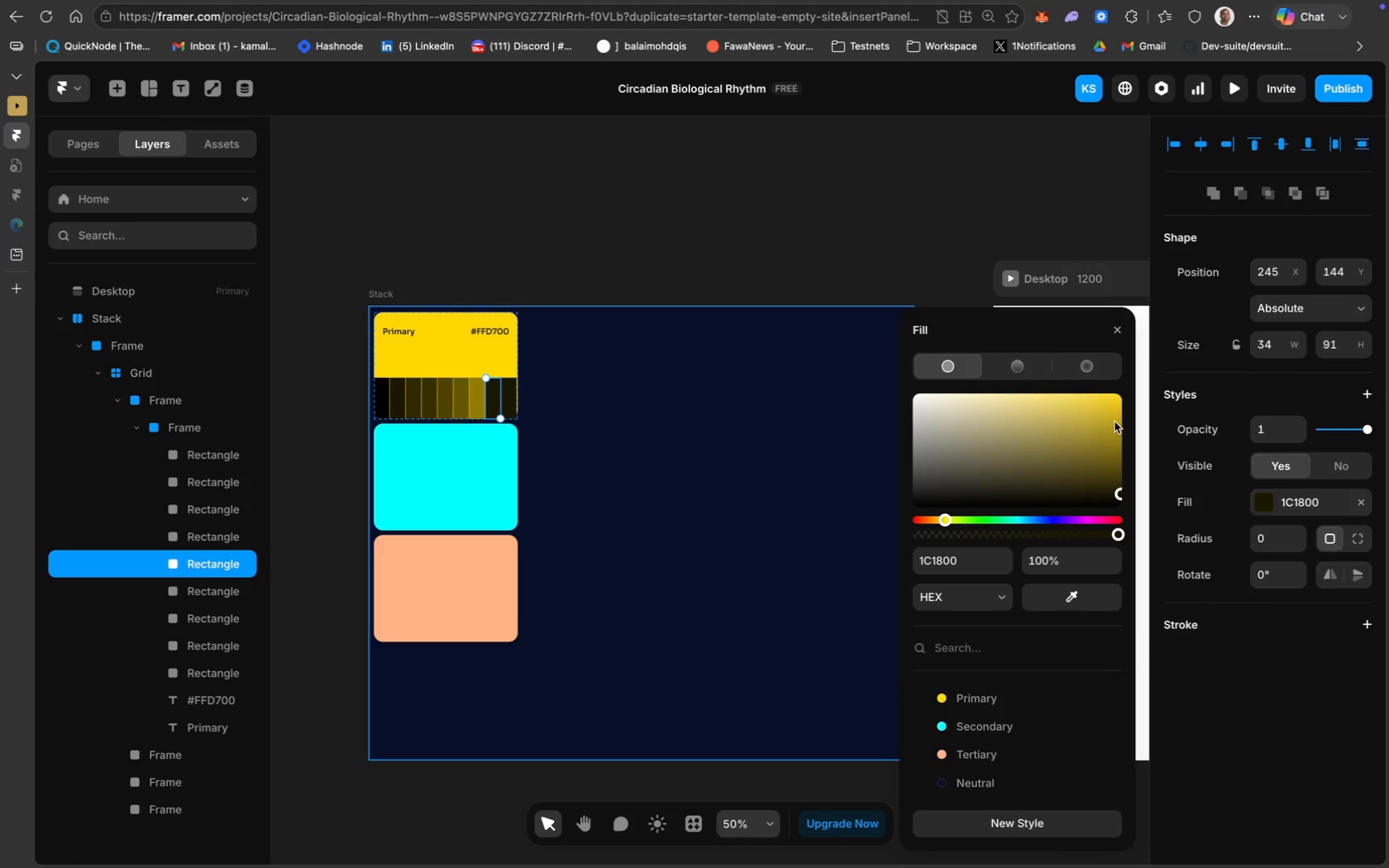 
left_click([1119, 421])
 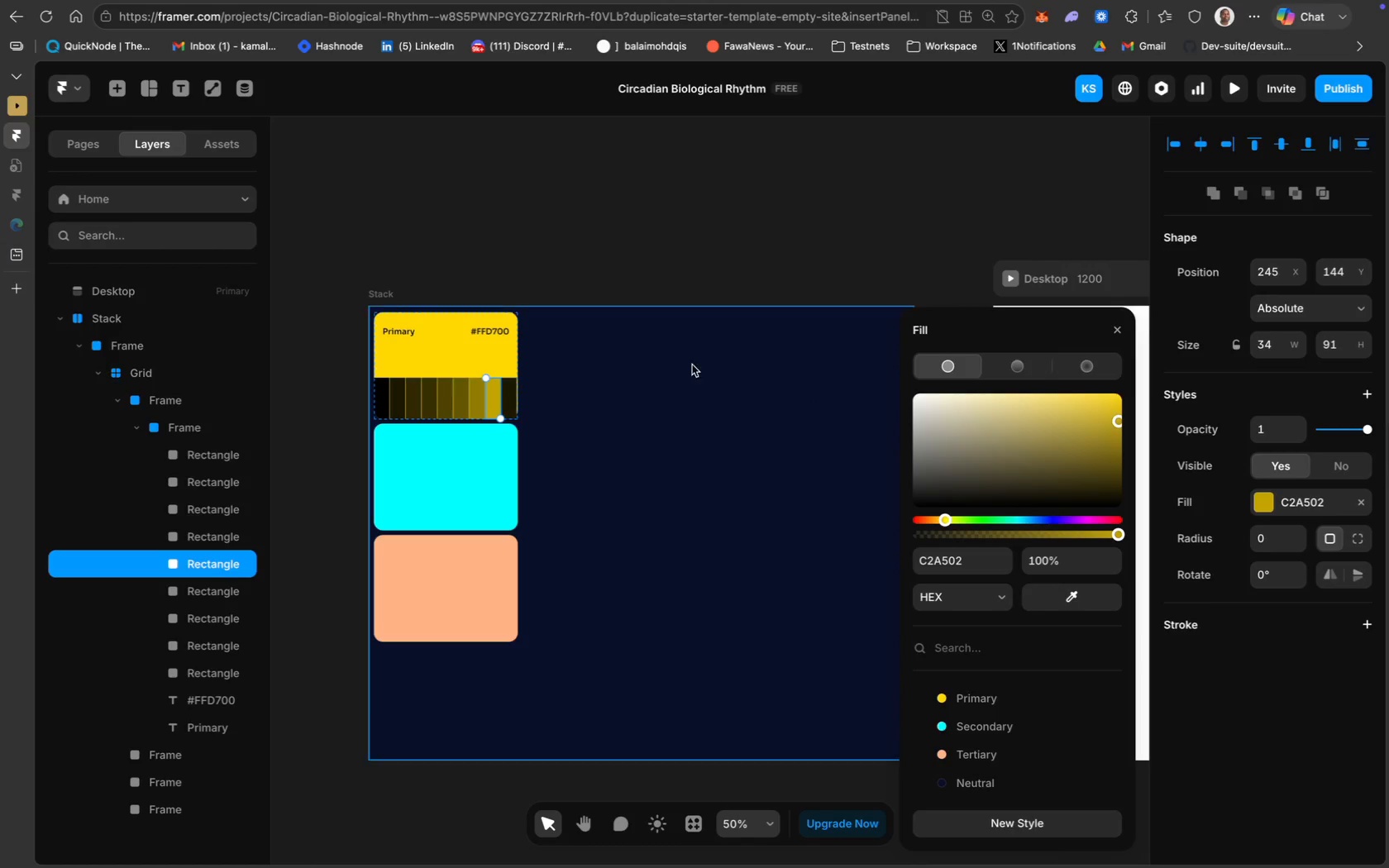 
wait(5.08)
 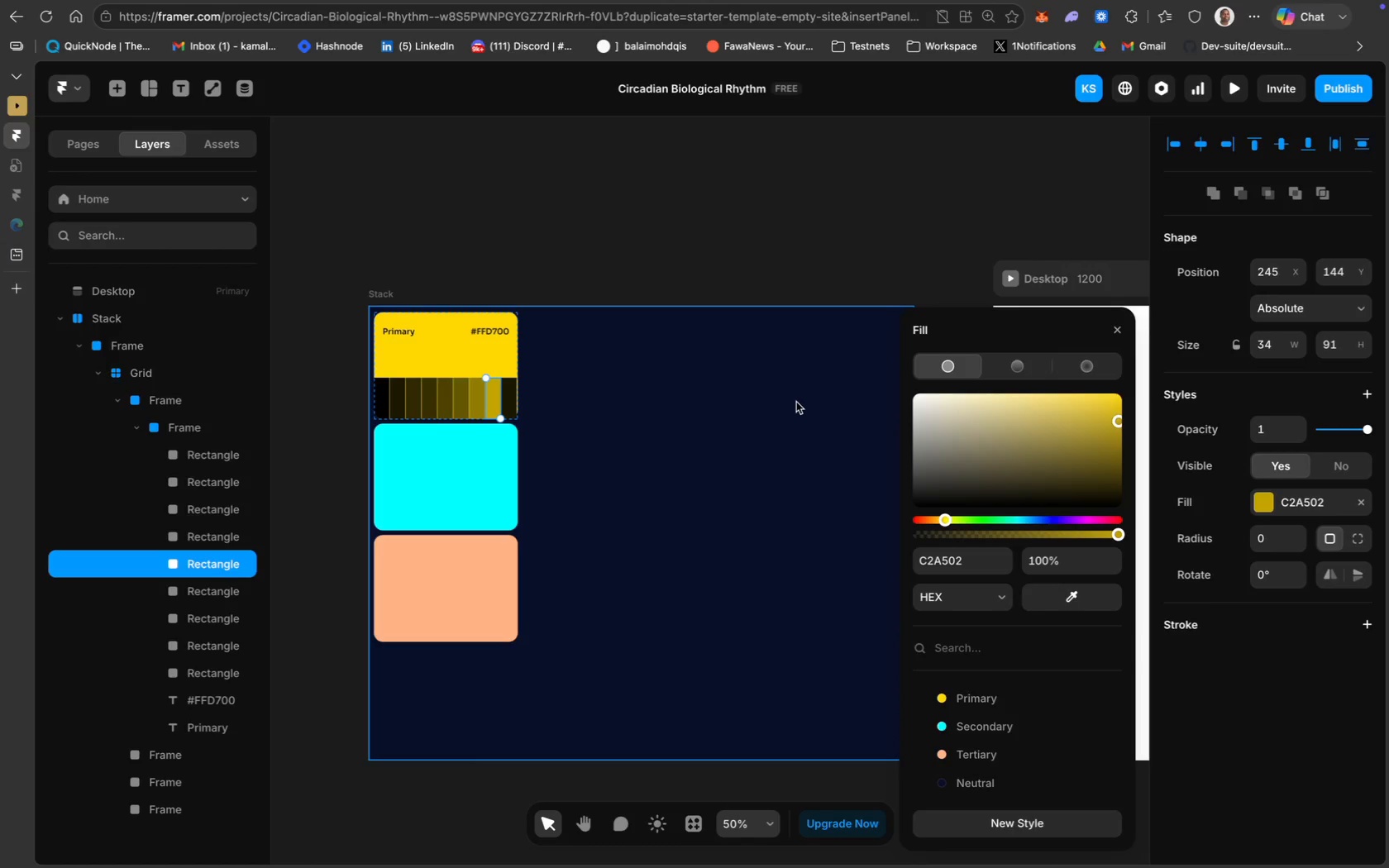 
left_click([976, 400])
 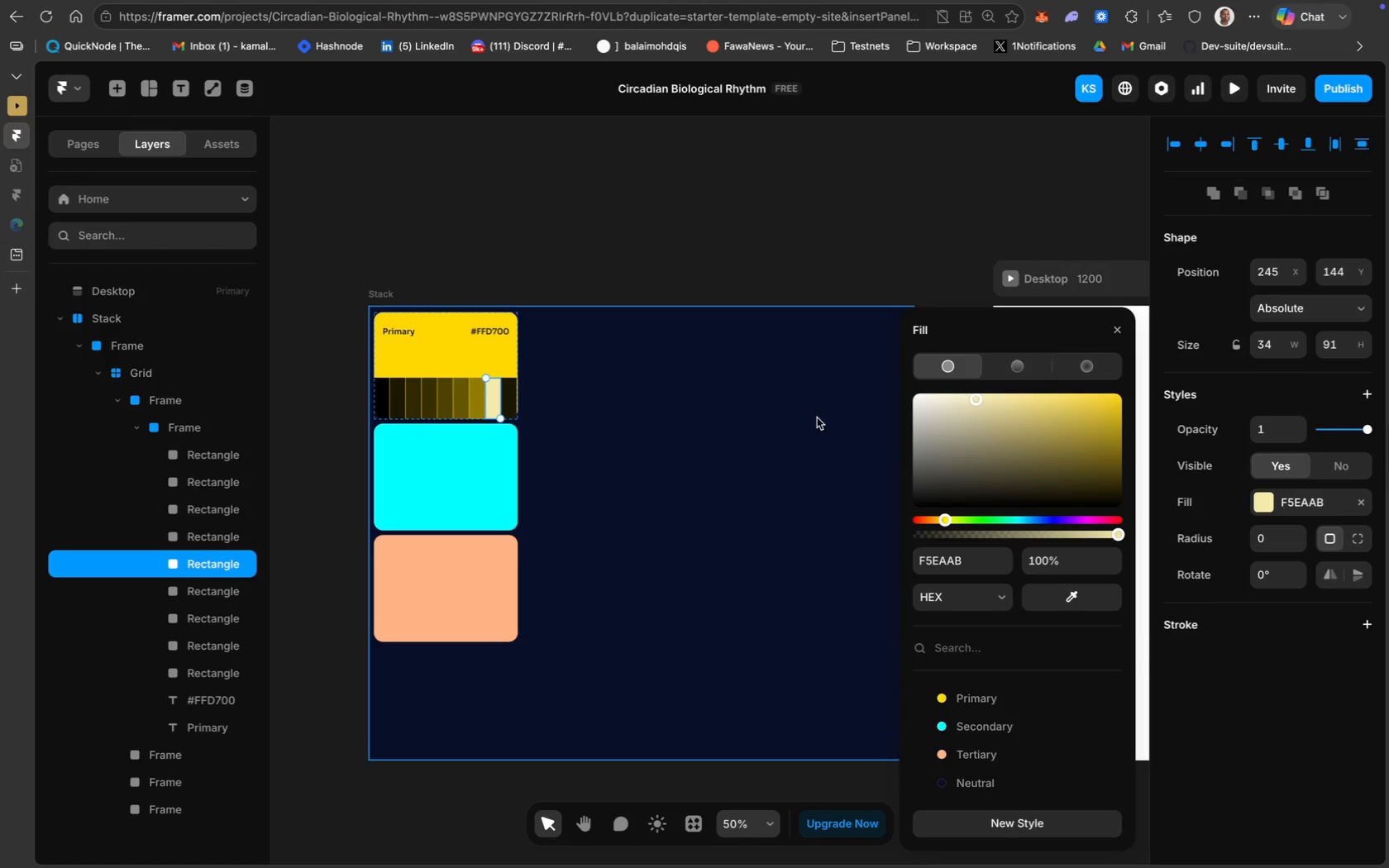 
left_click([509, 396])
 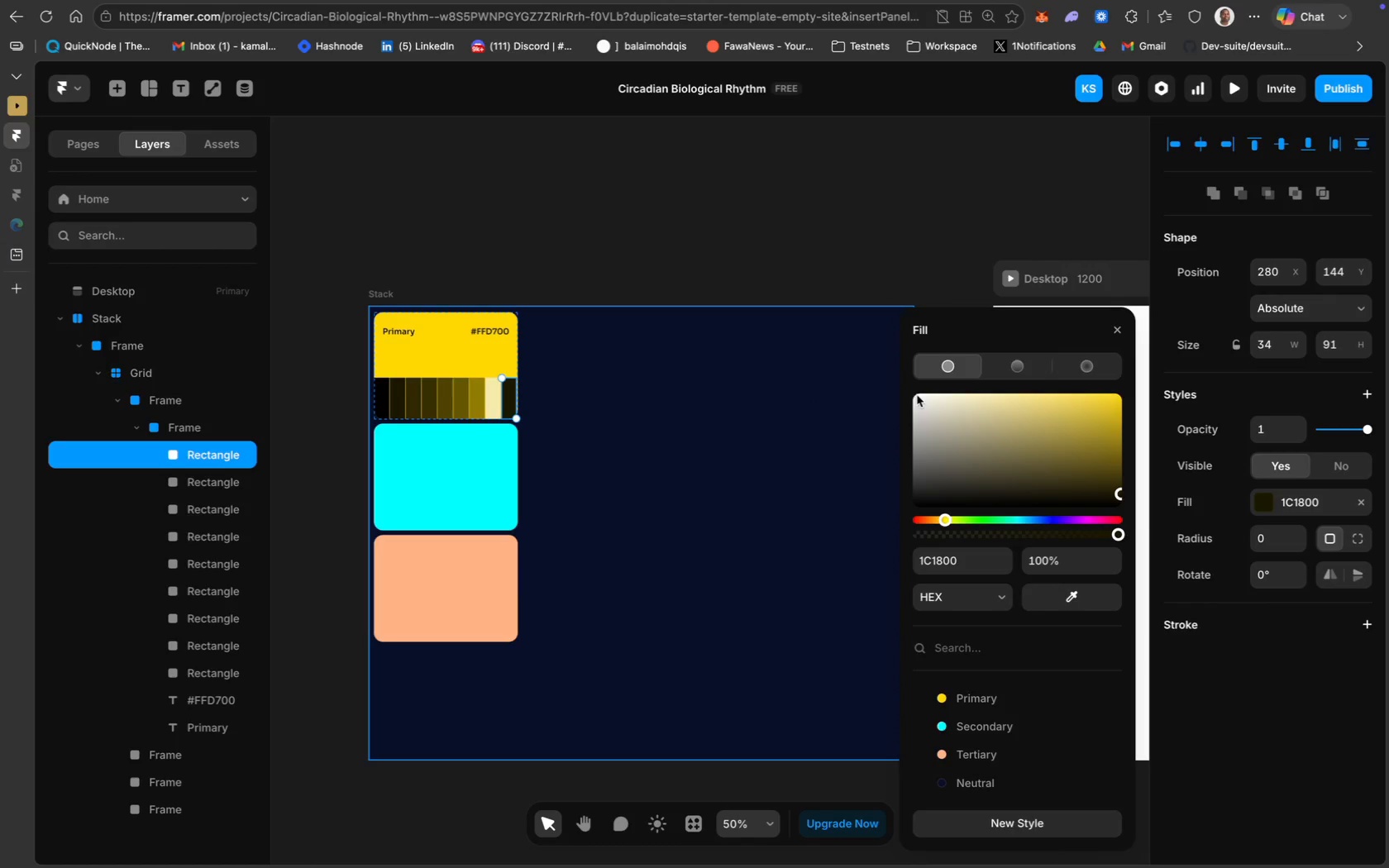 
left_click([919, 394])
 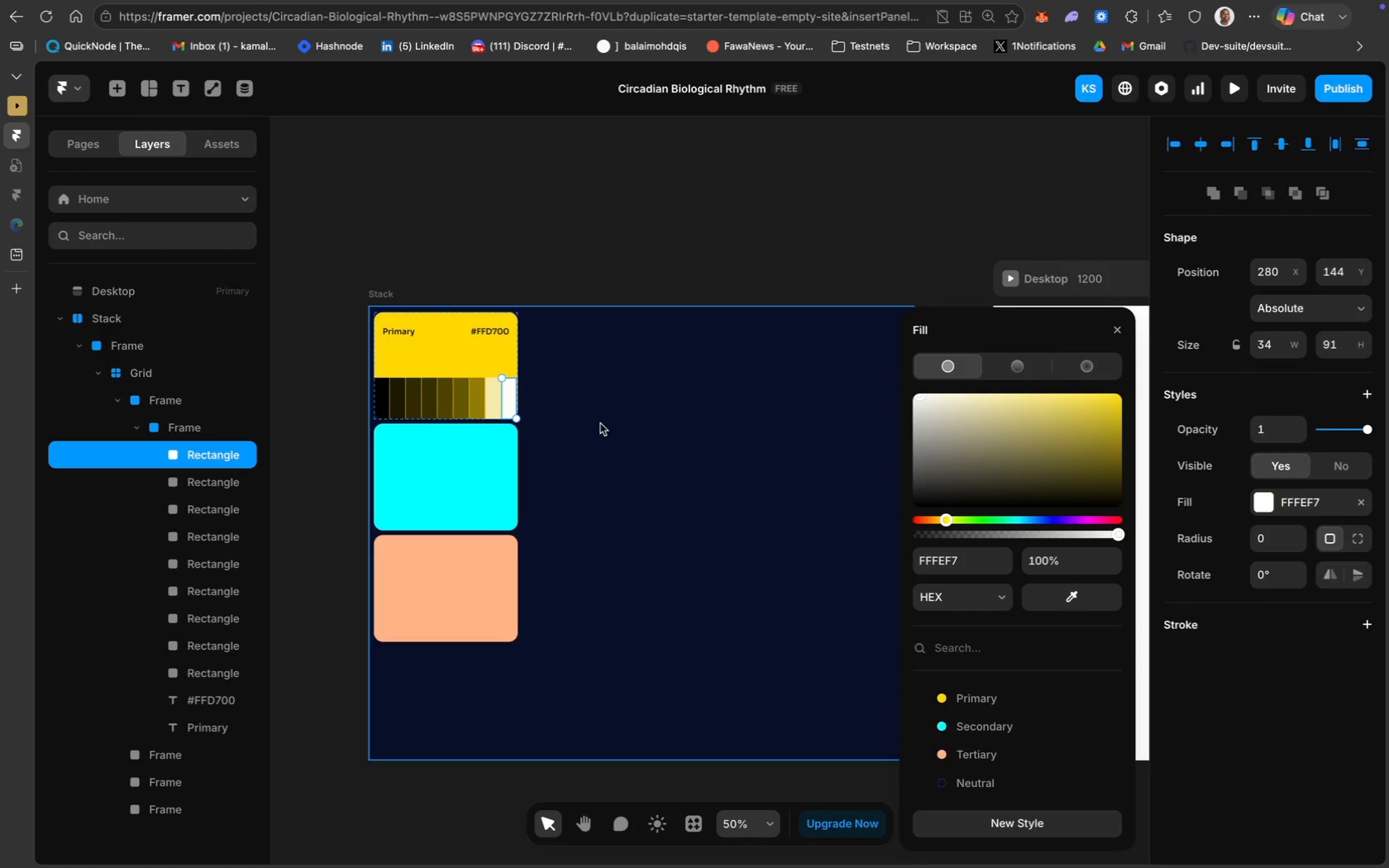 
left_click([593, 426])
 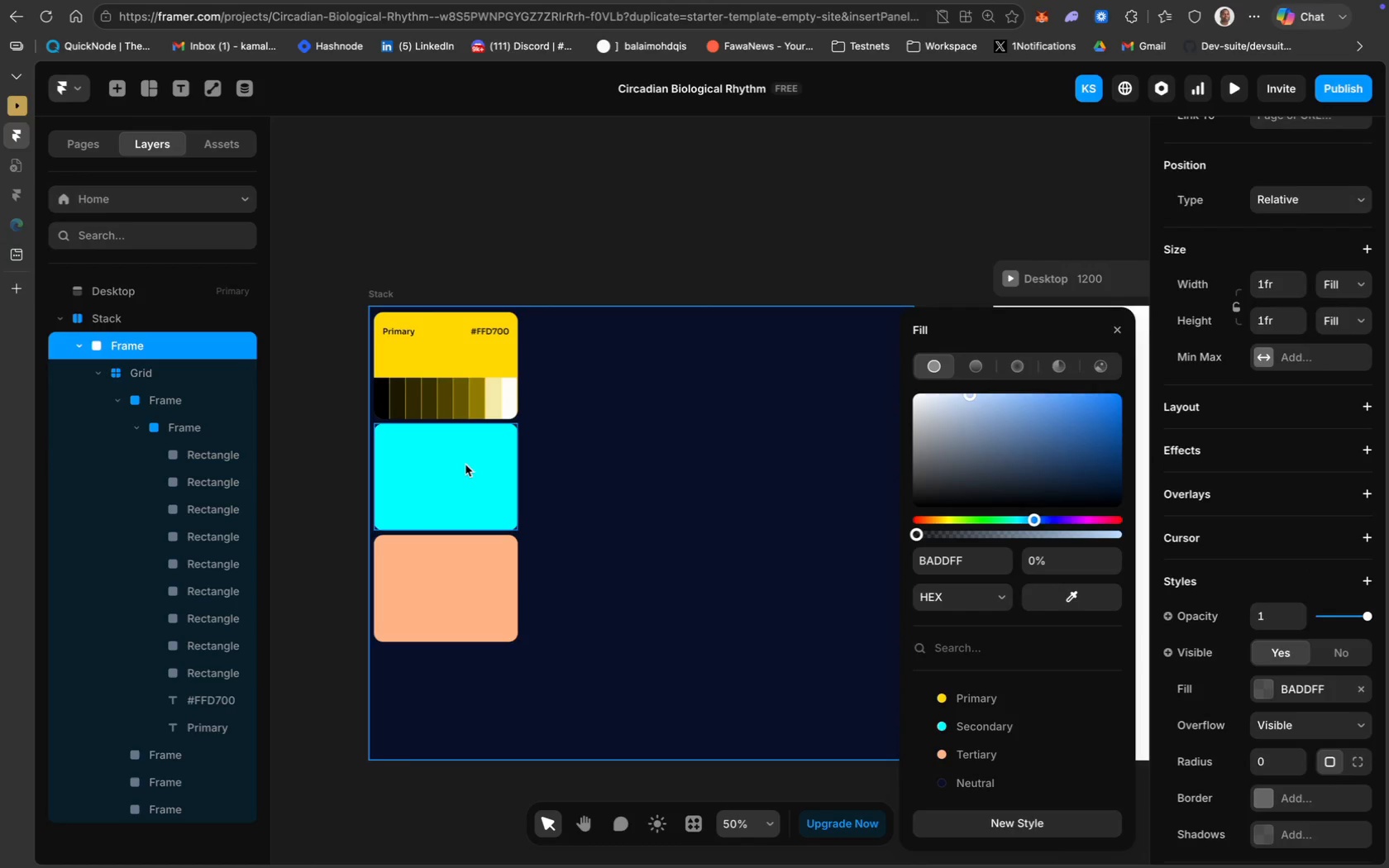 
left_click([465, 465])
 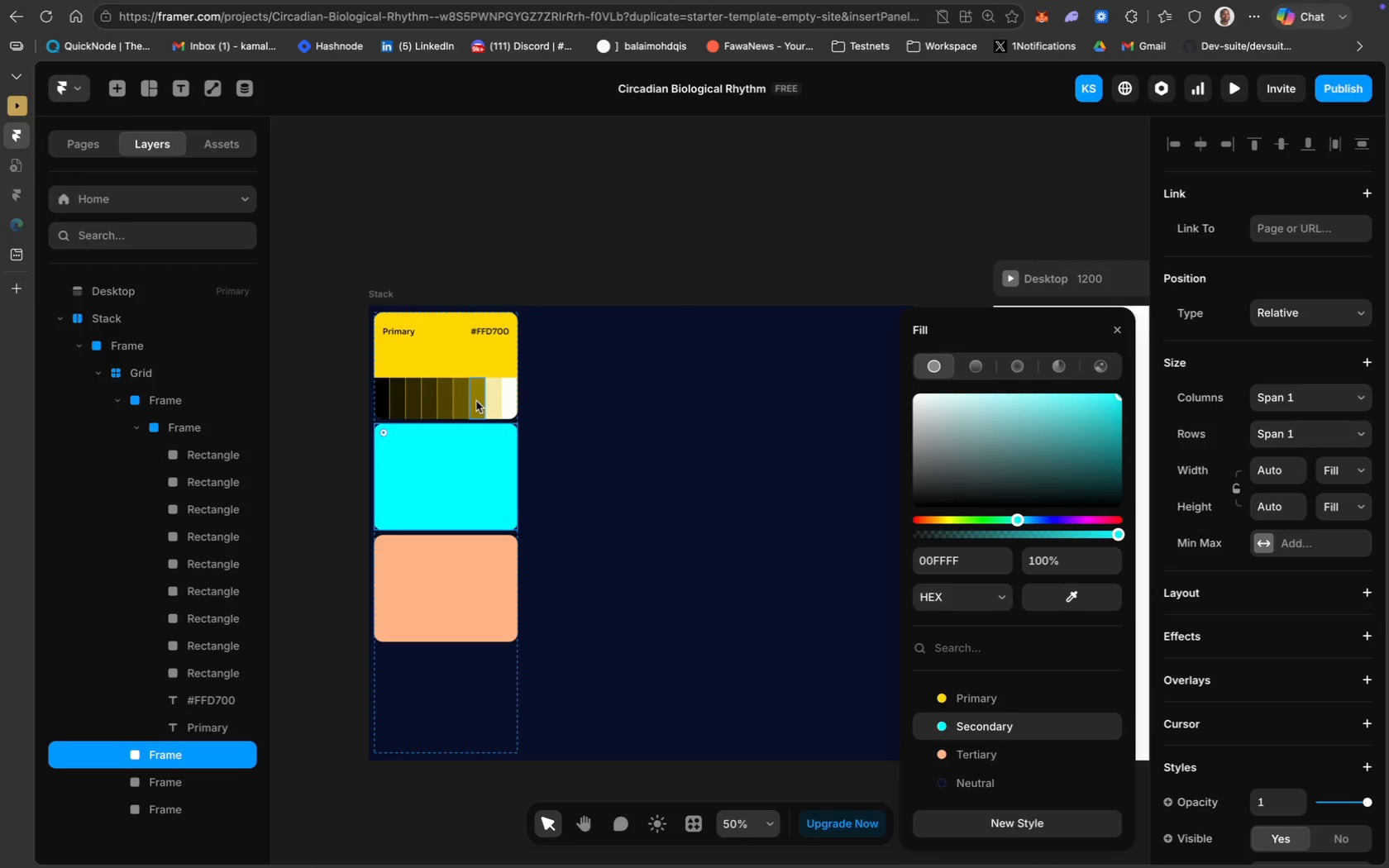 
wait(38.09)
 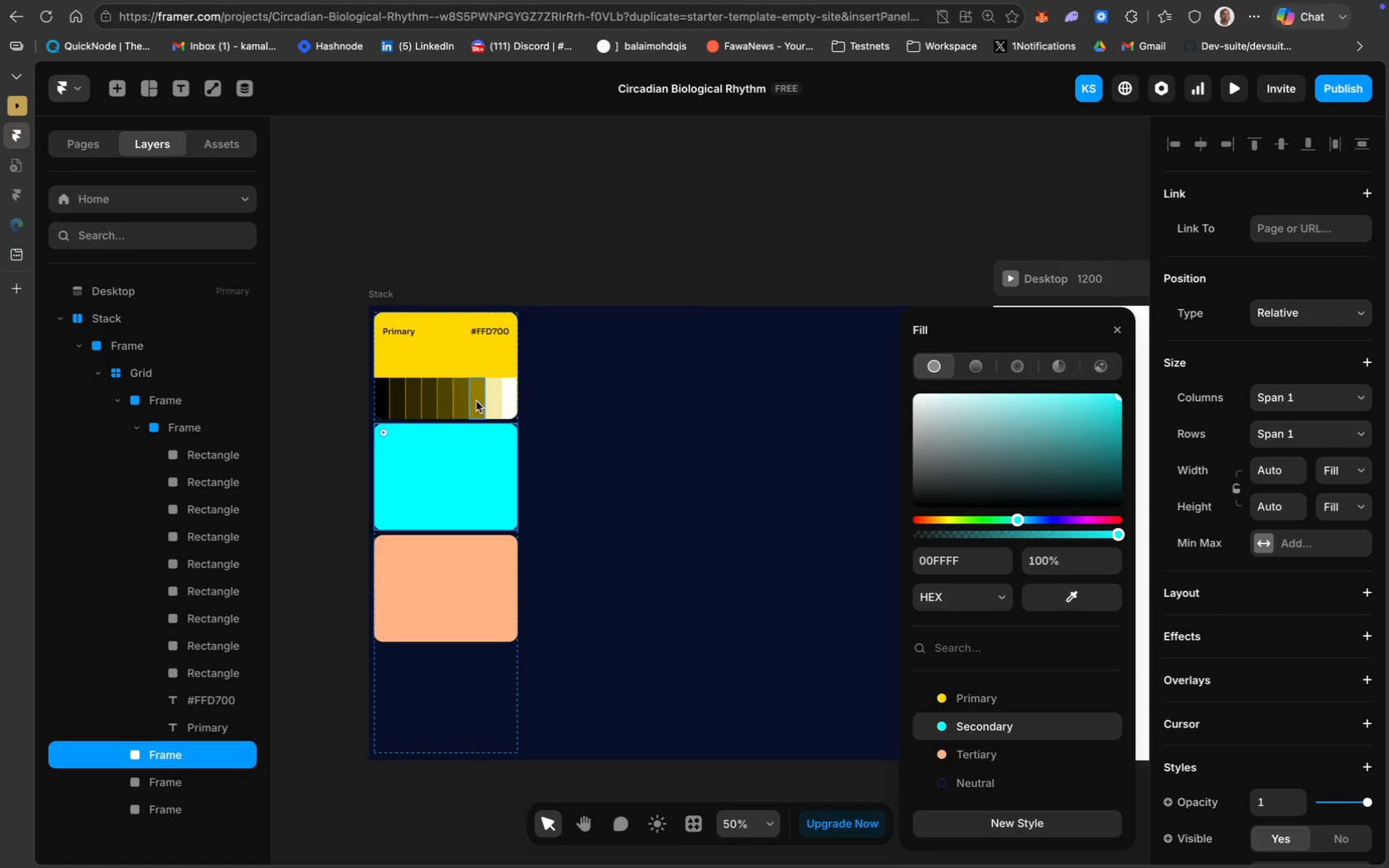 
left_click([385, 395])
 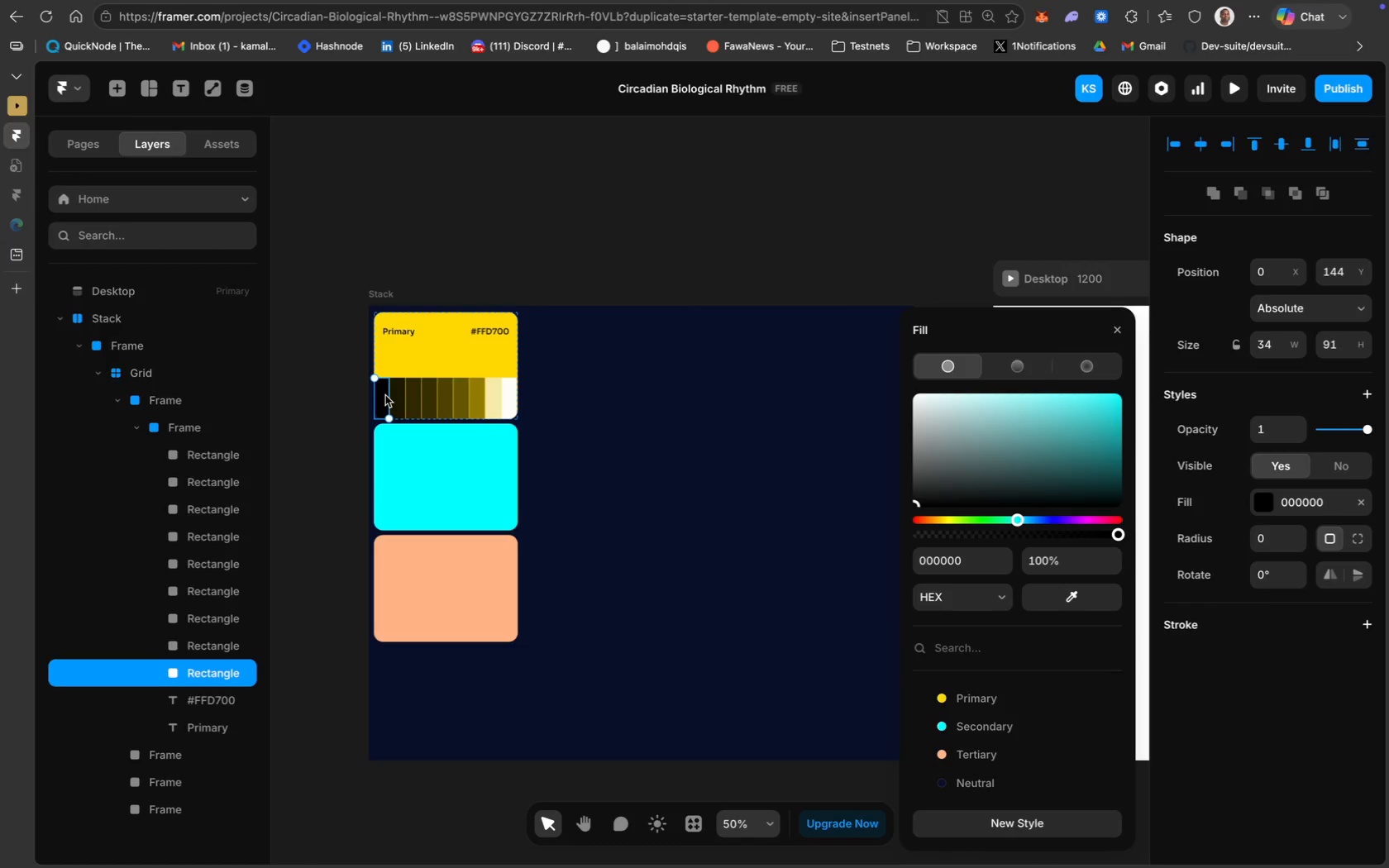 
wait(11.77)
 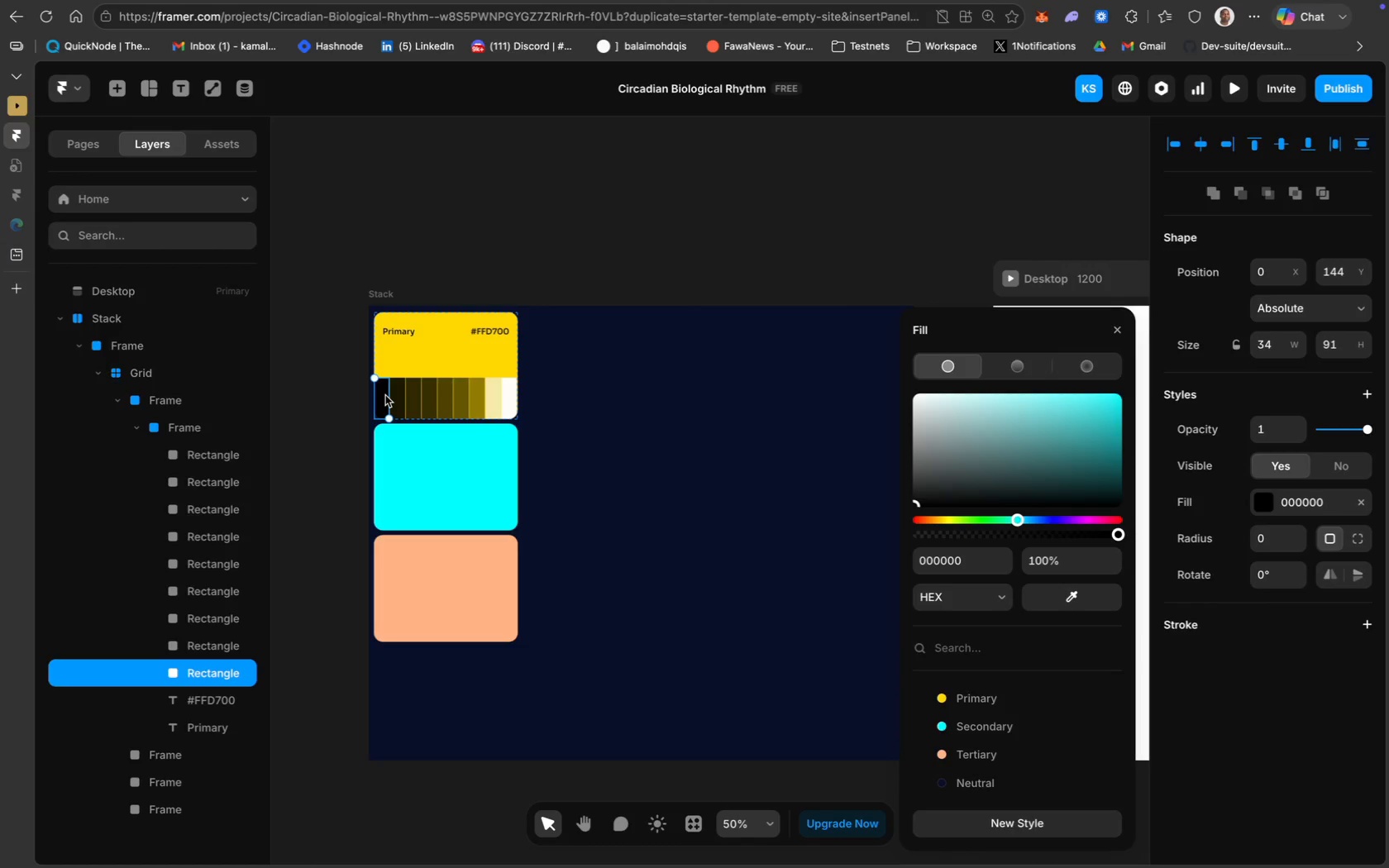 
hold_key(key=ShiftLeft, duration=3.44)
left_click([400, 389])
 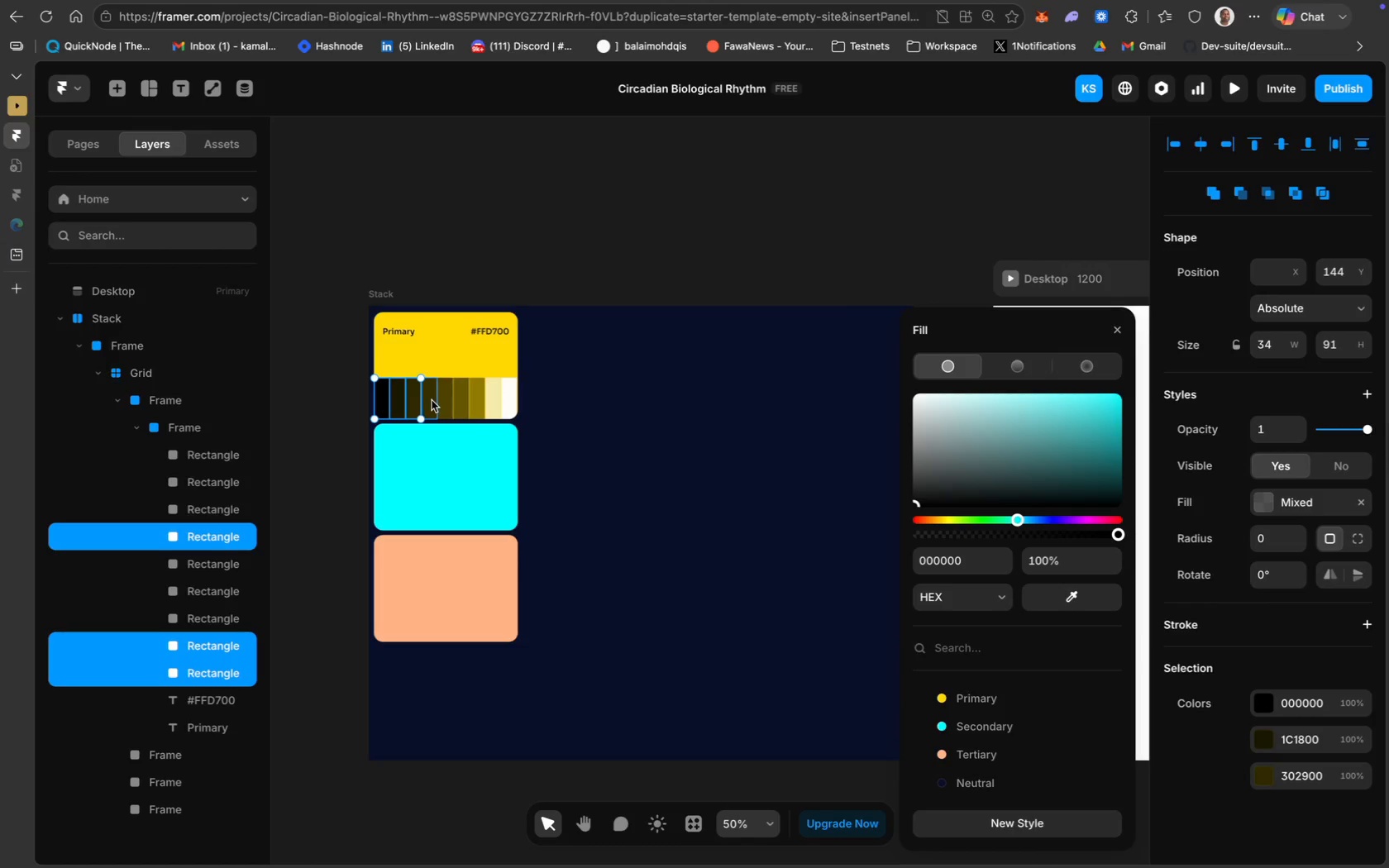 
left_click([432, 402])
 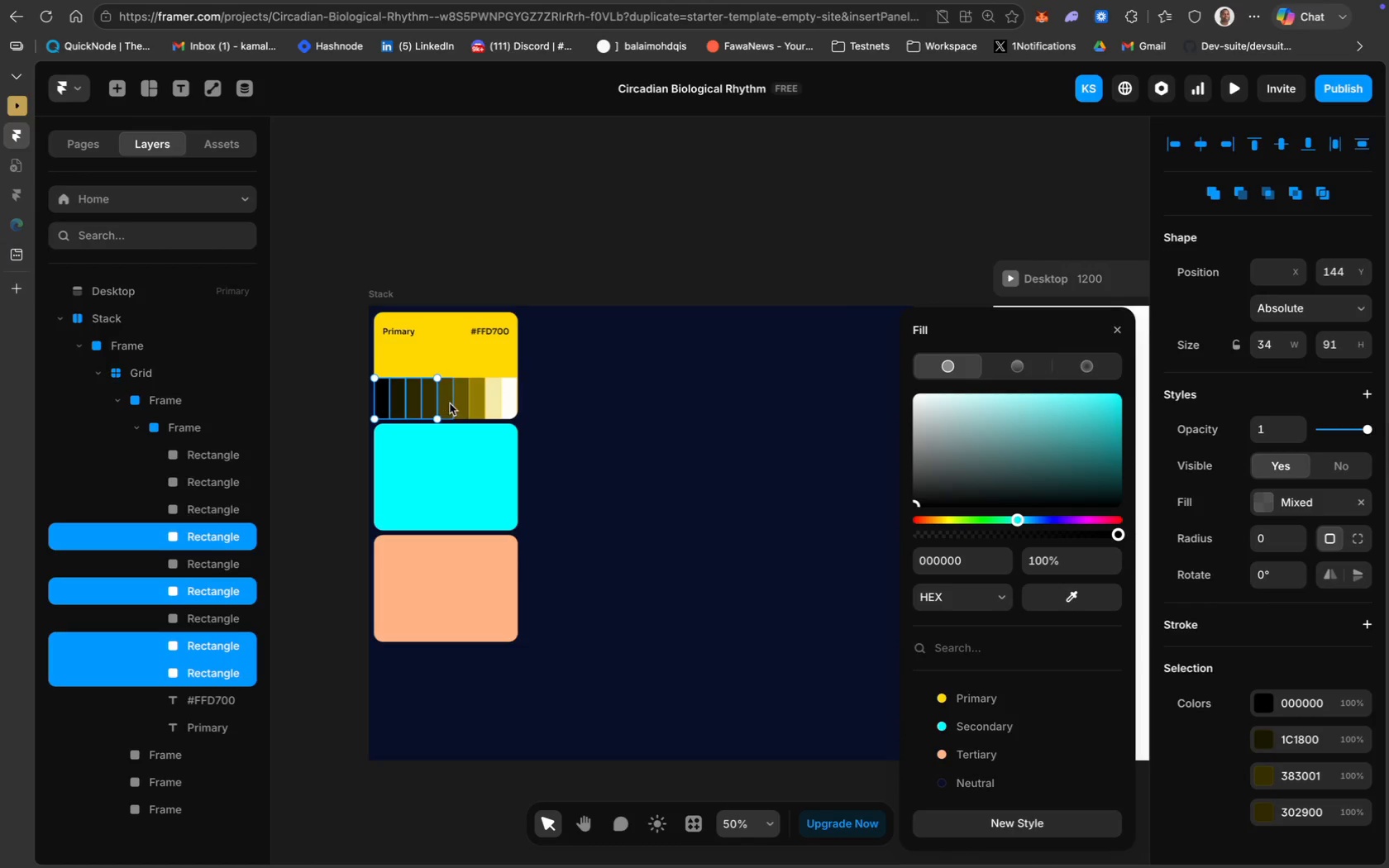 
left_click([450, 404])
 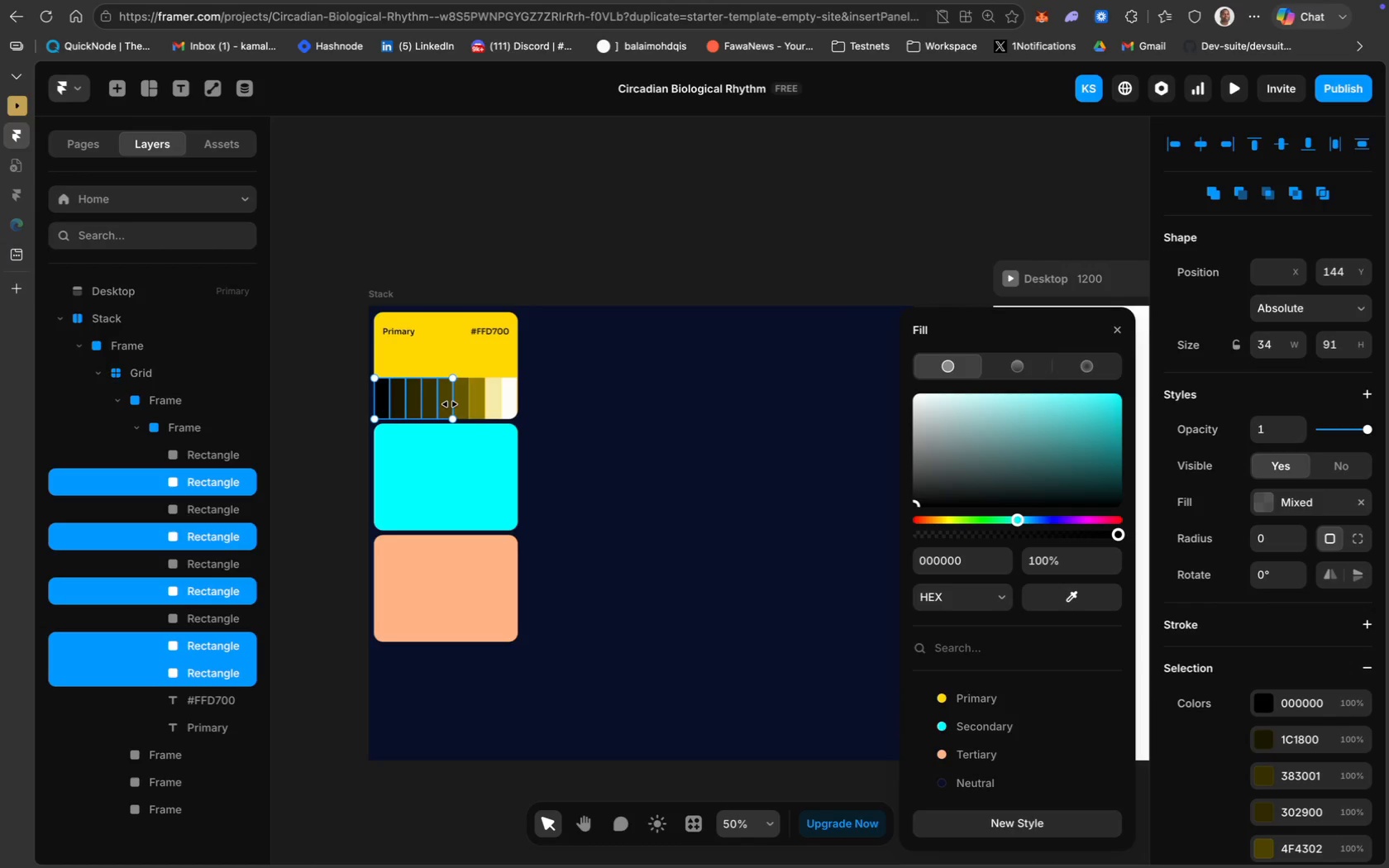 
wait(47.29)
 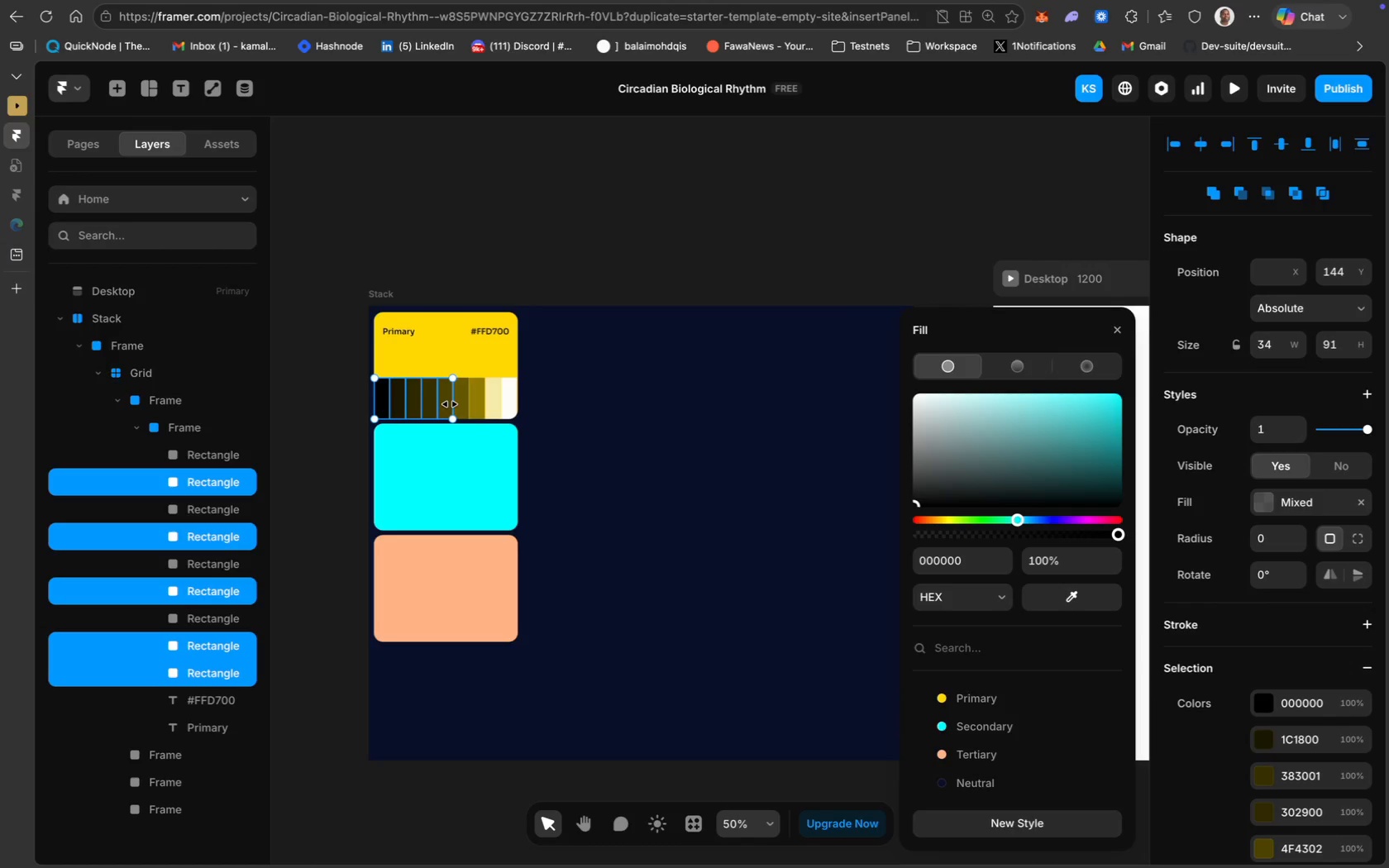 
hold_key(key=ShiftLeft, duration=5.64)
left_click([475, 395])
 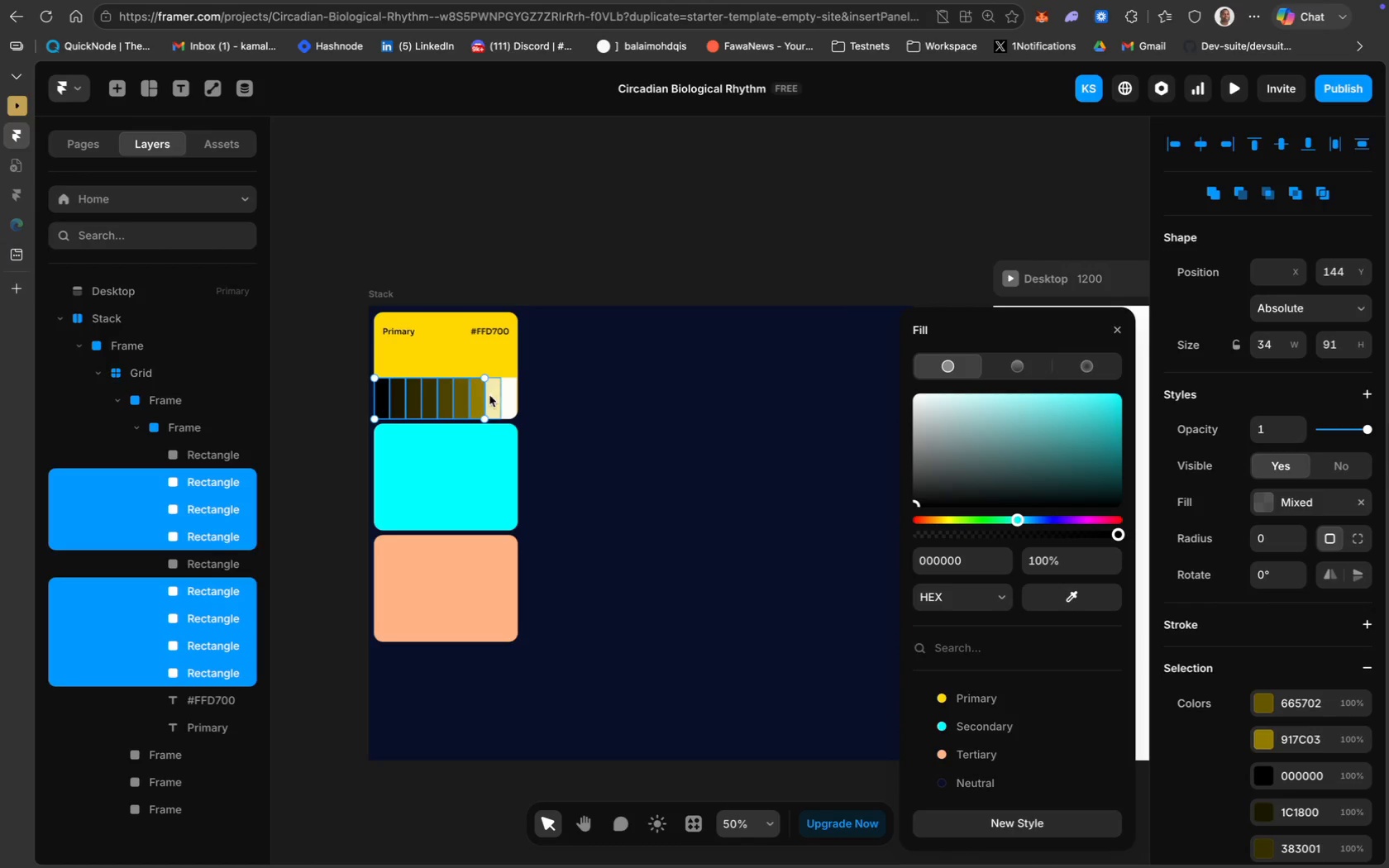 
left_click([493, 395])
 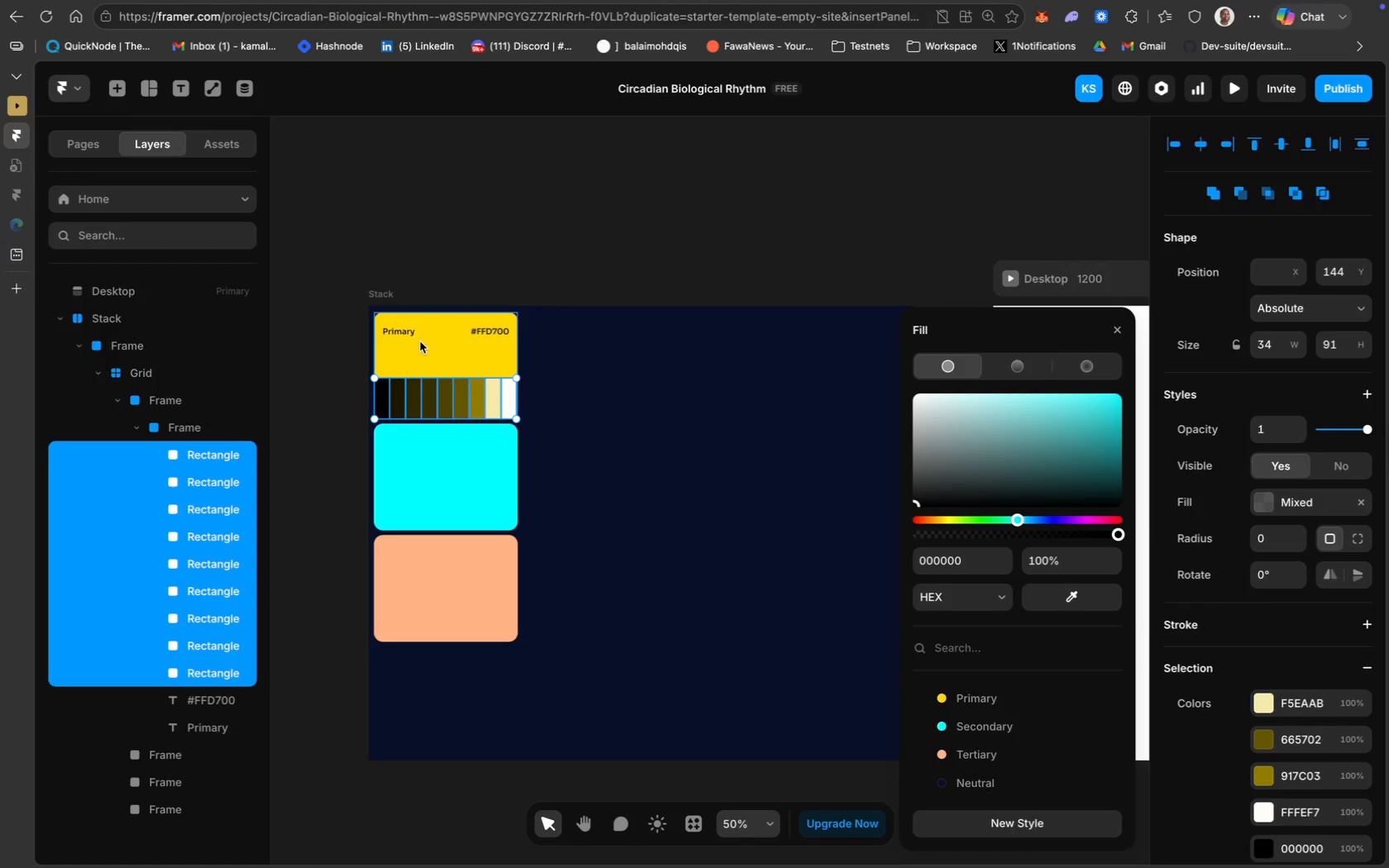 
left_click([405, 332])
 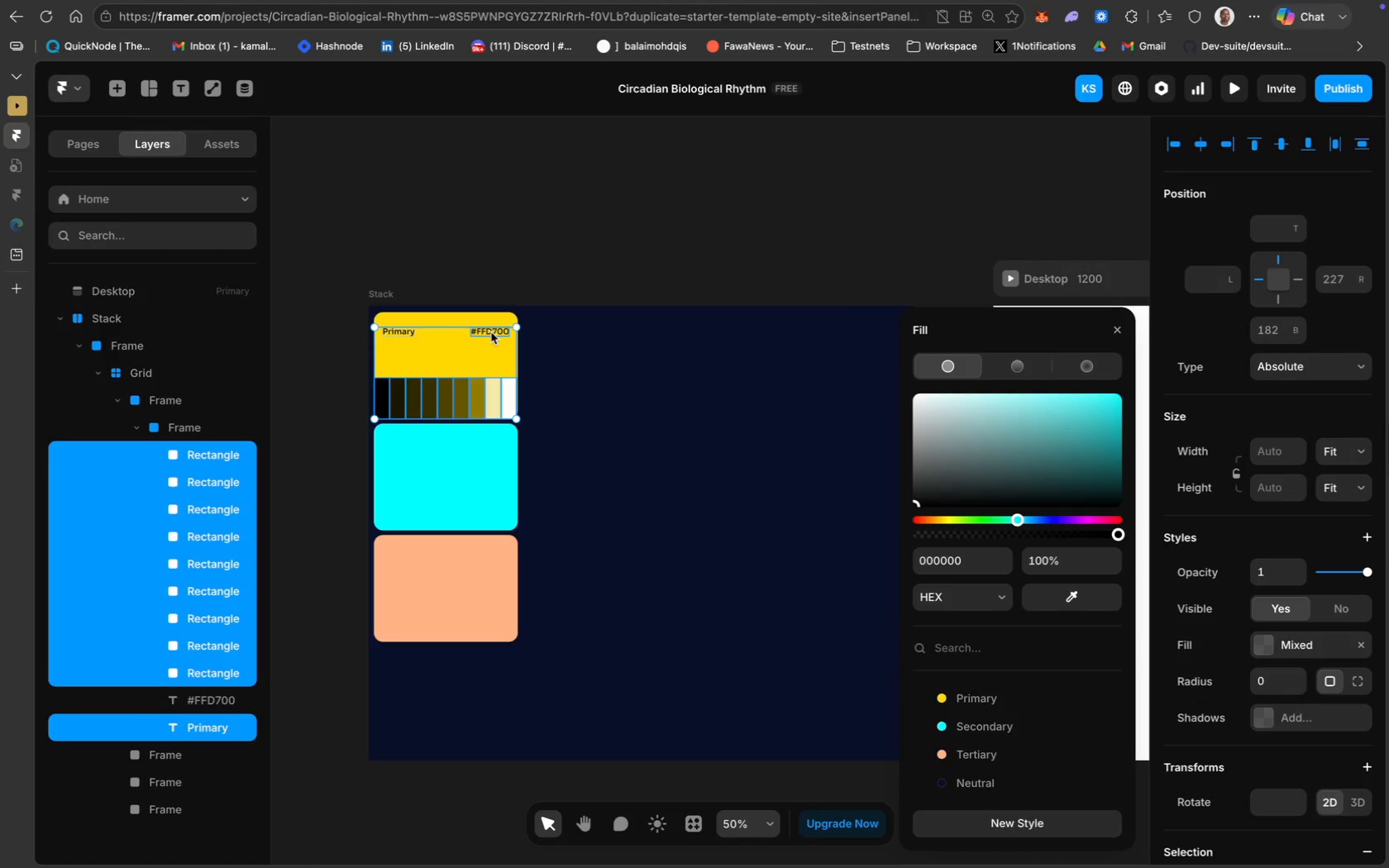 
left_click([491, 332])
 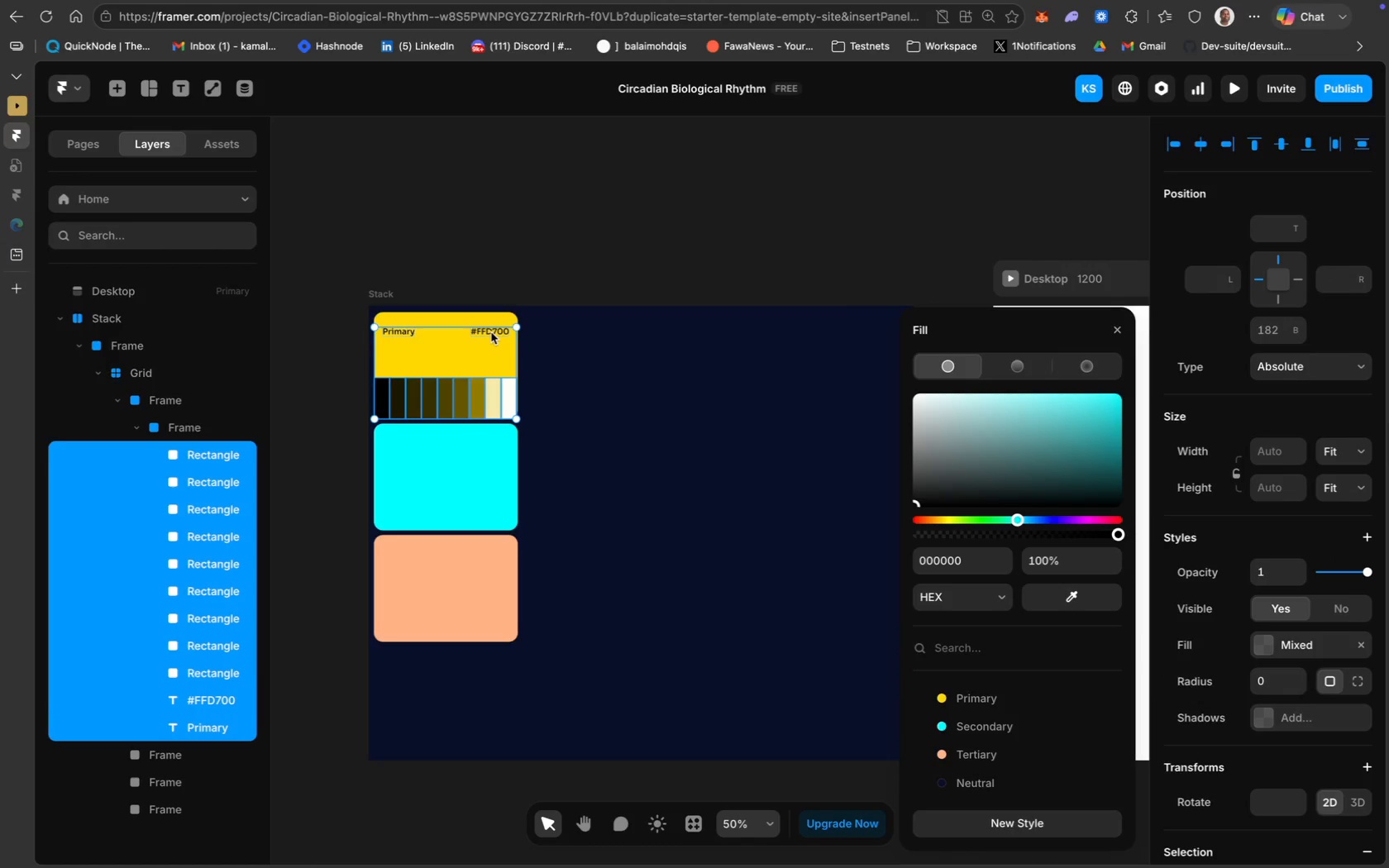 
right_click([491, 332])
 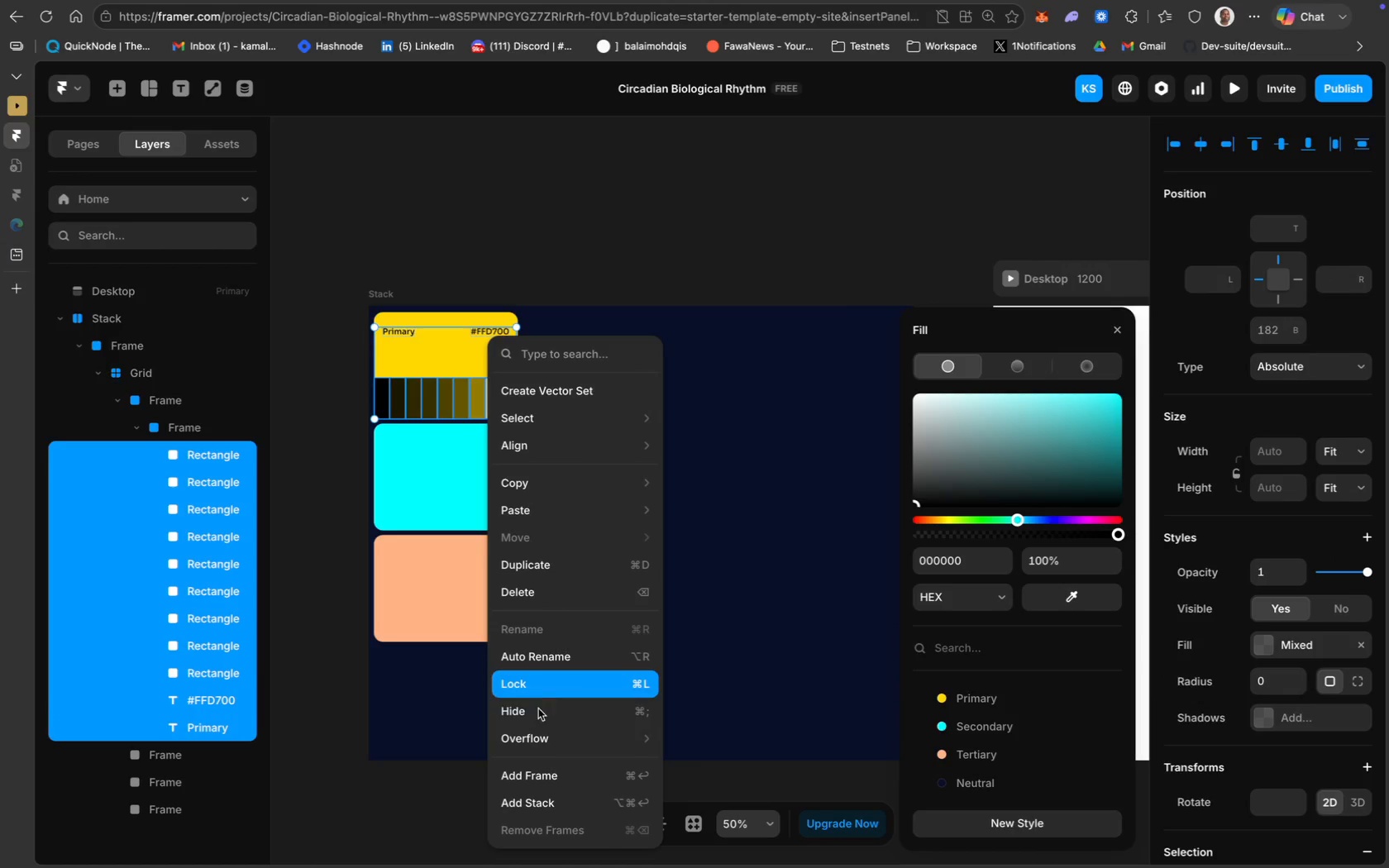 
left_click([554, 772])
 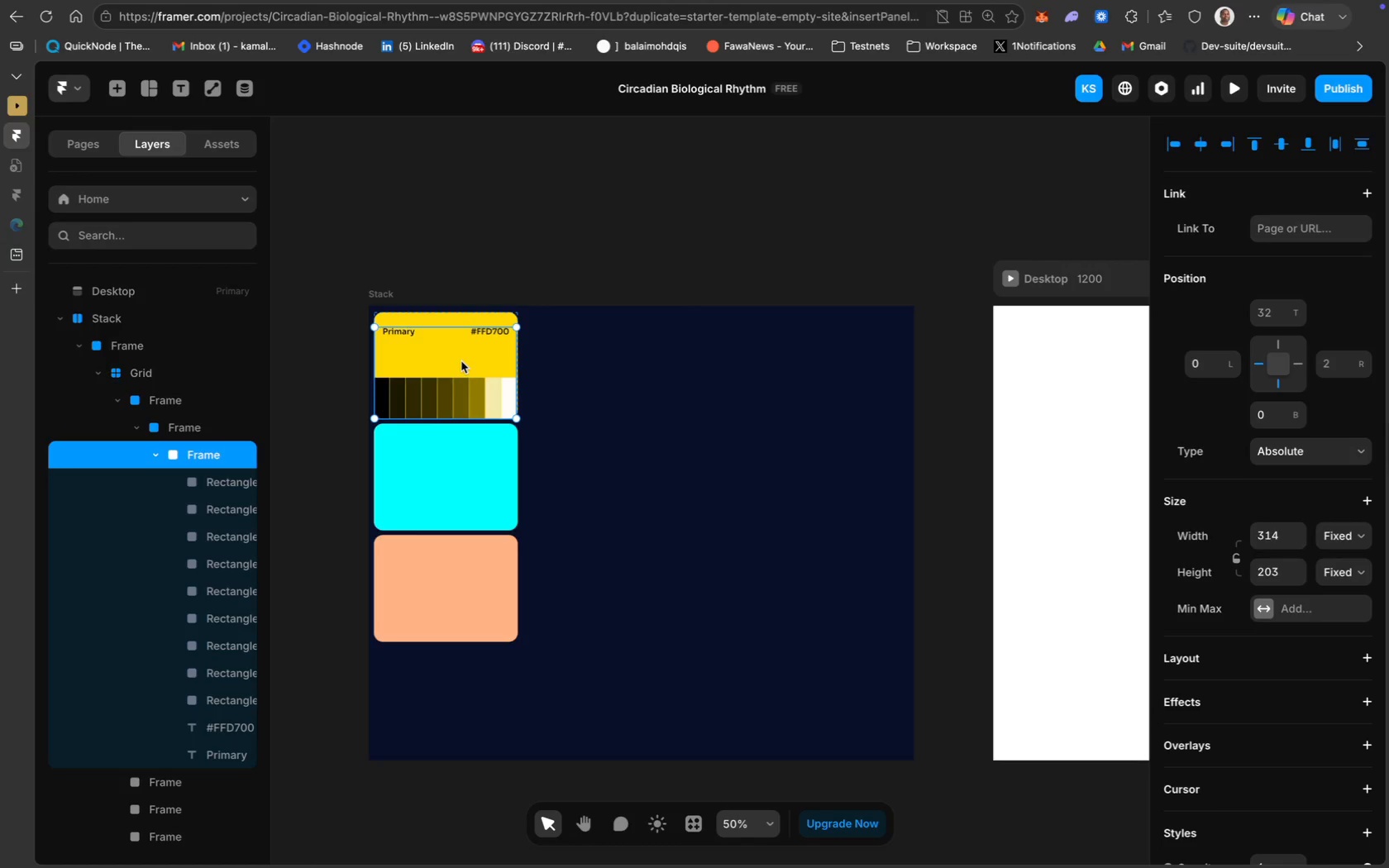 
wait(11.18)
 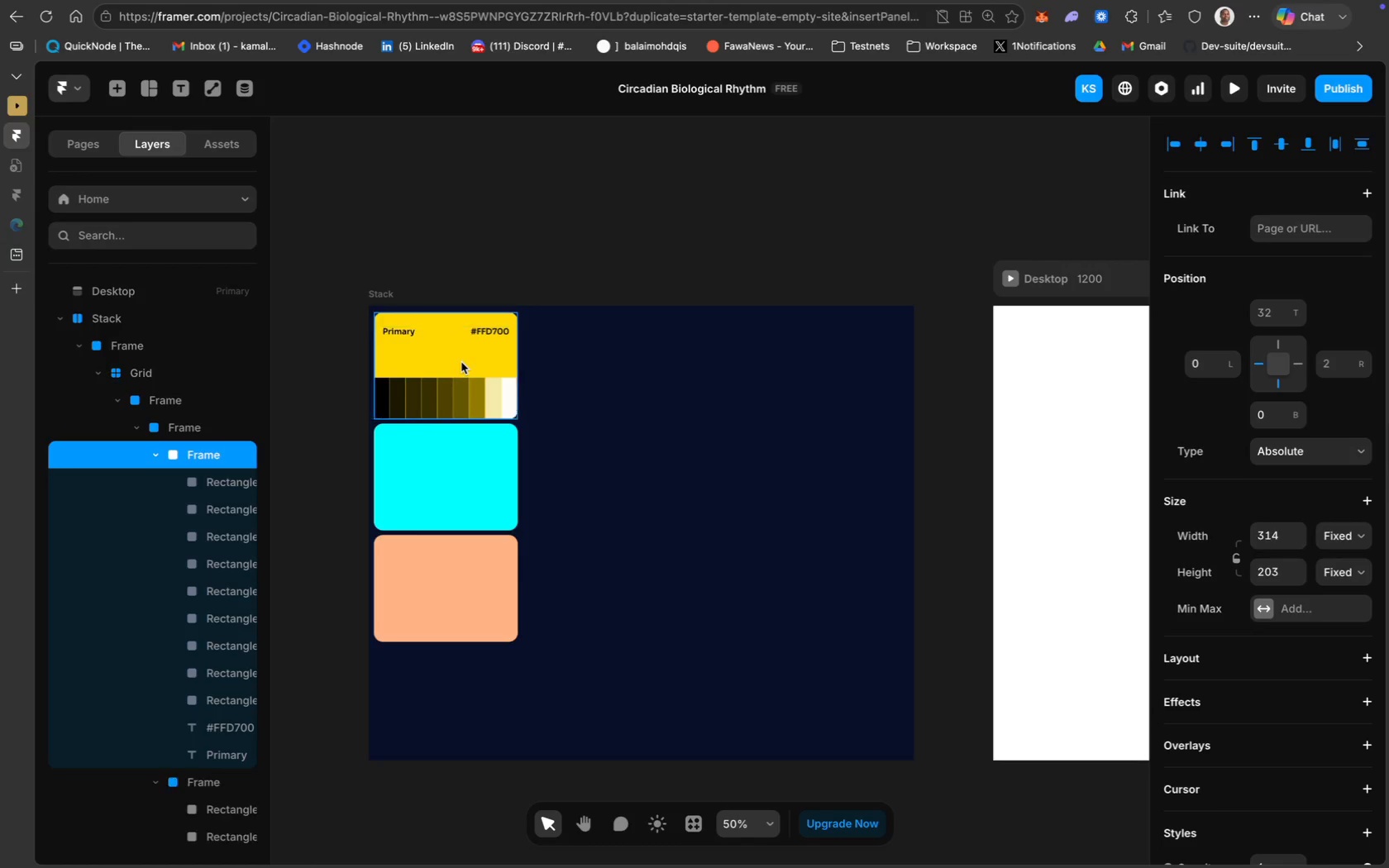 
key(Meta+D)
 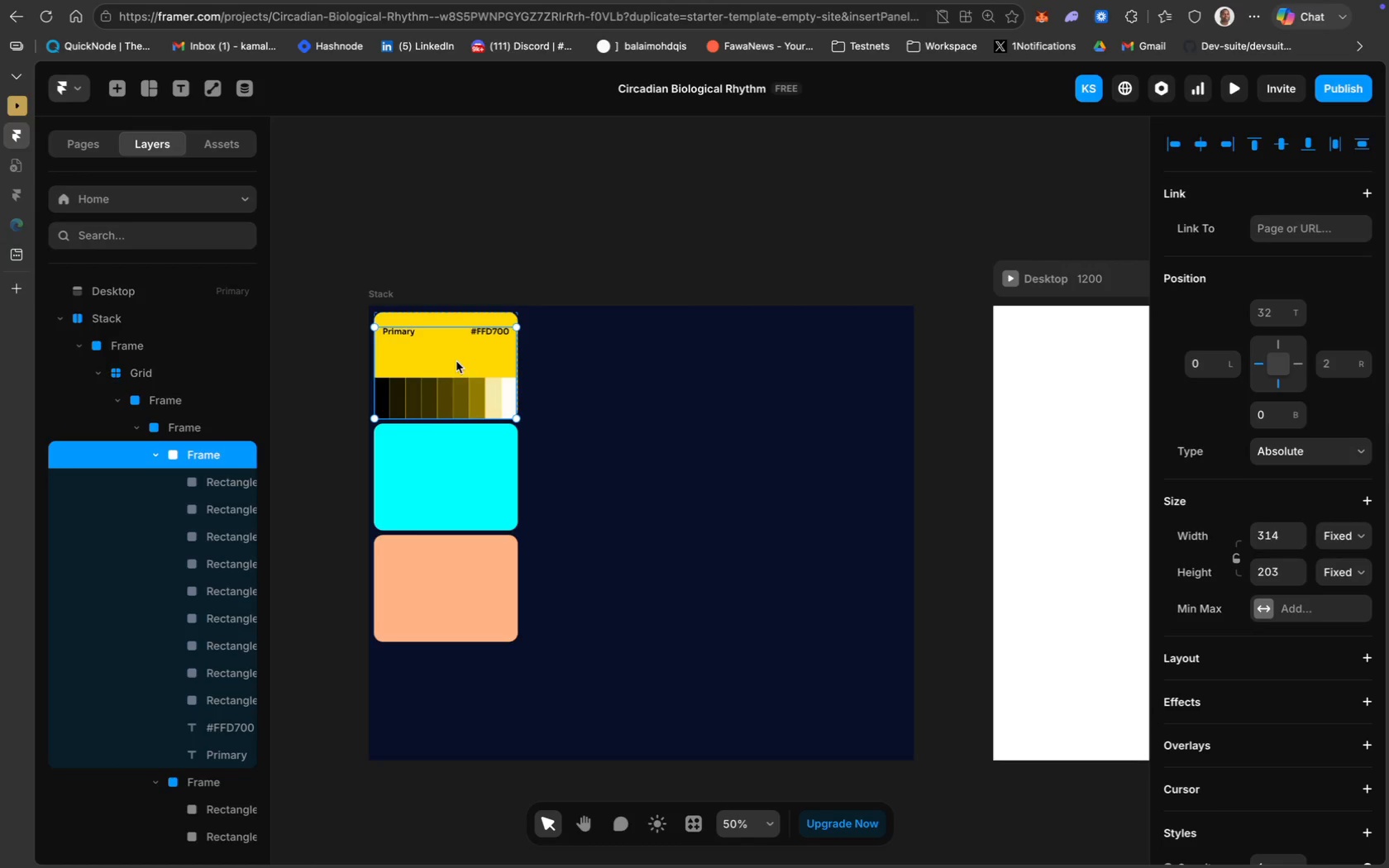 
left_click_drag(start_coordinate=[456, 361], to_coordinate=[454, 470])
 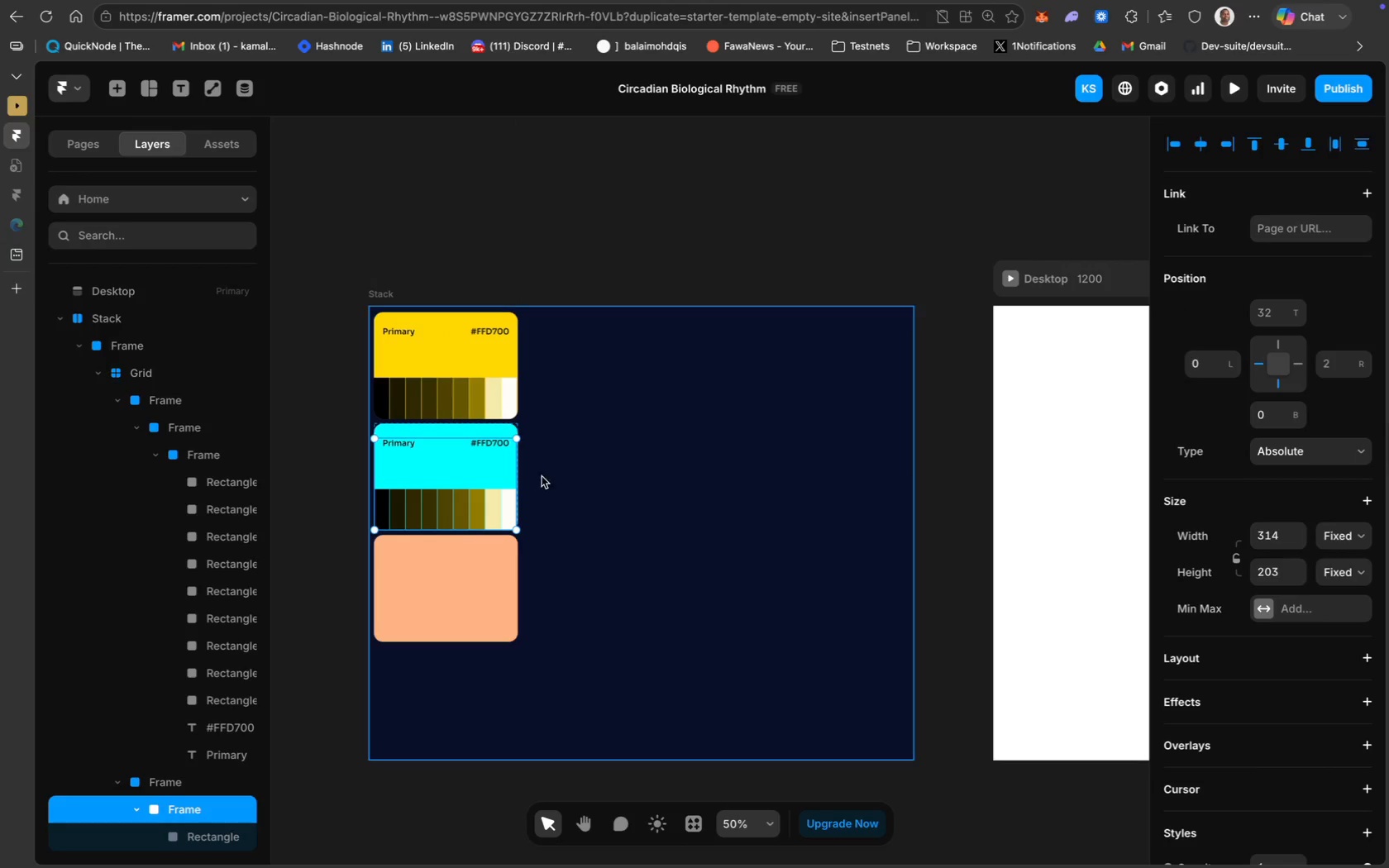 
left_click([548, 478])
 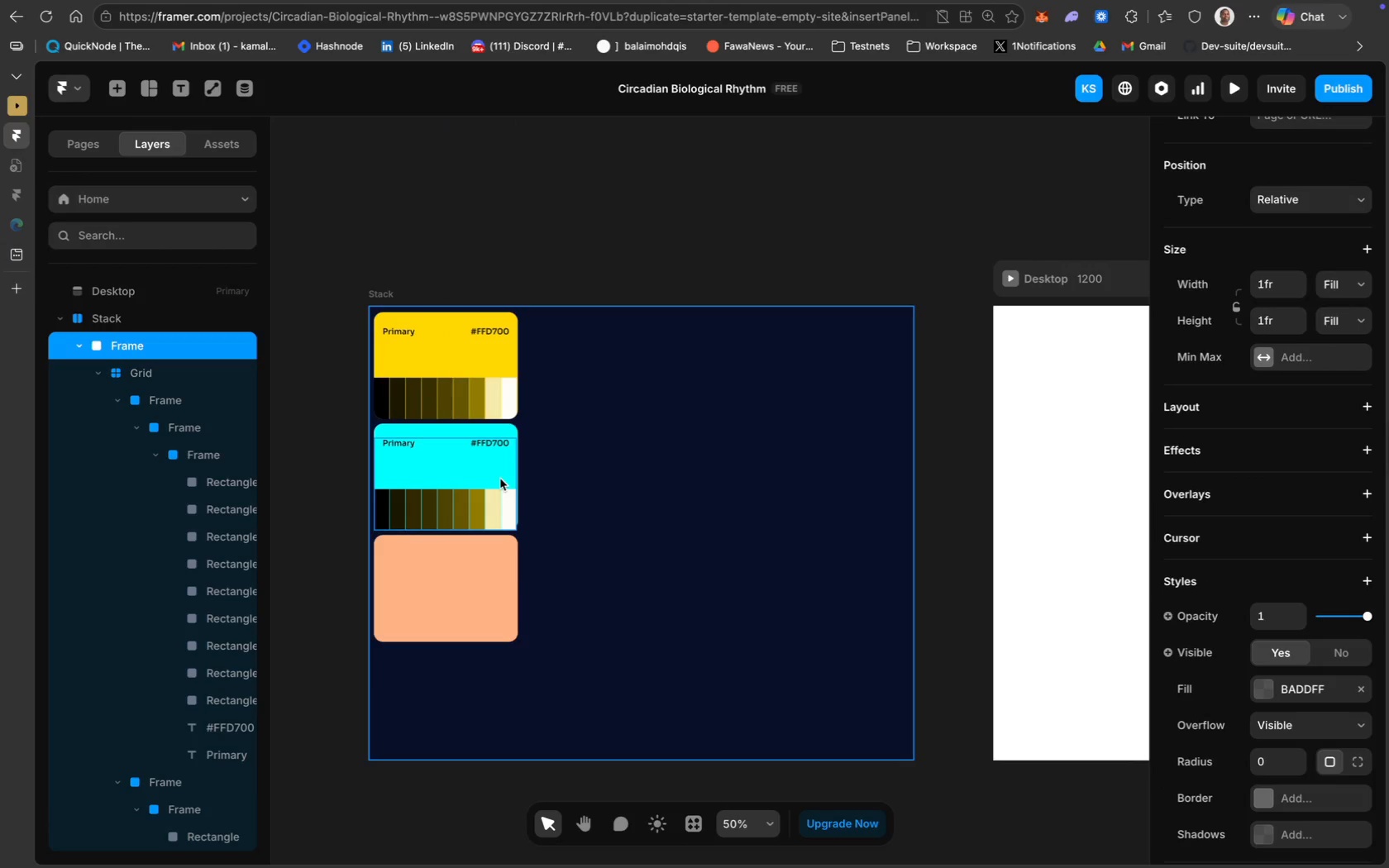 
key(Meta+Z)
 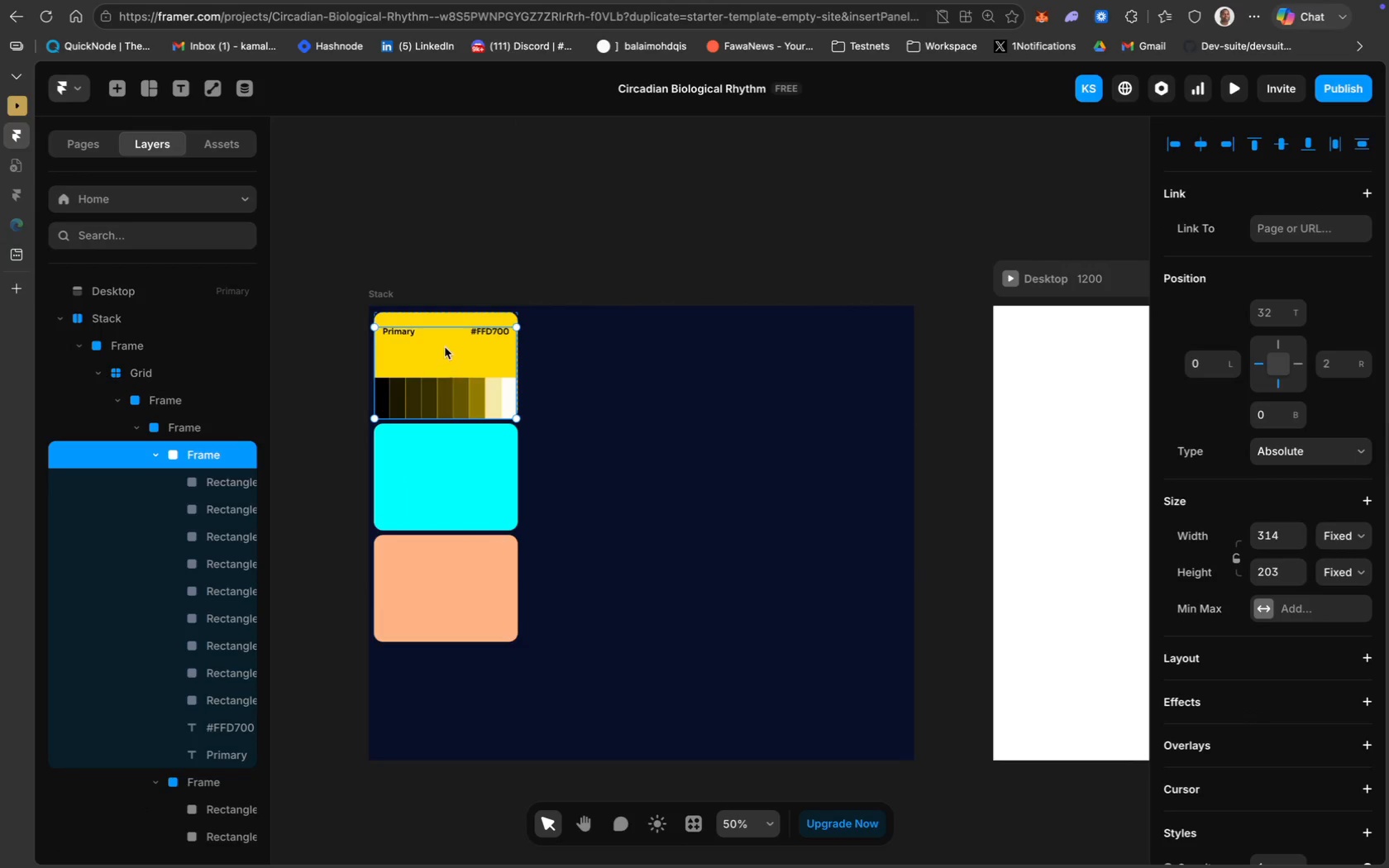 
left_click_drag(start_coordinate=[445, 345], to_coordinate=[449, 454])
 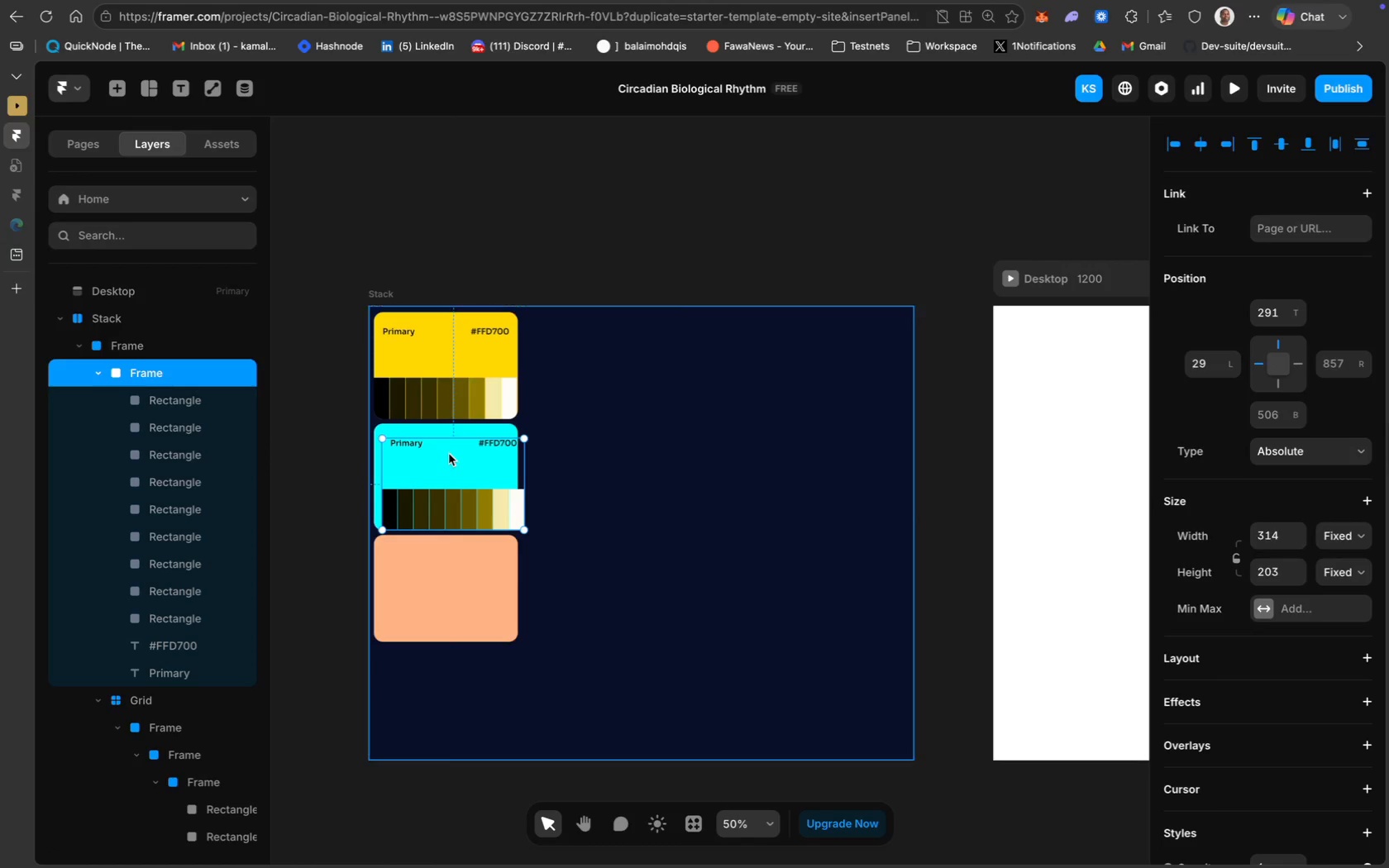 
key(Meta+CommandLeft)
 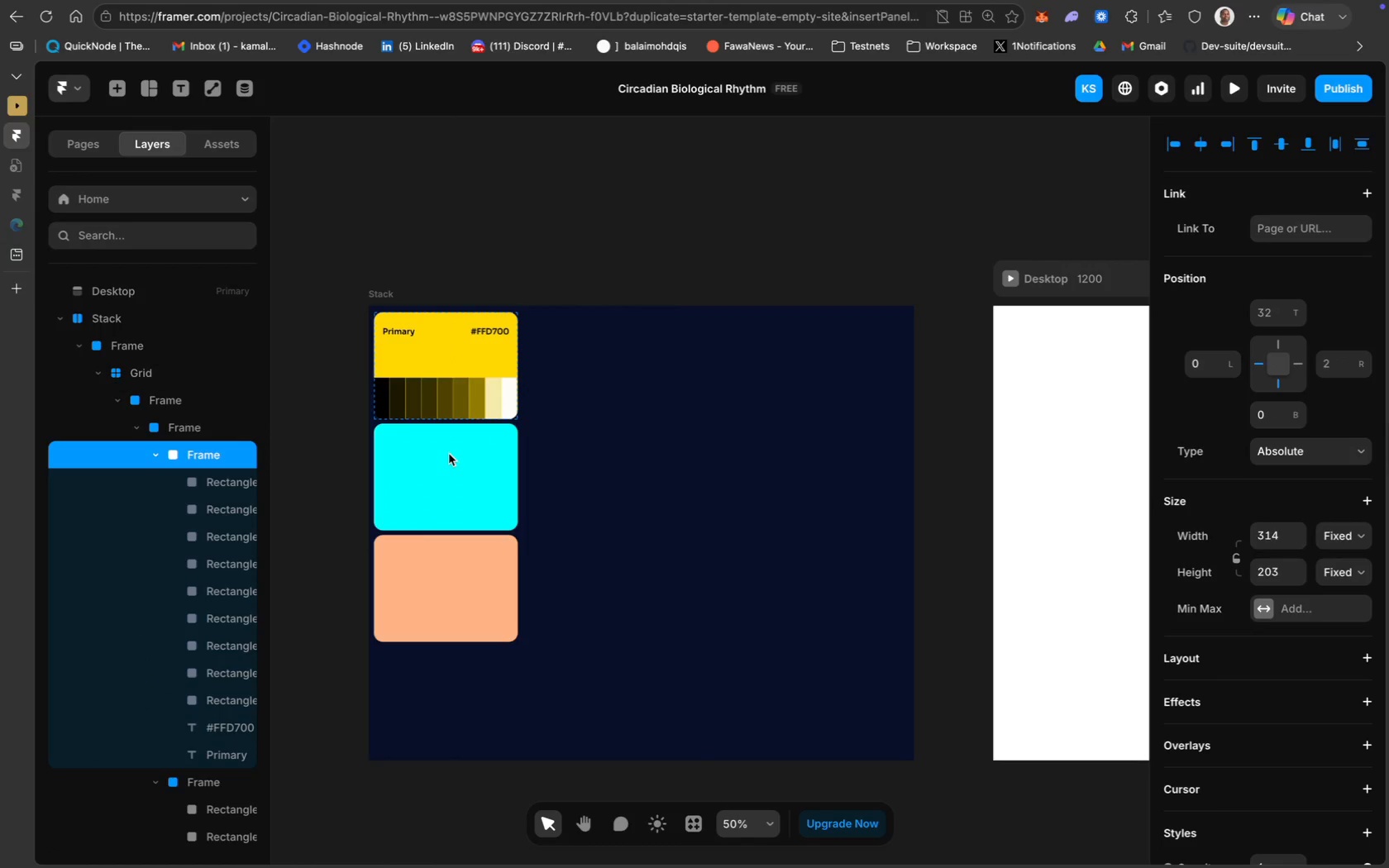 
key(Meta+Z)
 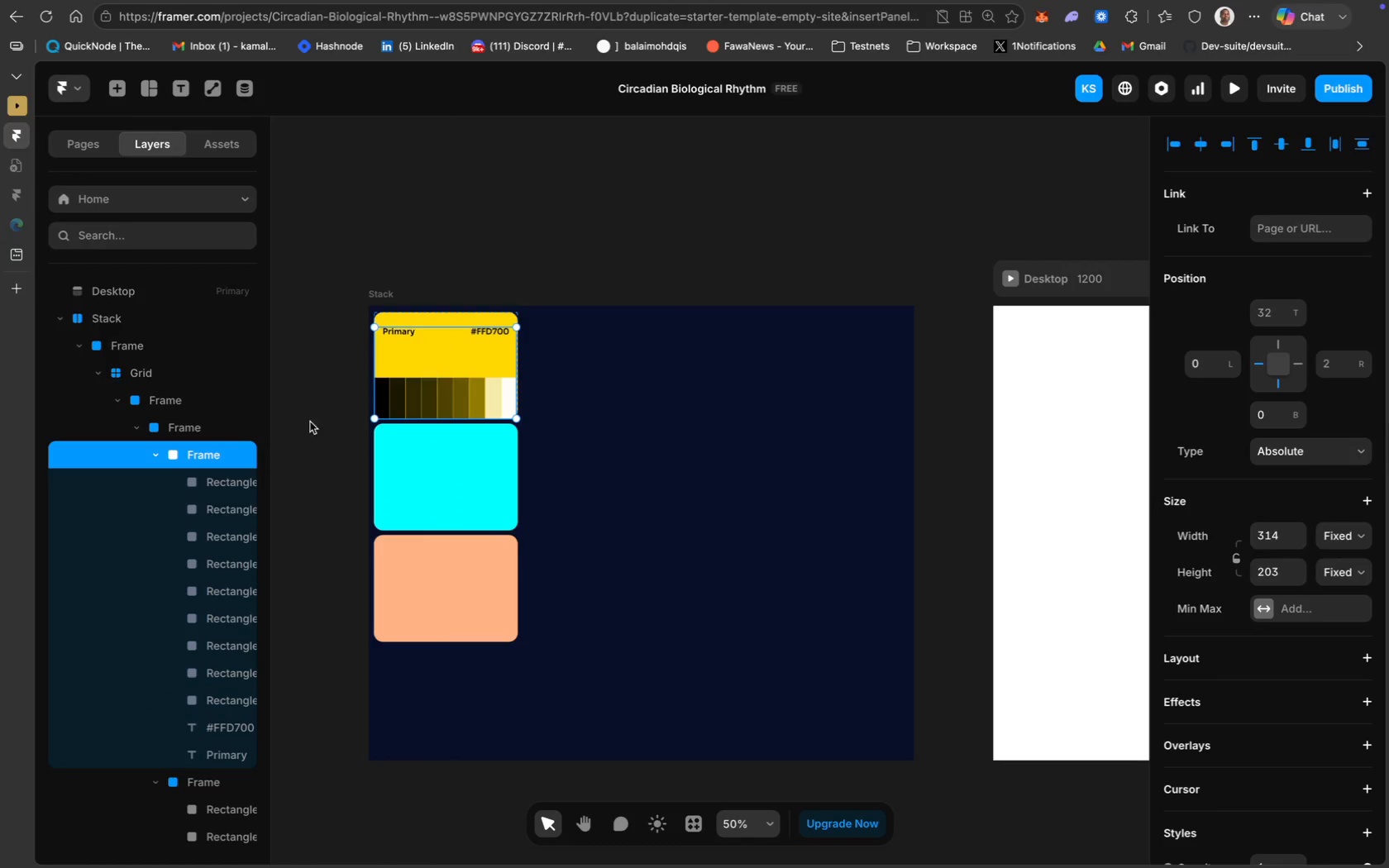 
hold_key(key=ShiftLeft, duration=0.75)
left_click([206, 432])
 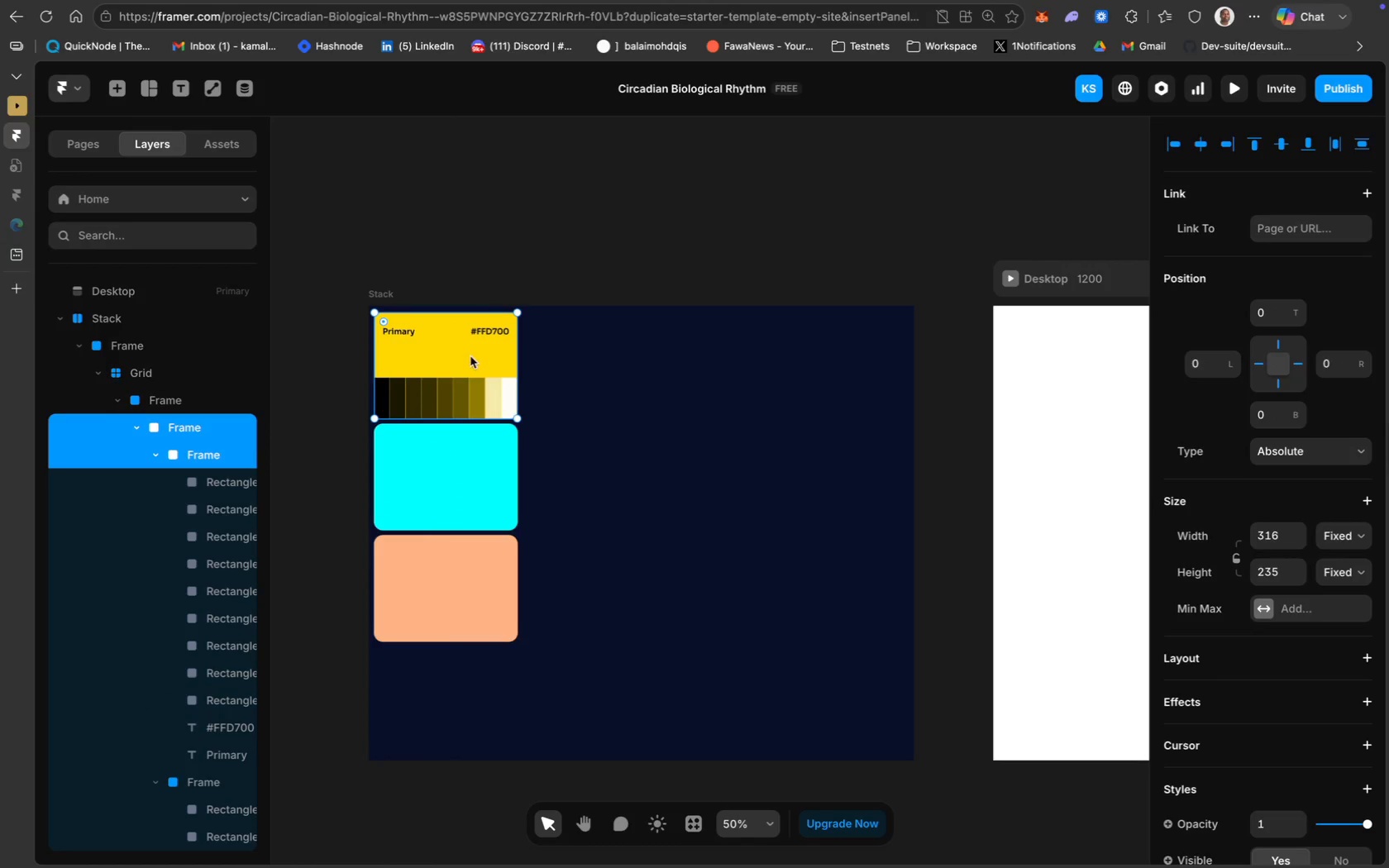 
key(Meta+D)
 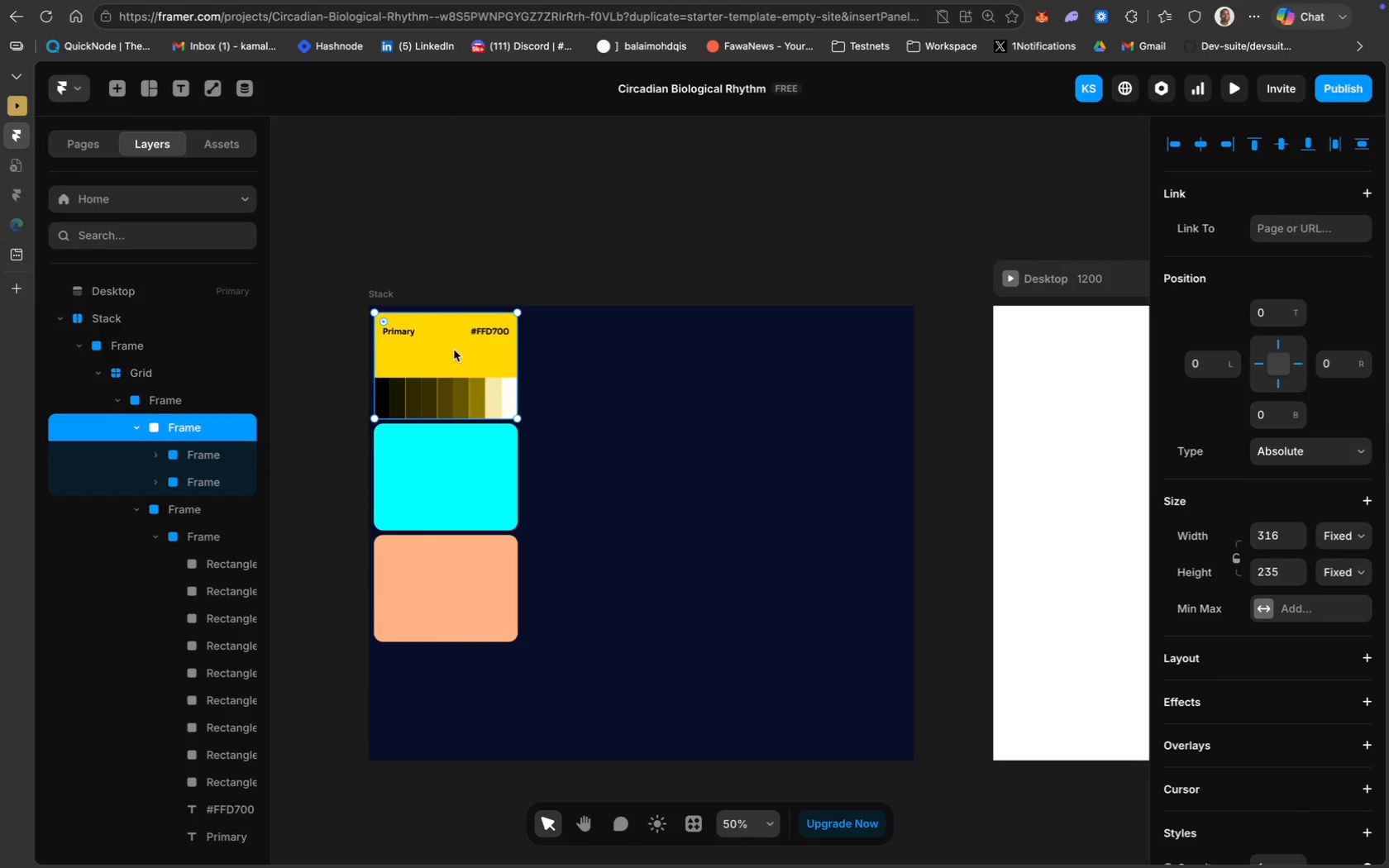 
left_click_drag(start_coordinate=[453, 350], to_coordinate=[451, 460])
 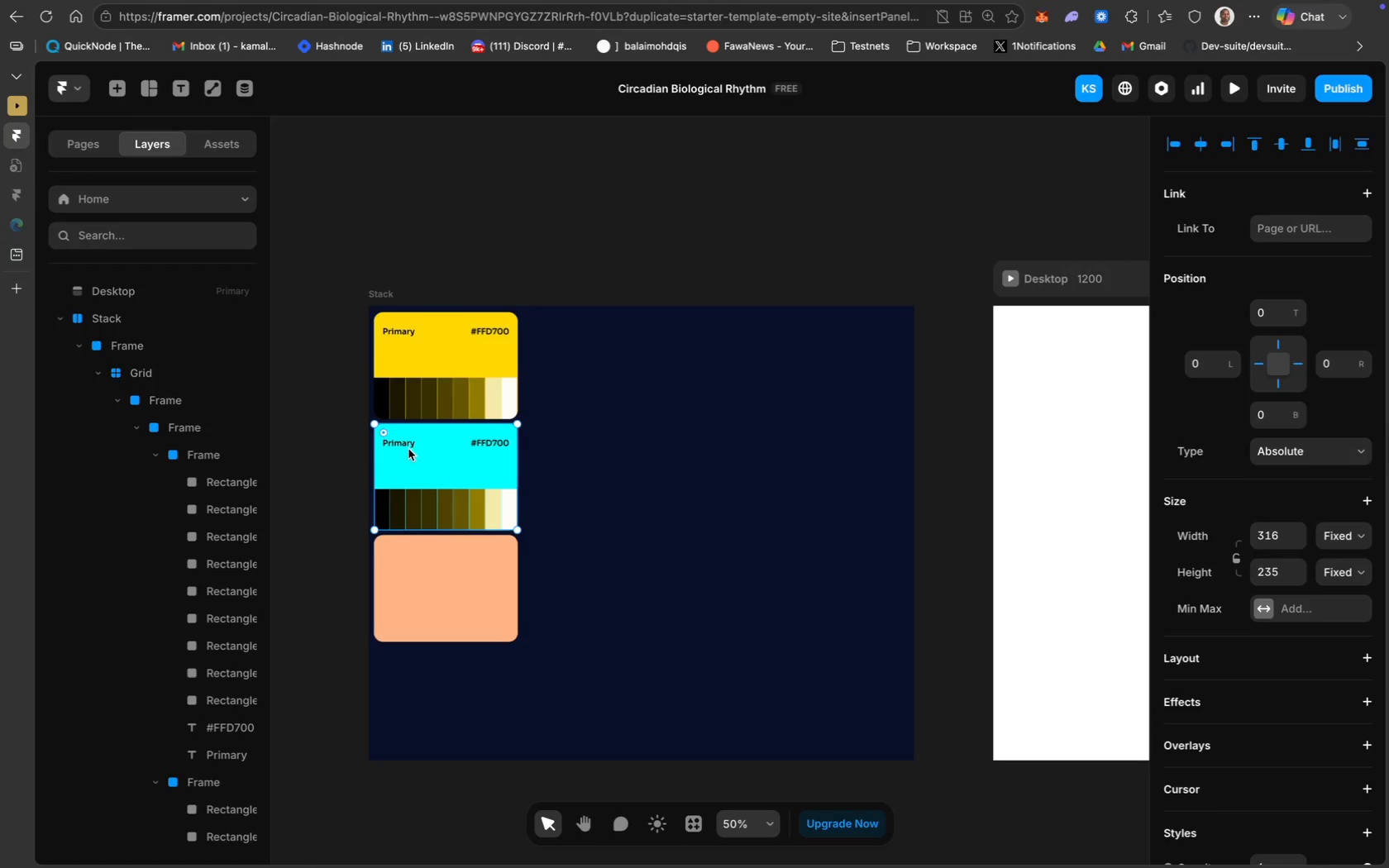 
double_click([404, 444])
 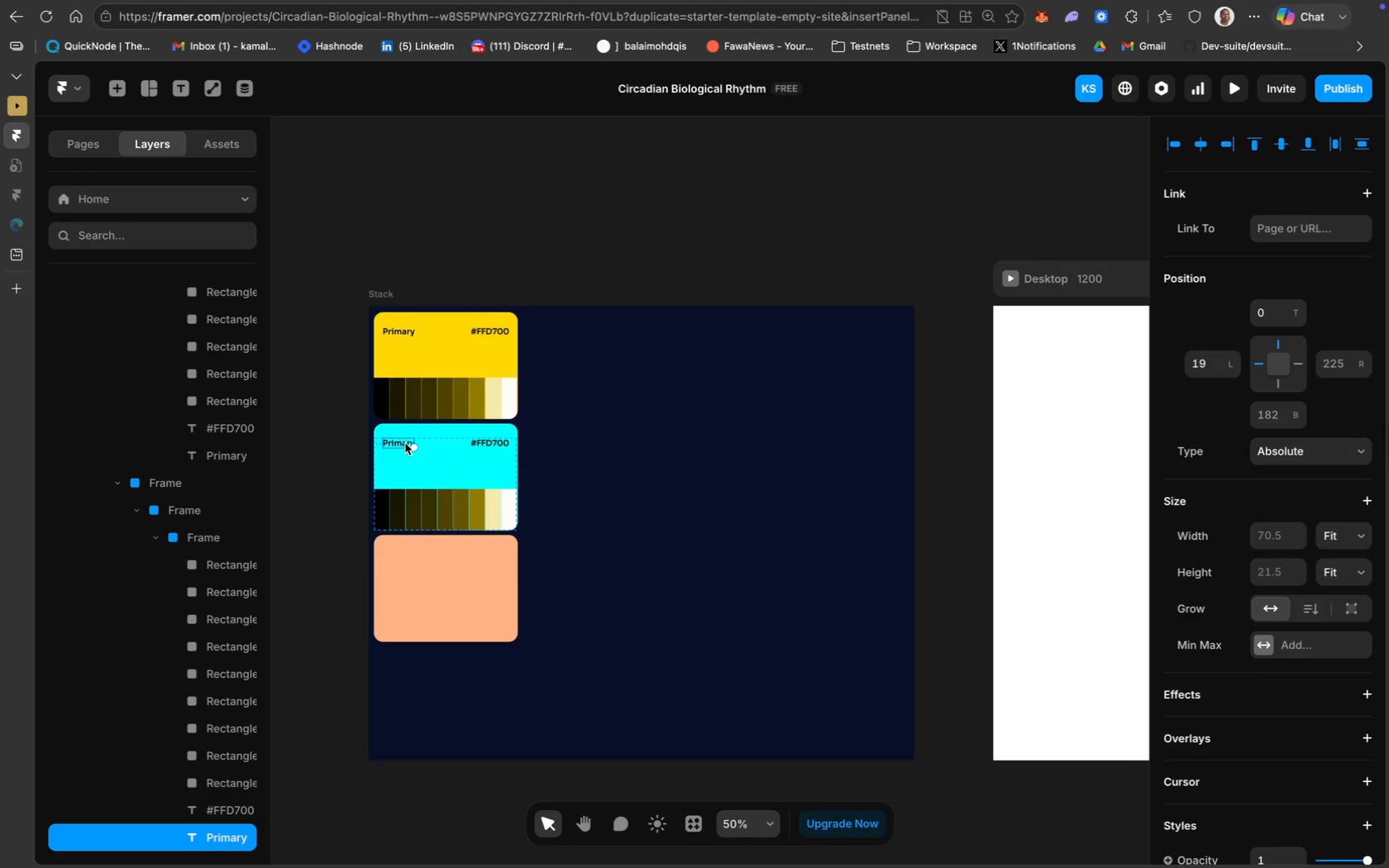 
key(Meta+CommandLeft)
 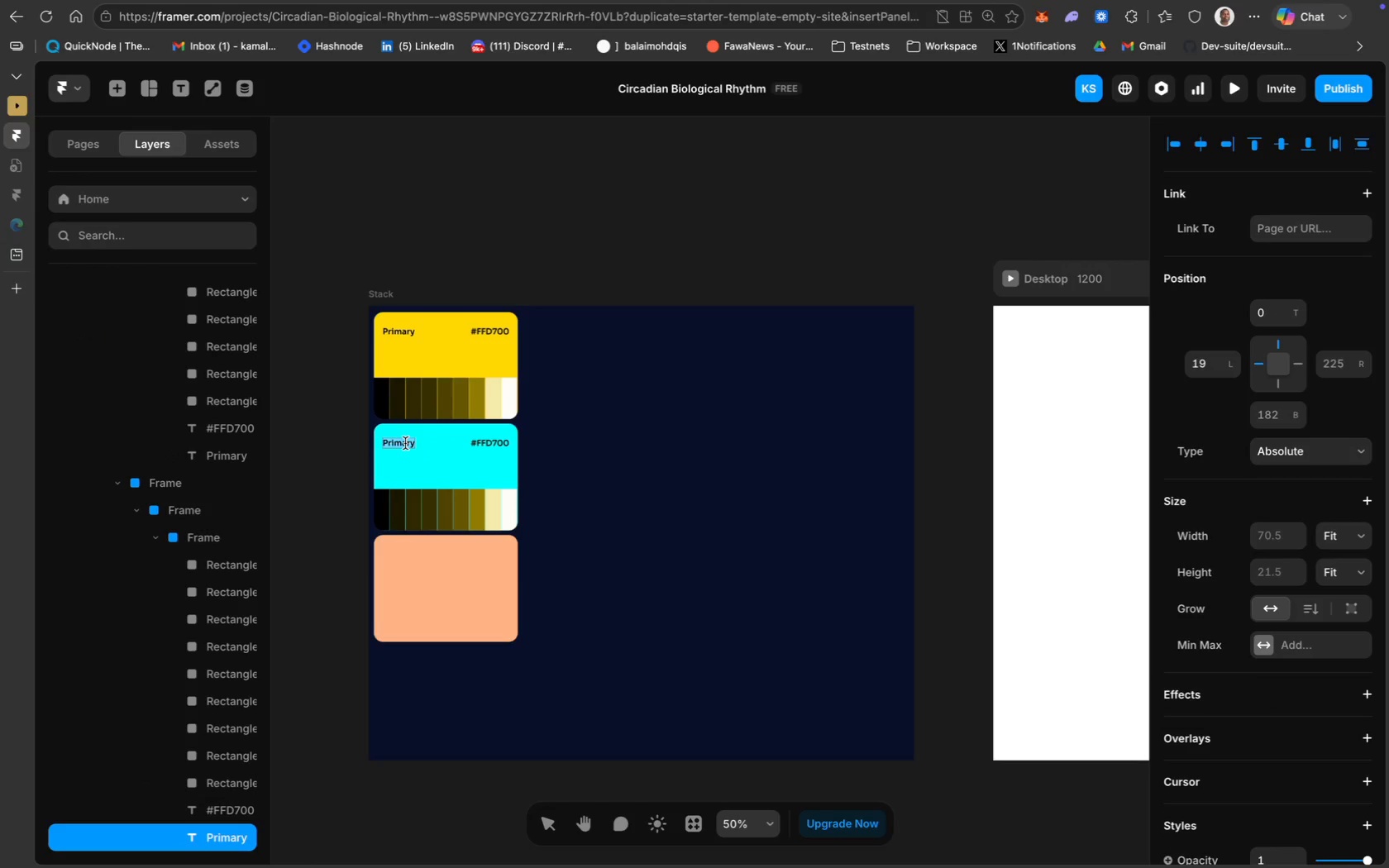 
key(CapsLock)
 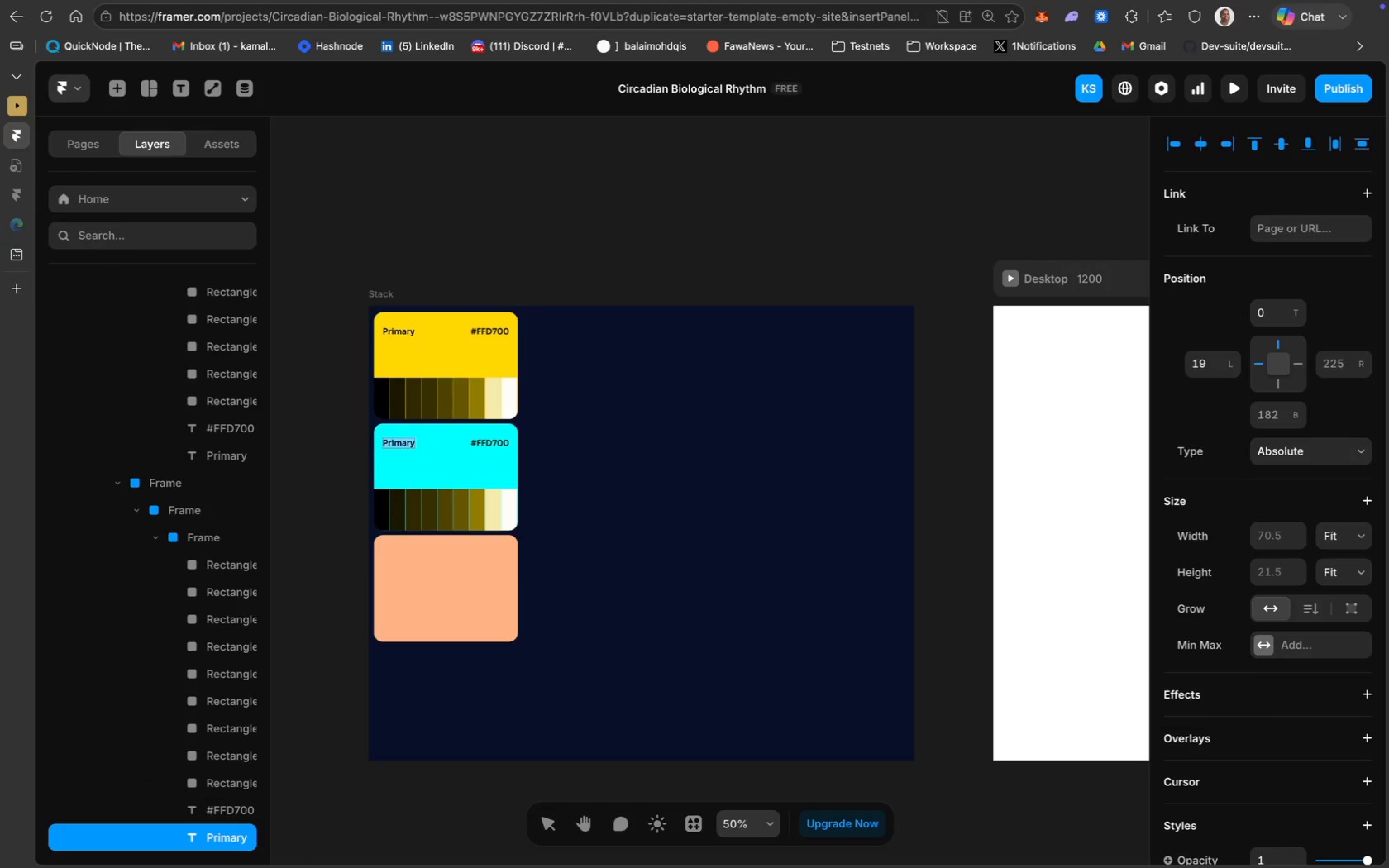 
key(S)
 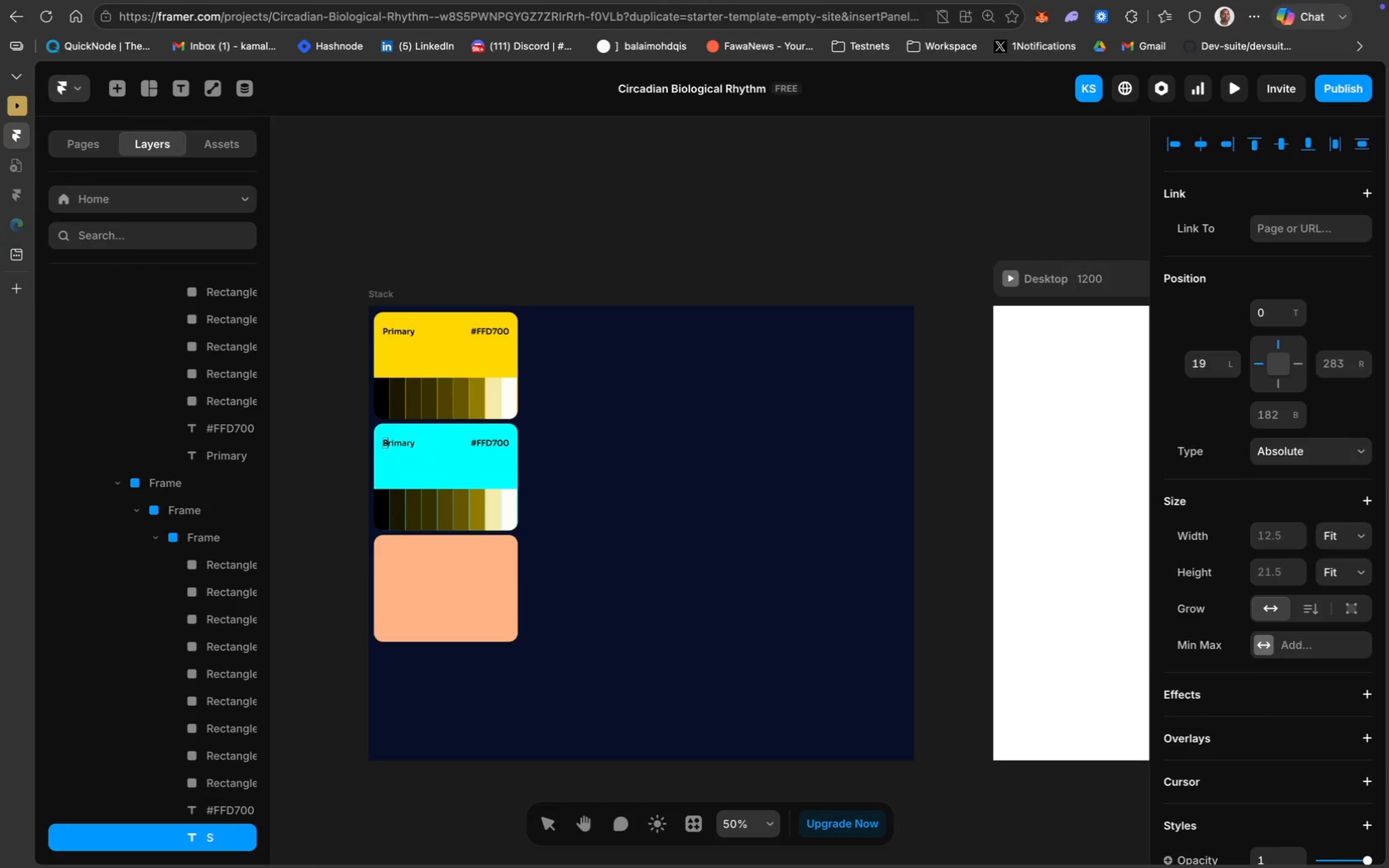 
key(CapsLock)
 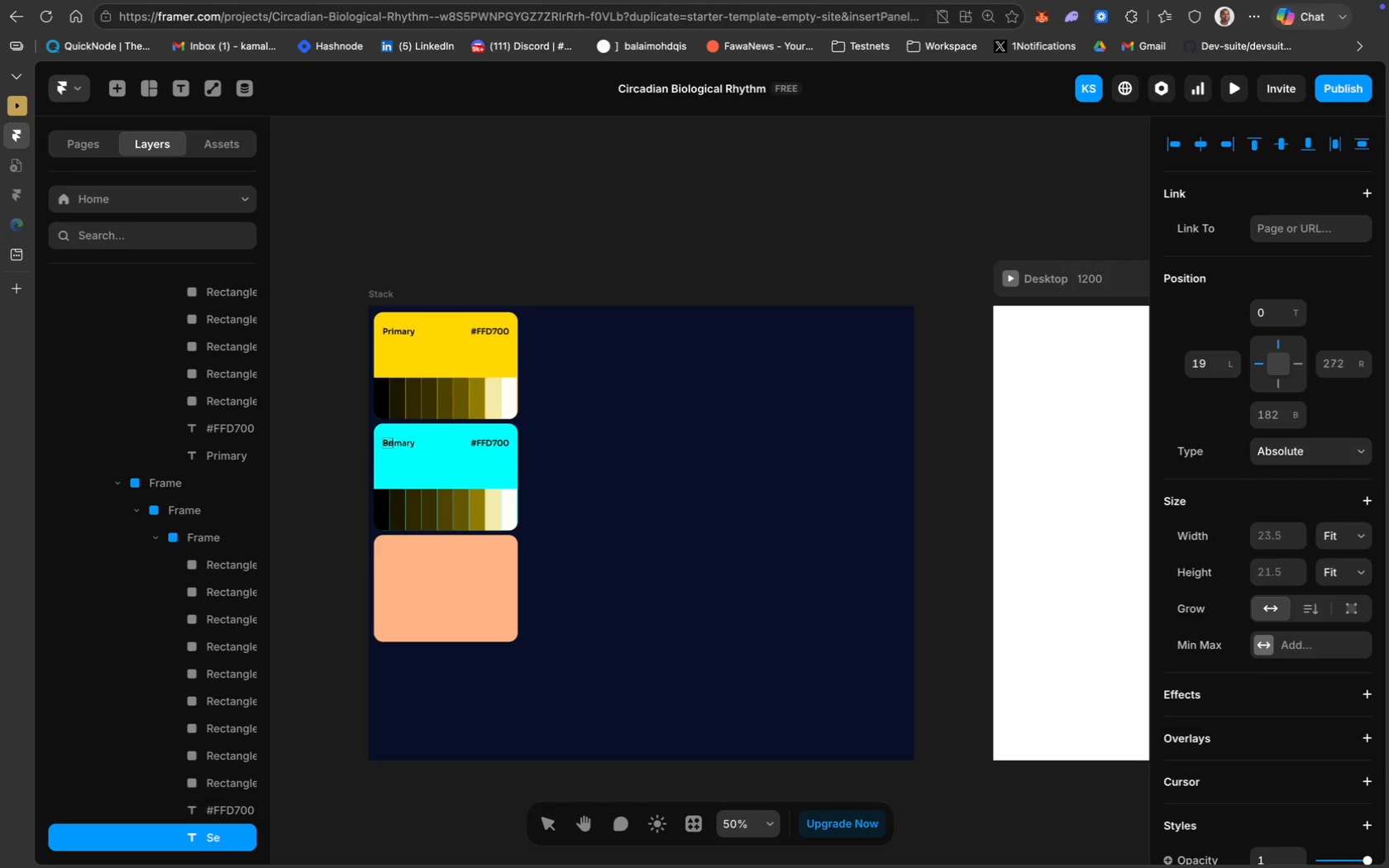 
key(E)
 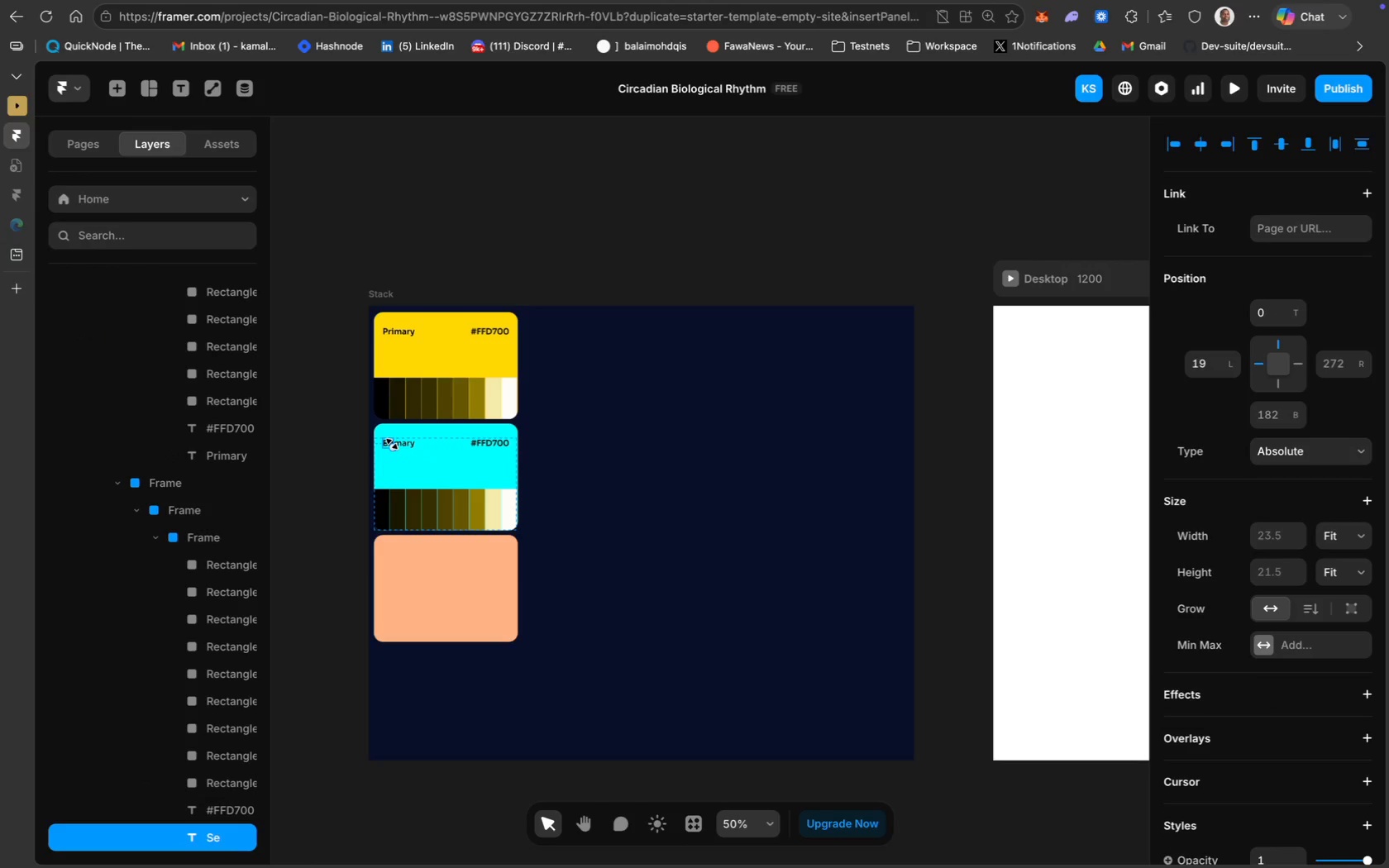 
wait(6.02)
 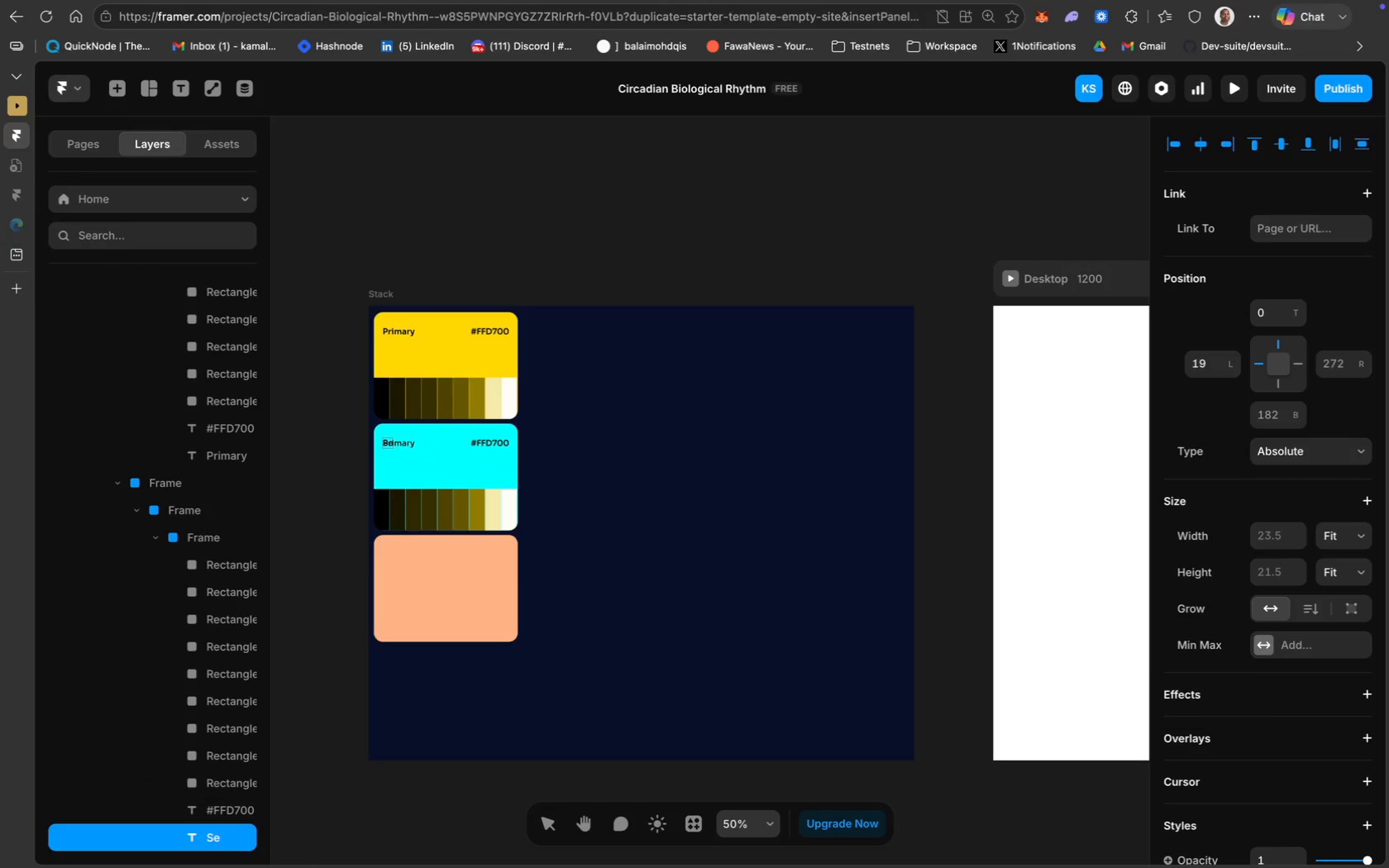 
left_click([607, 494])
 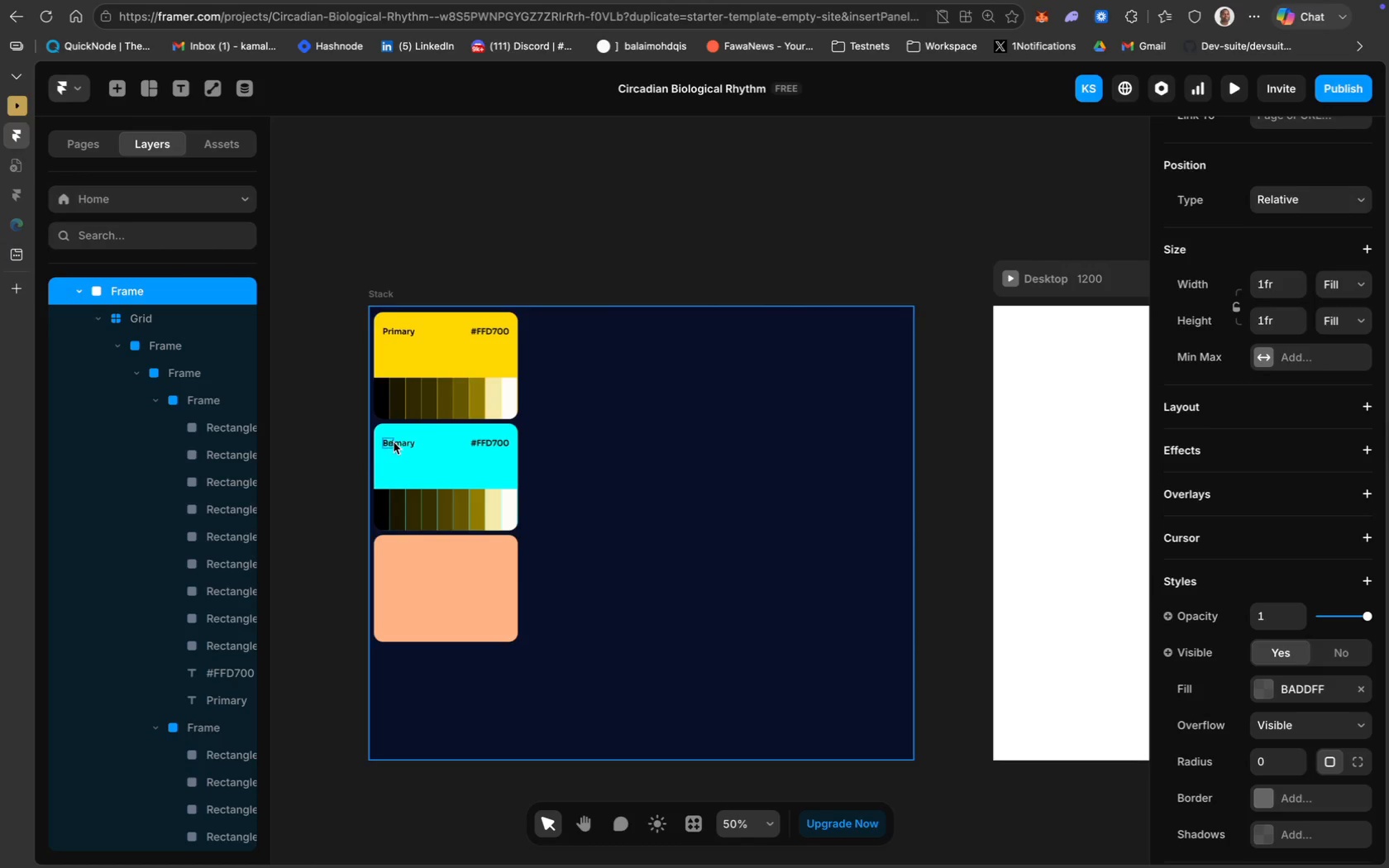 
double_click([394, 443])
 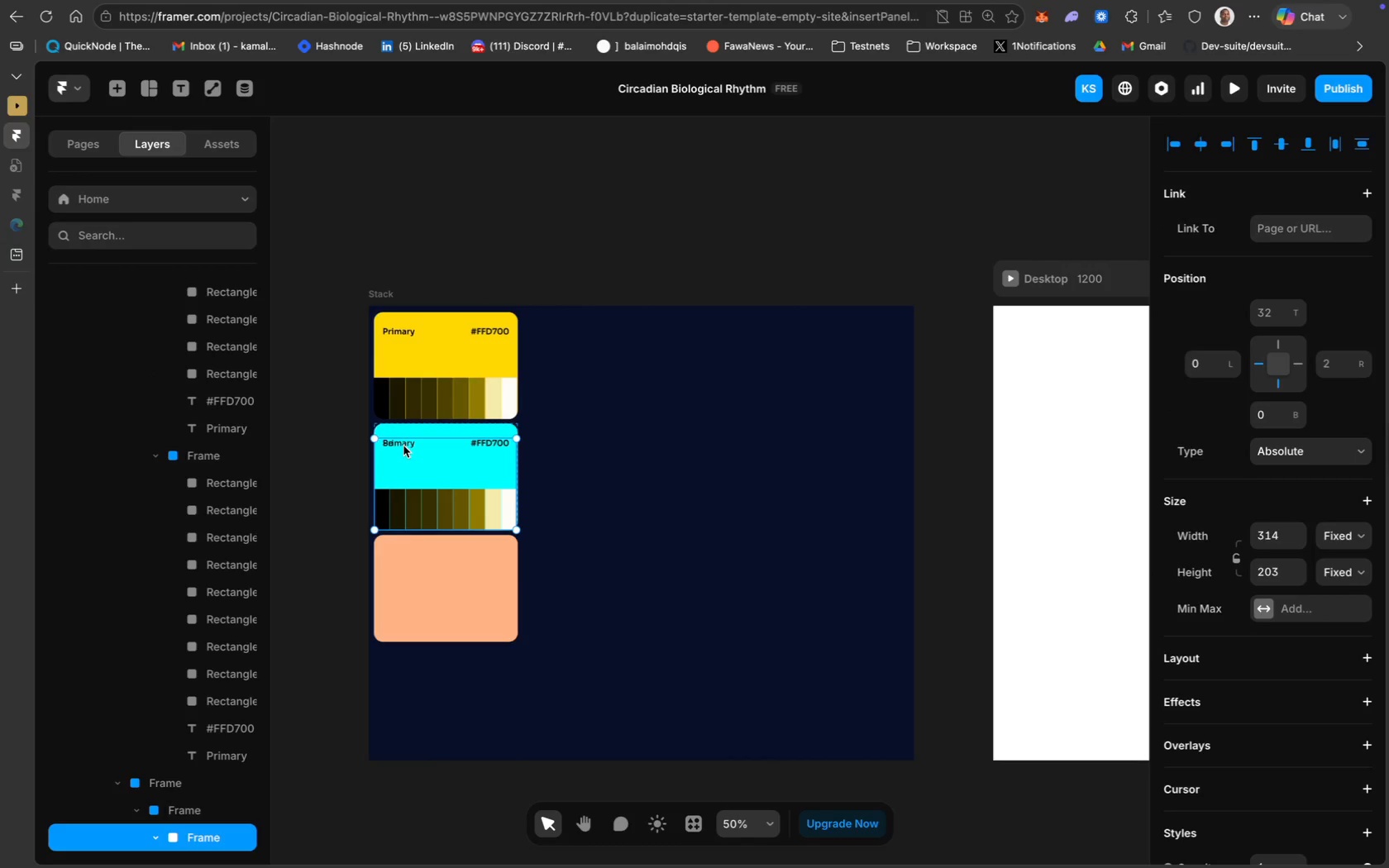 
double_click([403, 446])
 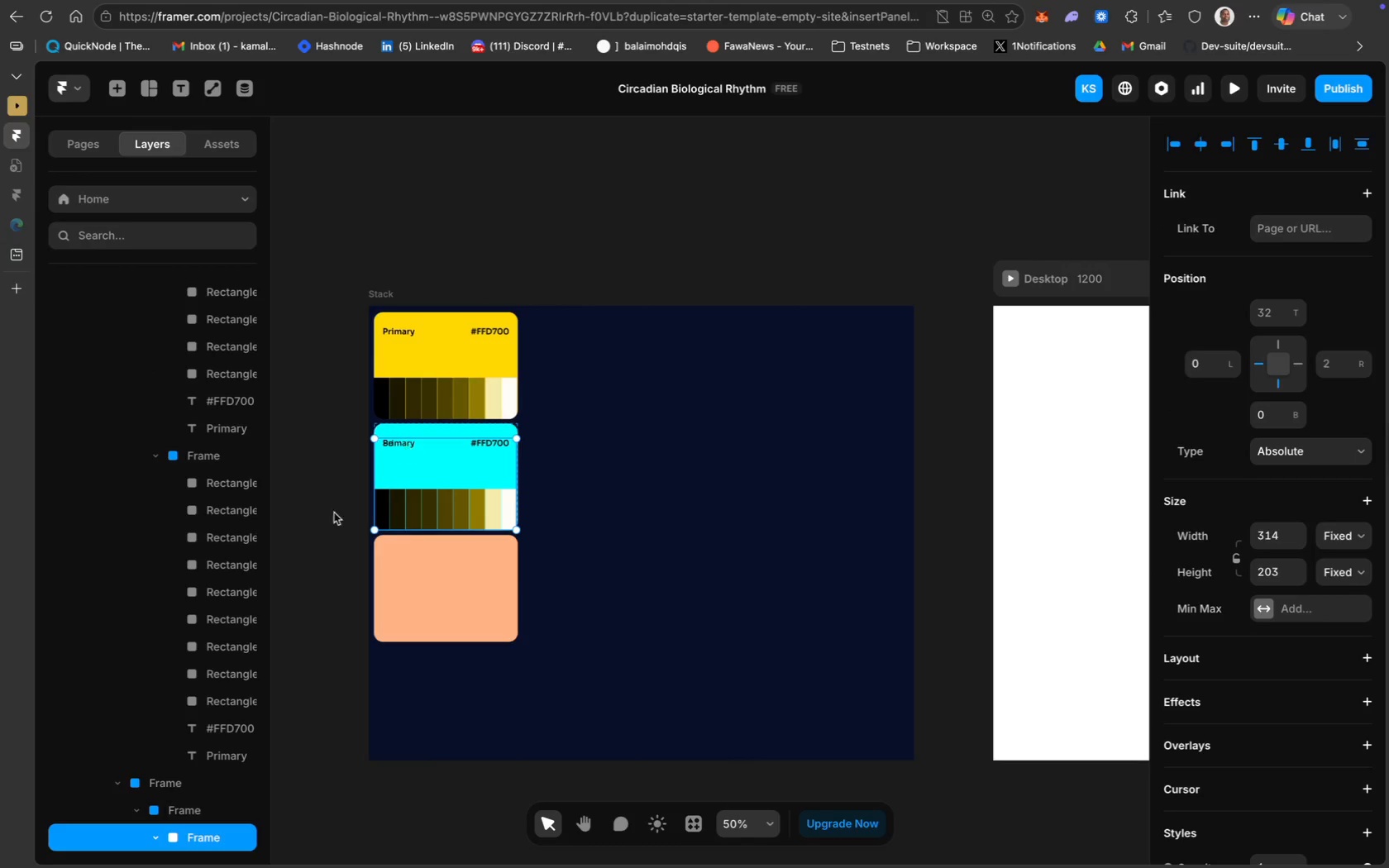 
scroll: coordinate [190, 676], scroll_direction: down, amount: 33.0
 